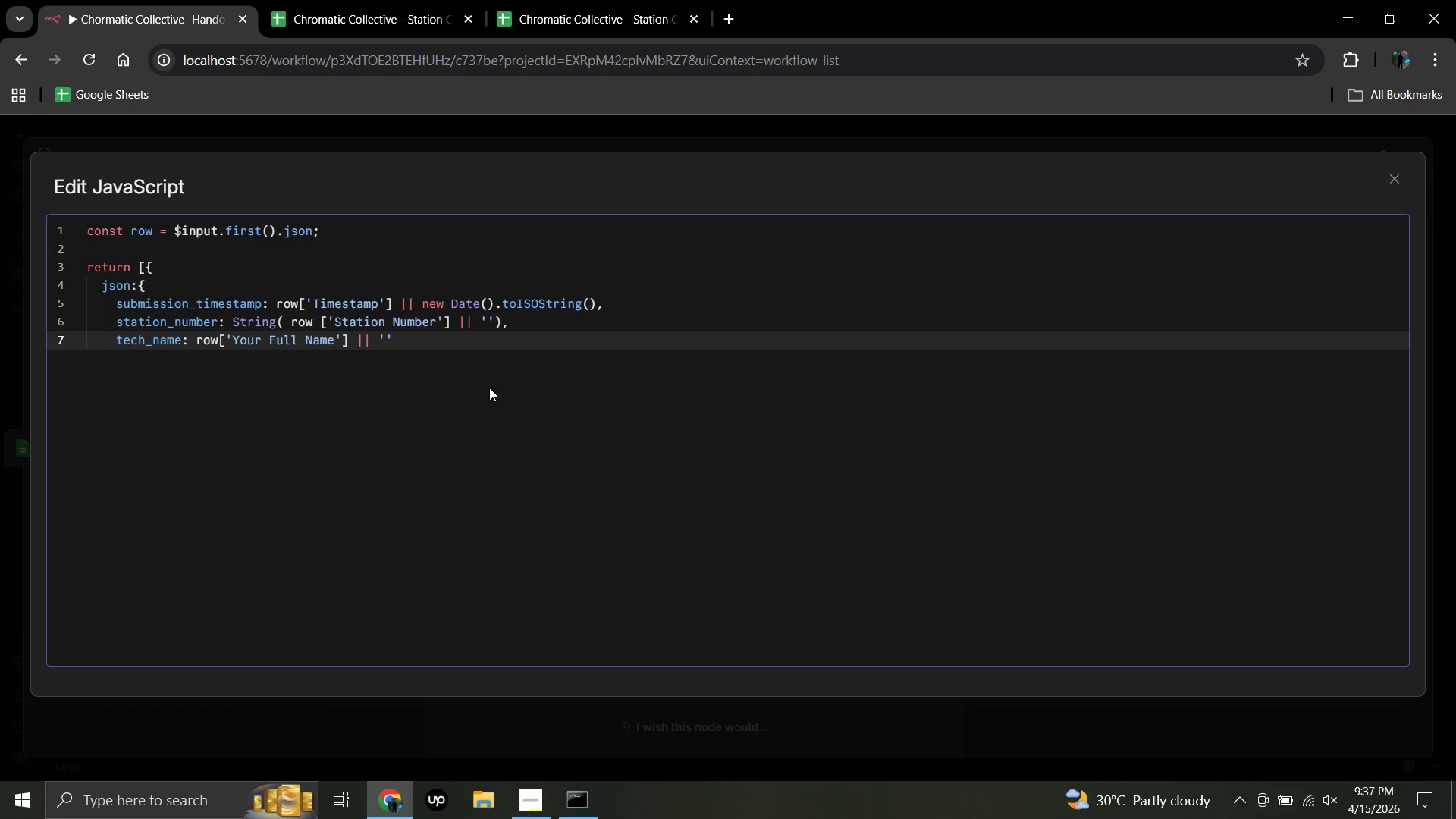 
wait(11.69)
 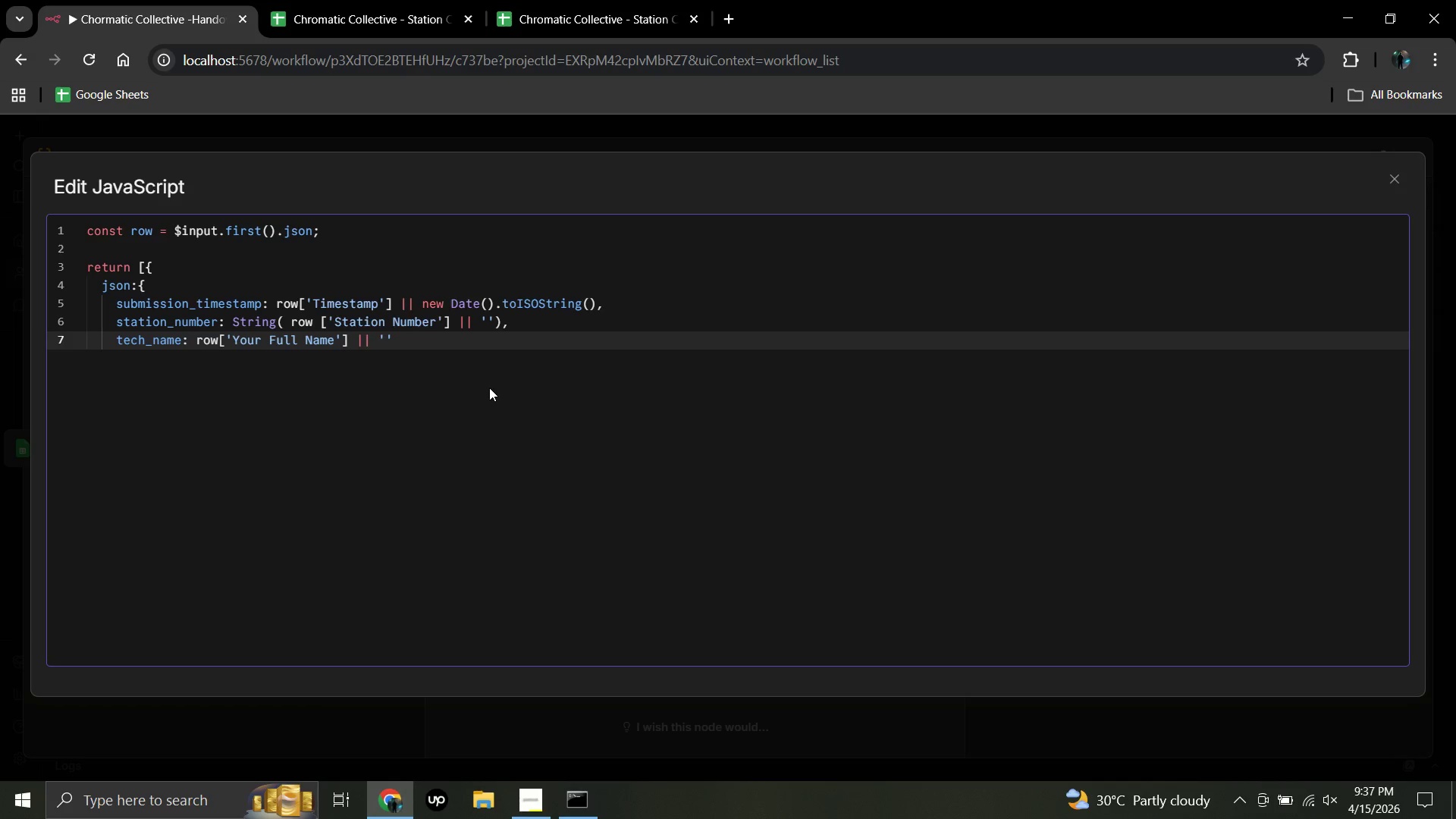 
left_click([400, 340])
 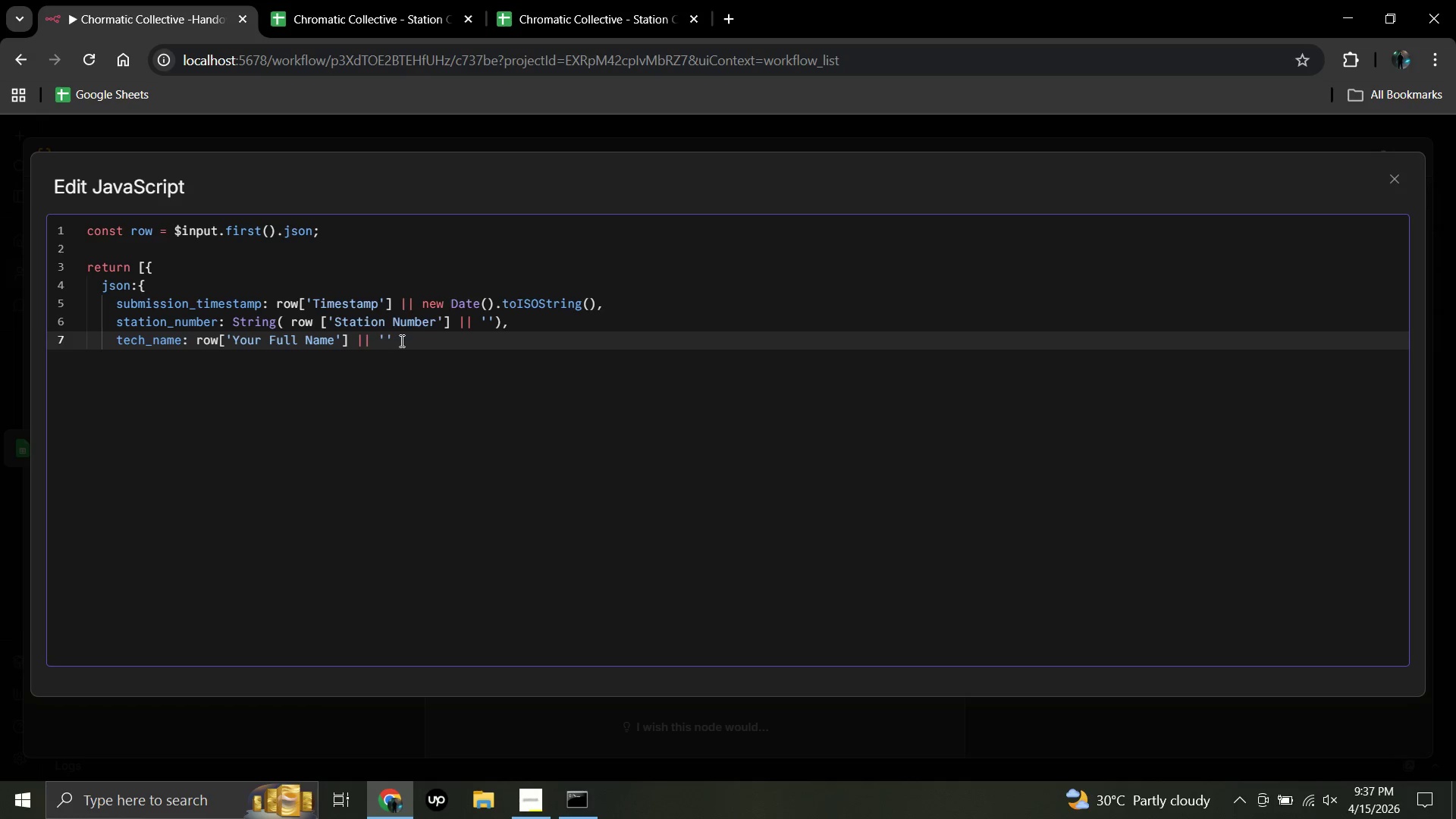 
key(Enter)
 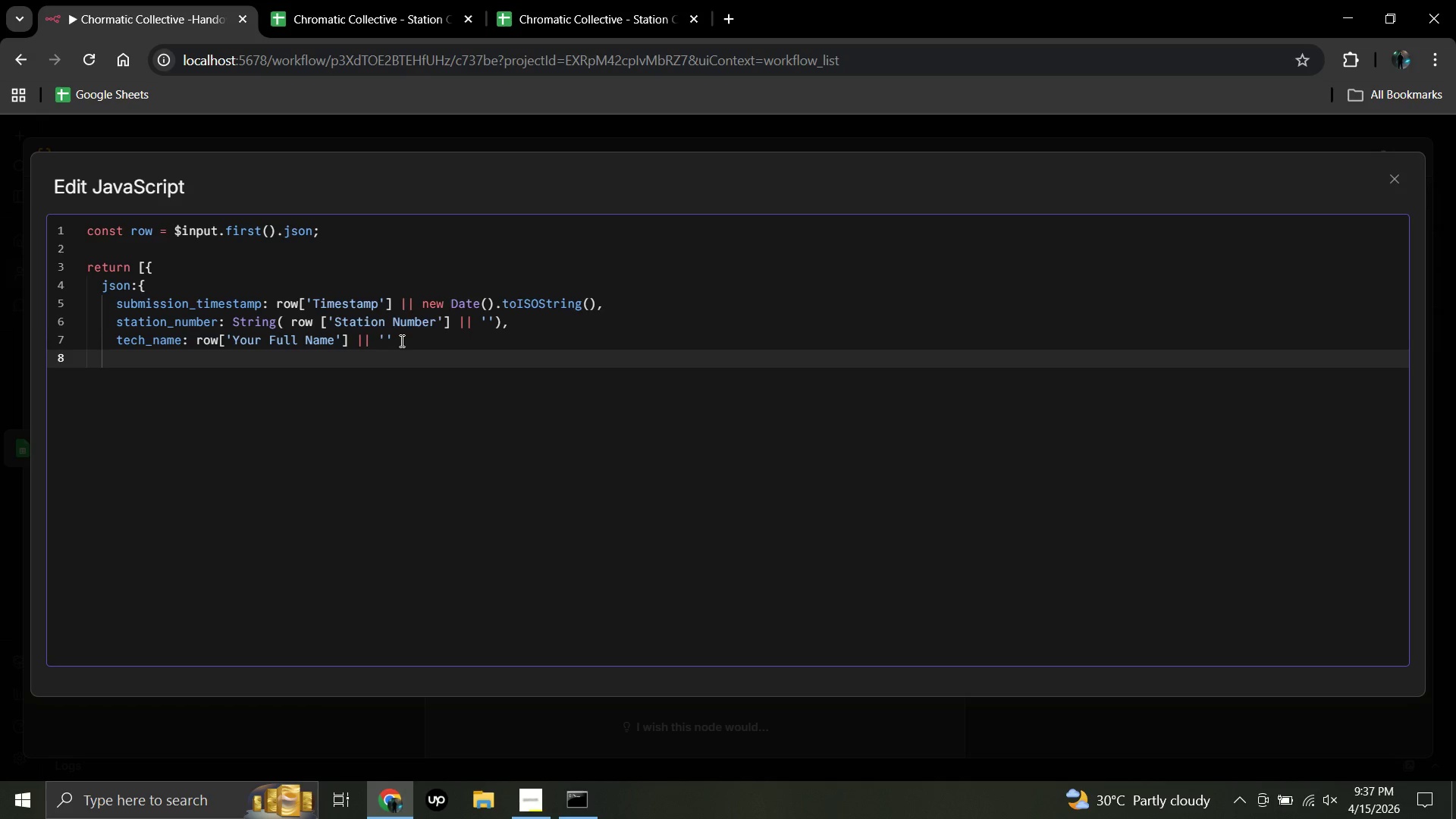 
wait(6.0)
 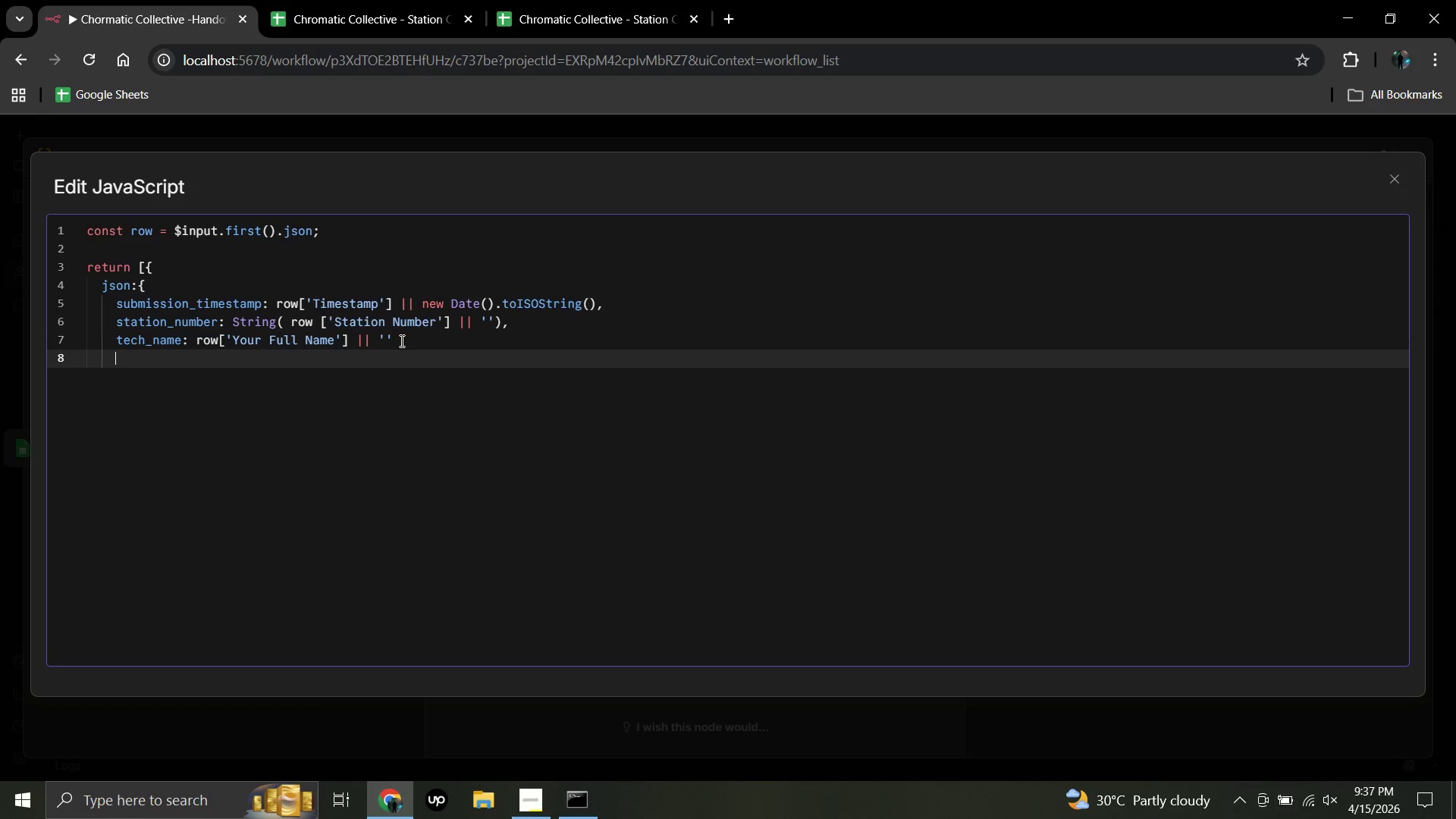 
type(tech)
 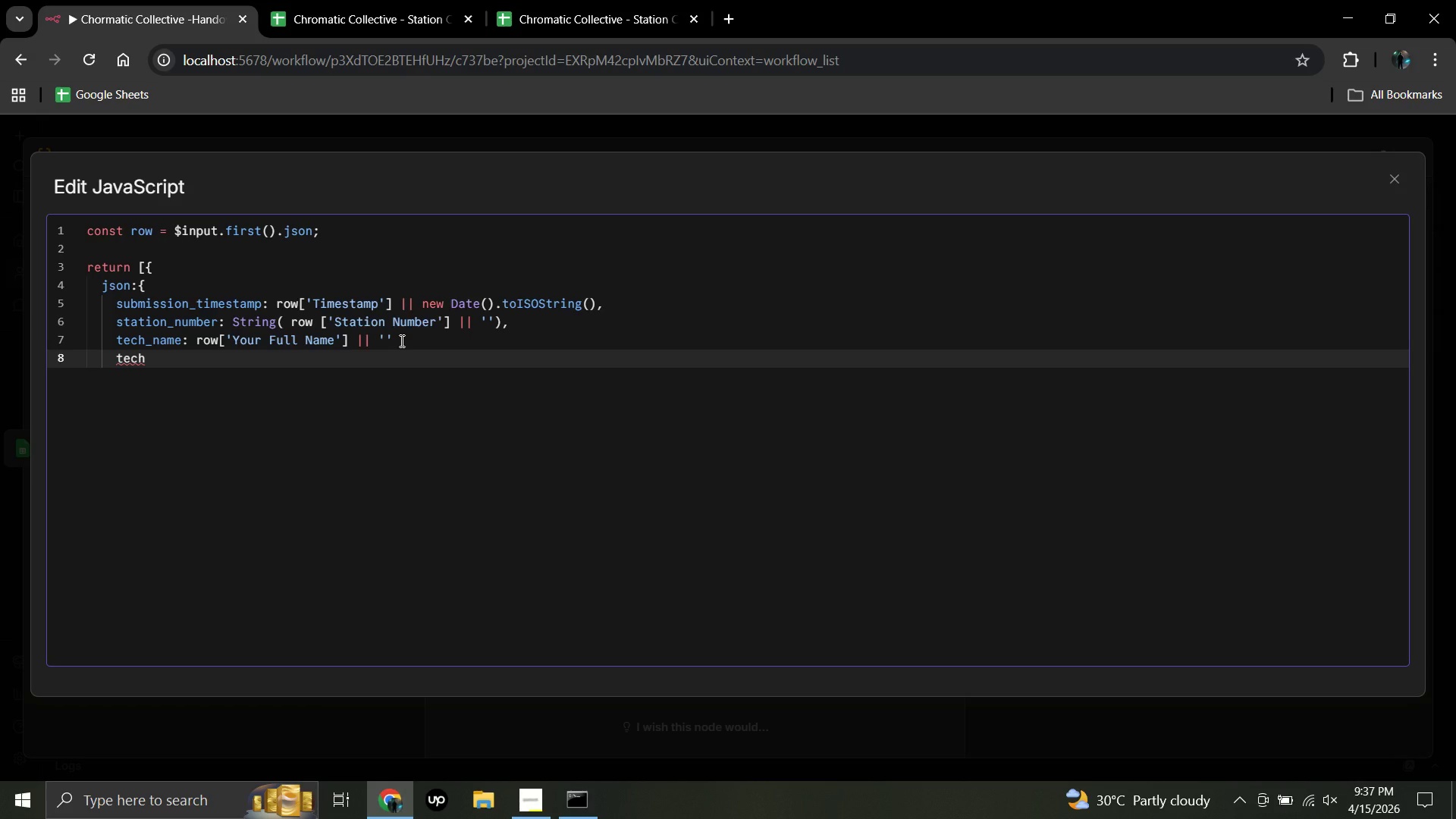 
wait(6.22)
 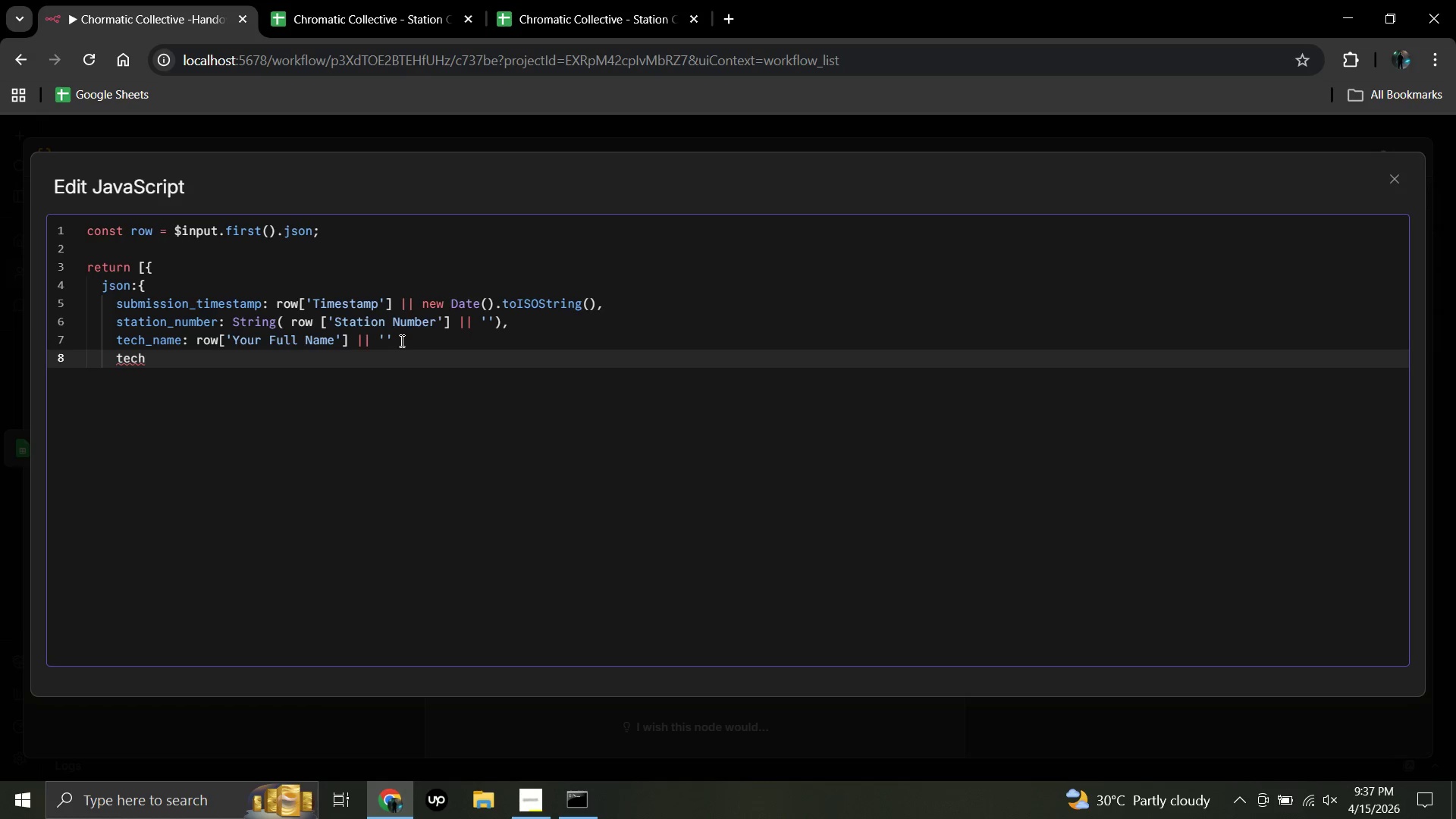 
type(_email)
 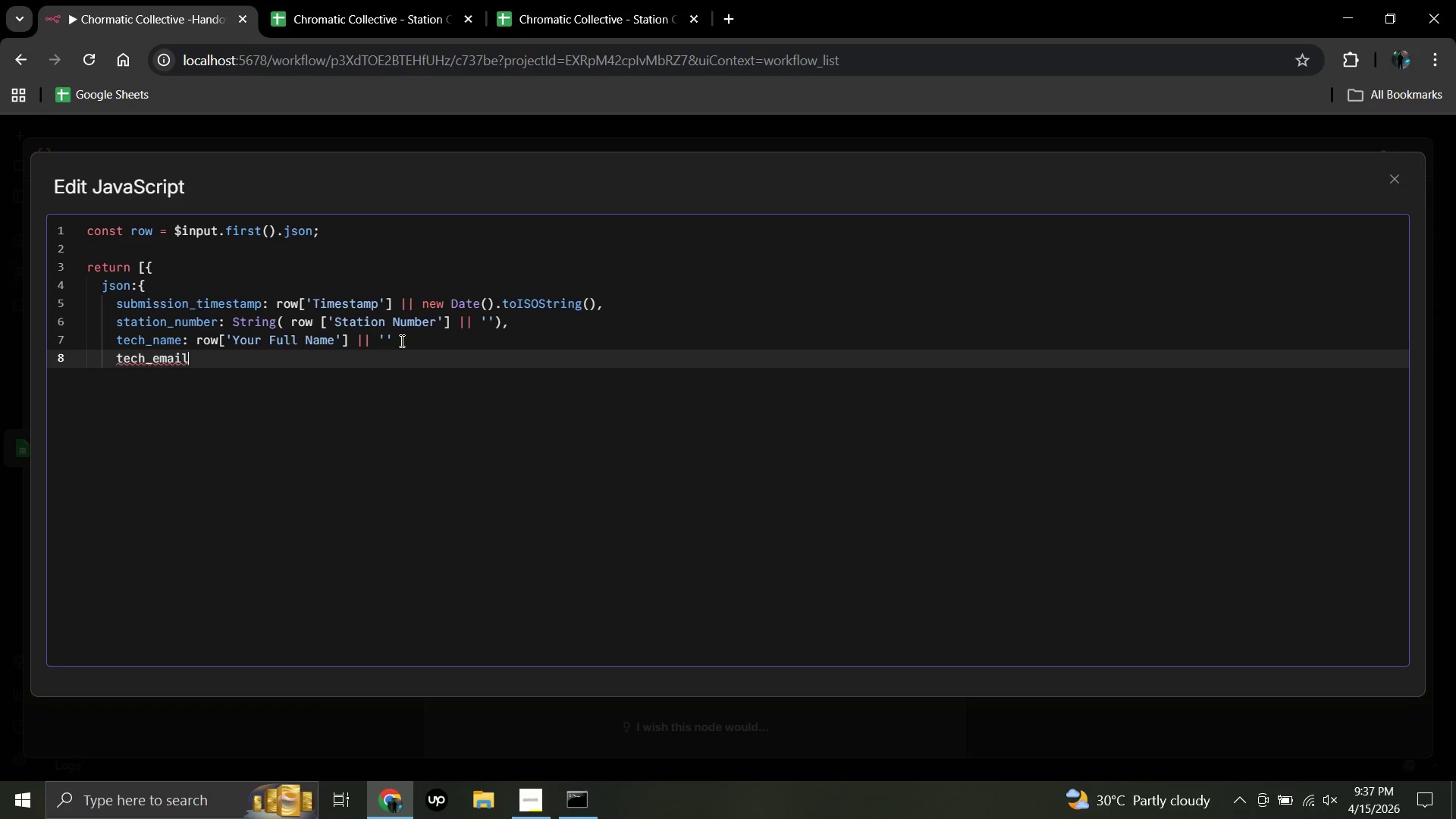 
wait(6.72)
 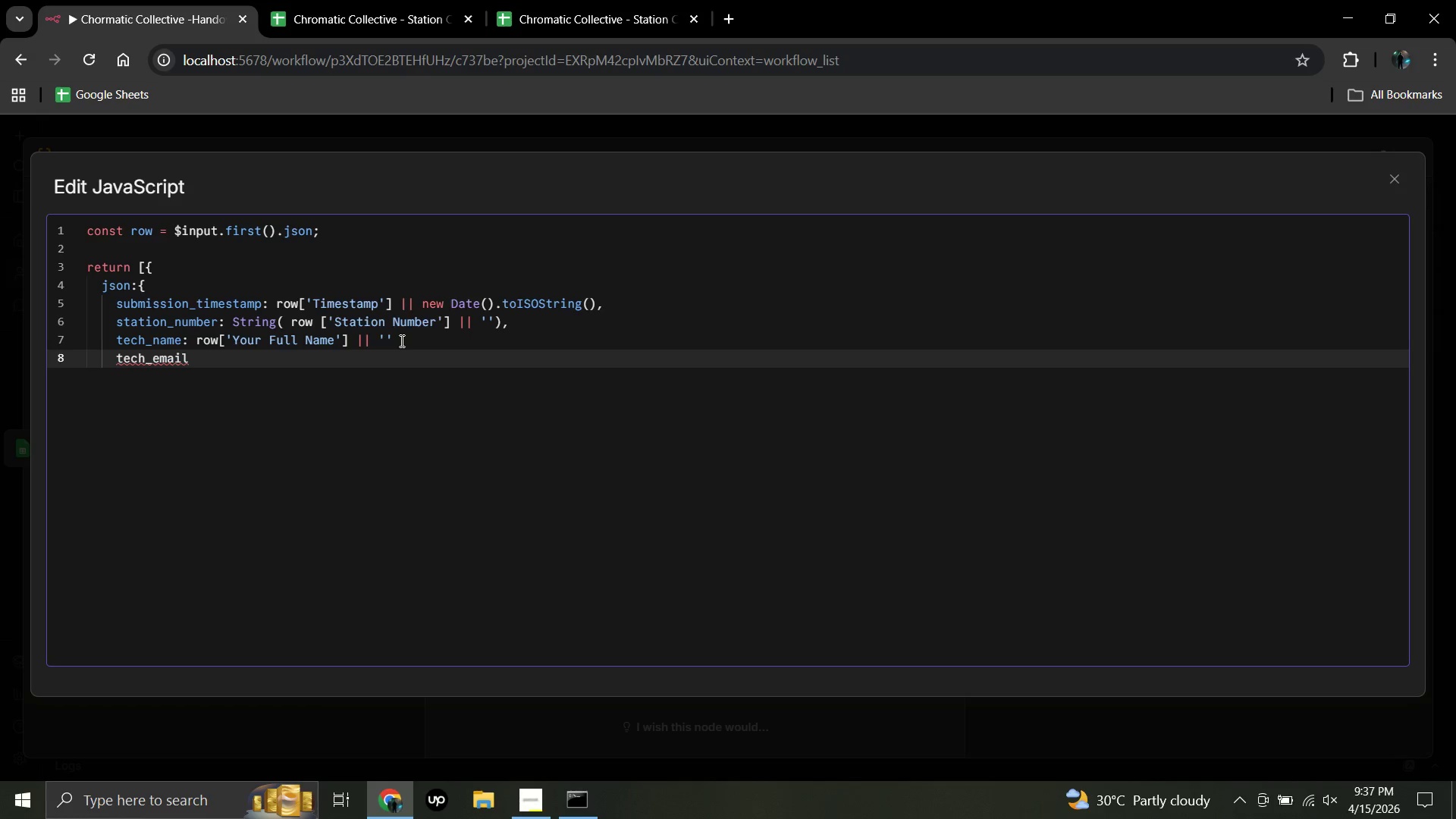 
key(Shift+Semicolon)
 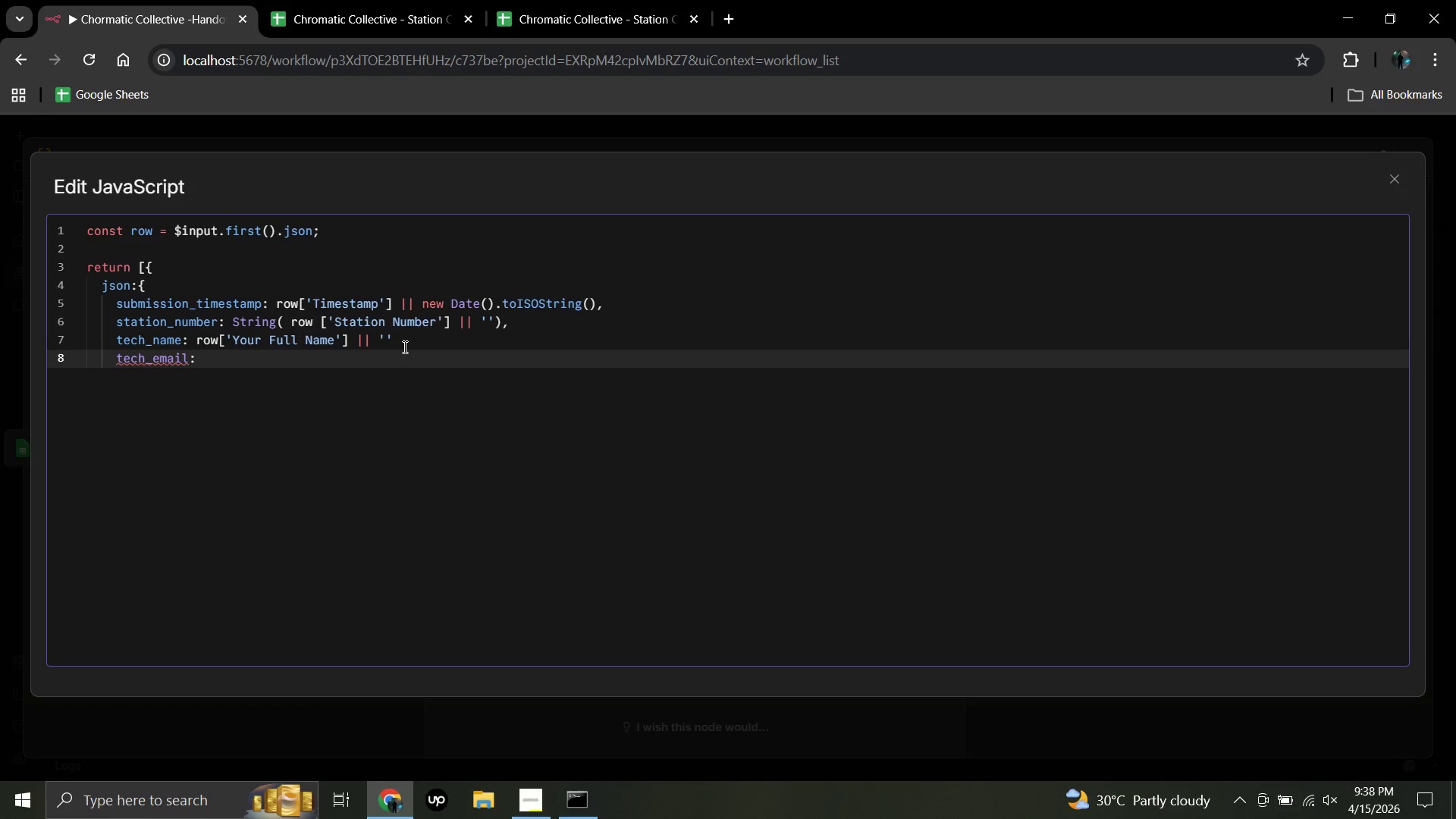 
wait(33.19)
 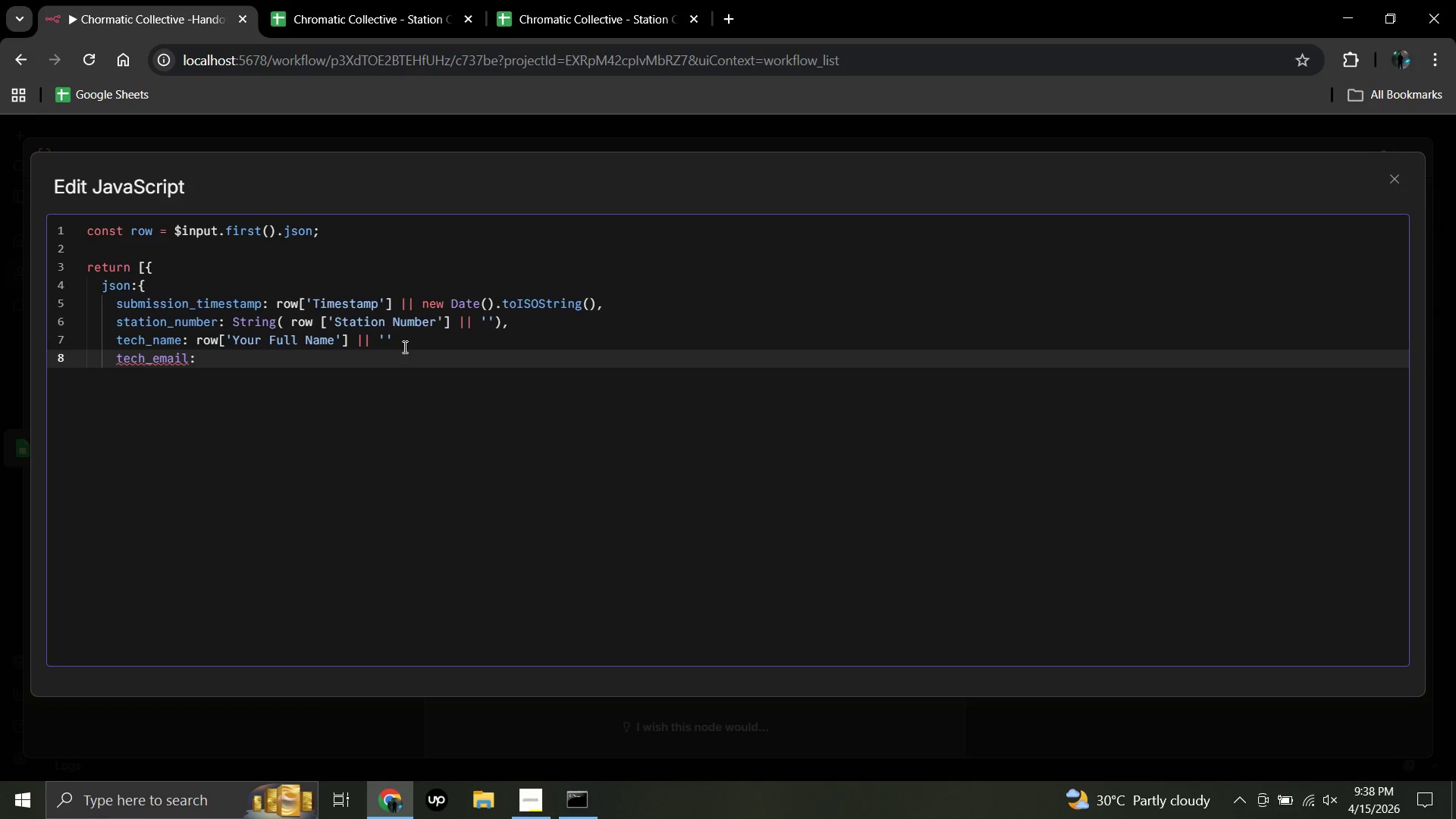 
type(row)
 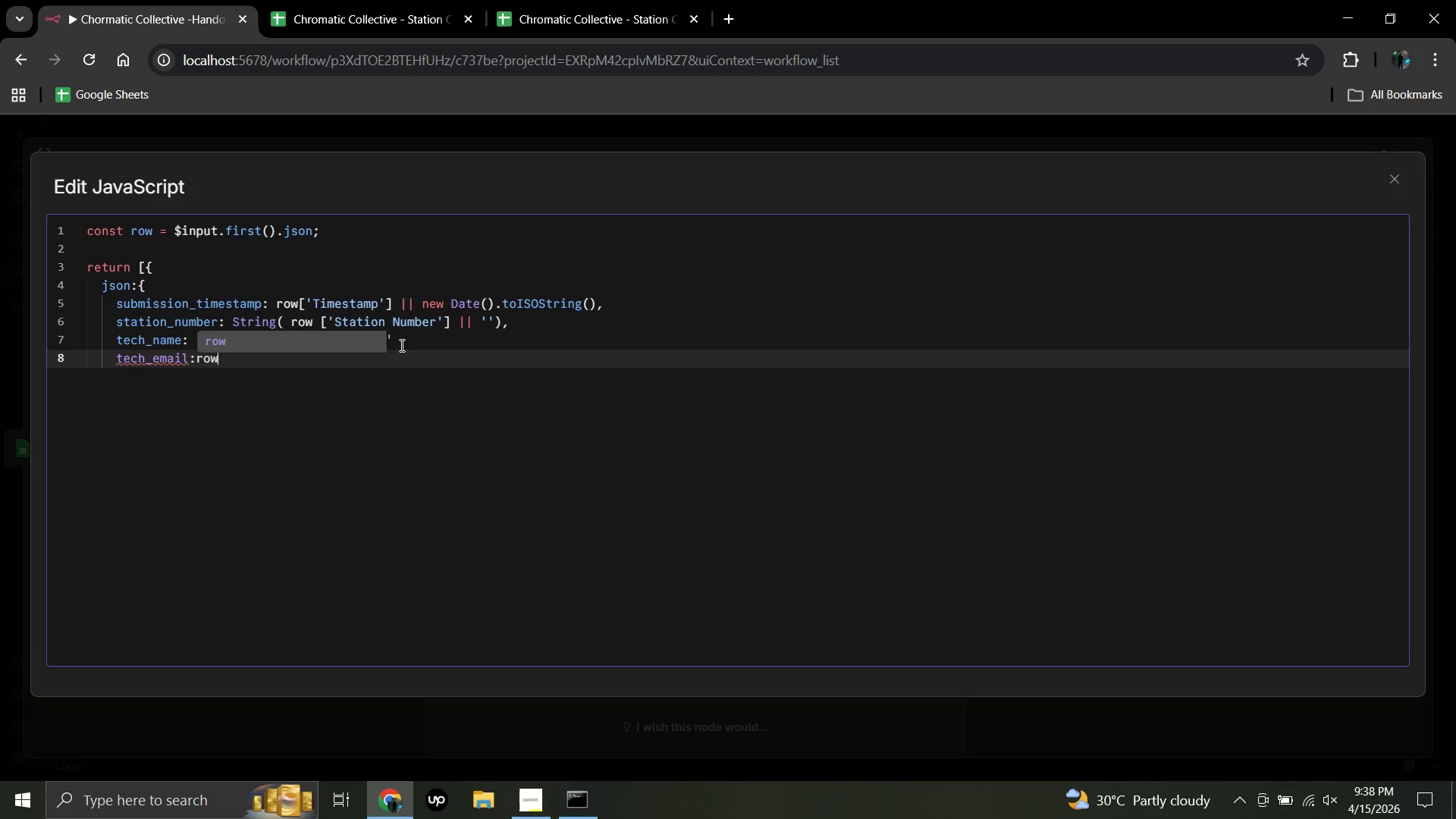 
wait(6.39)
 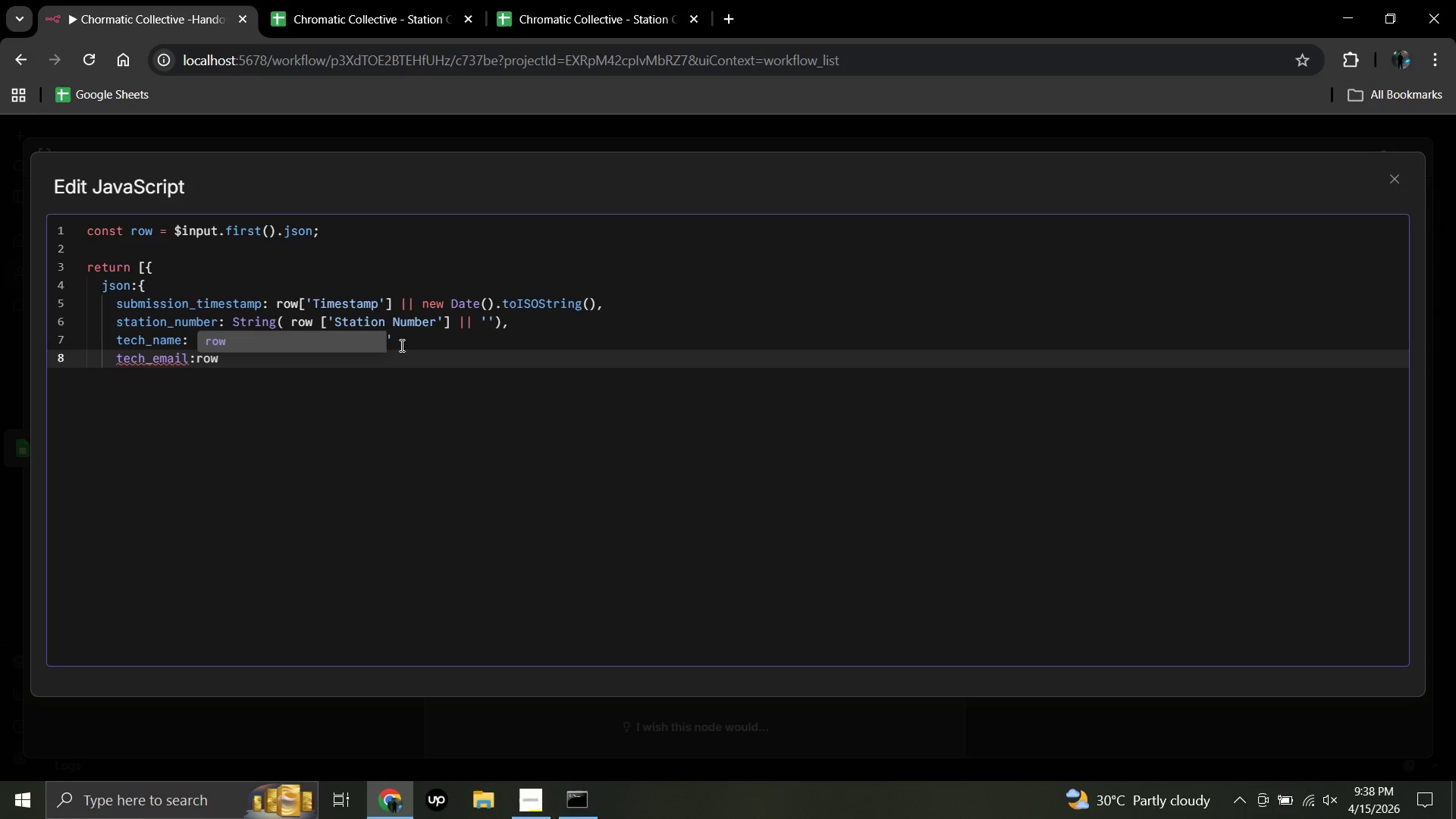 
key(ArrowLeft)
 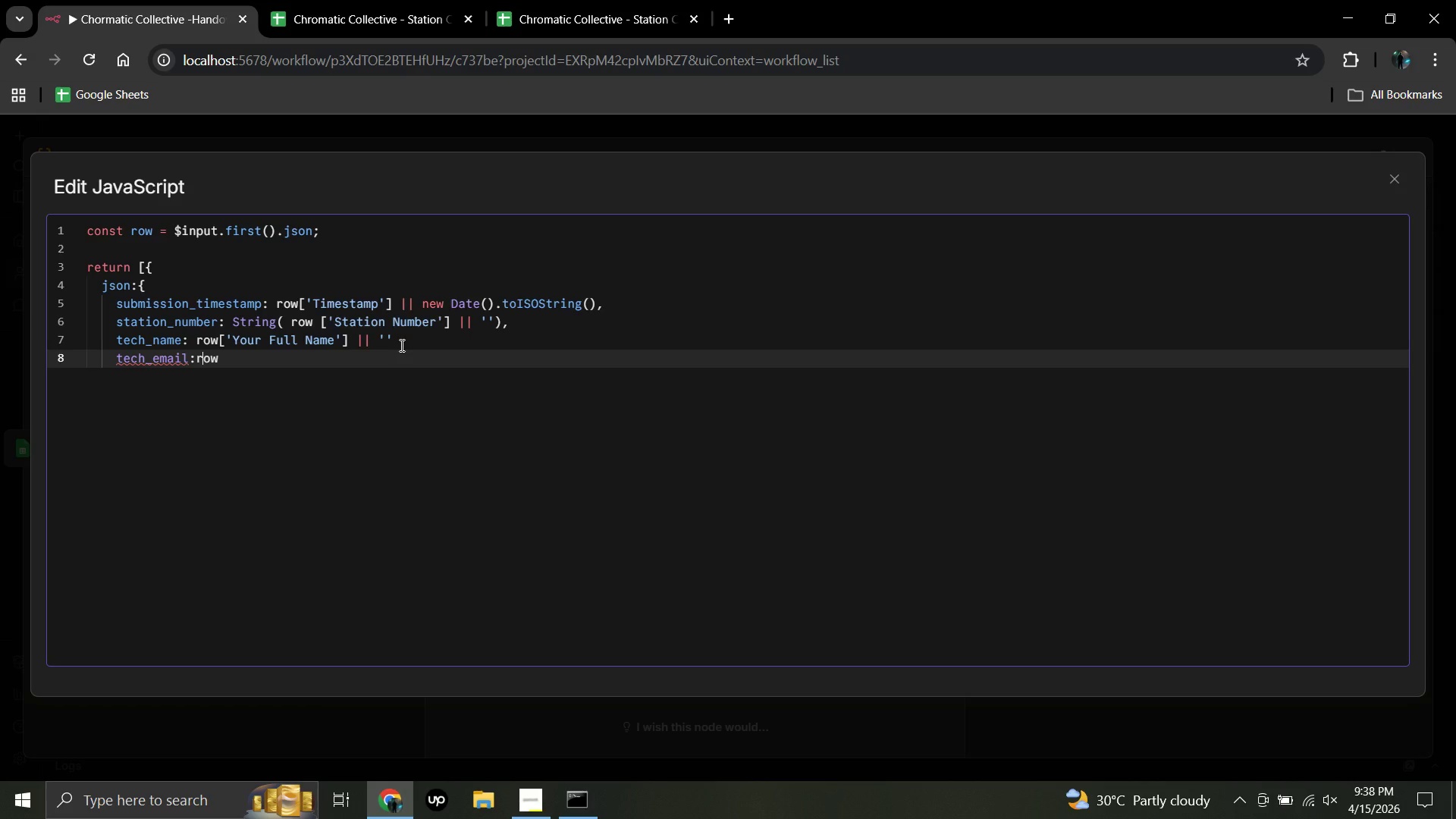 
key(ArrowLeft)
 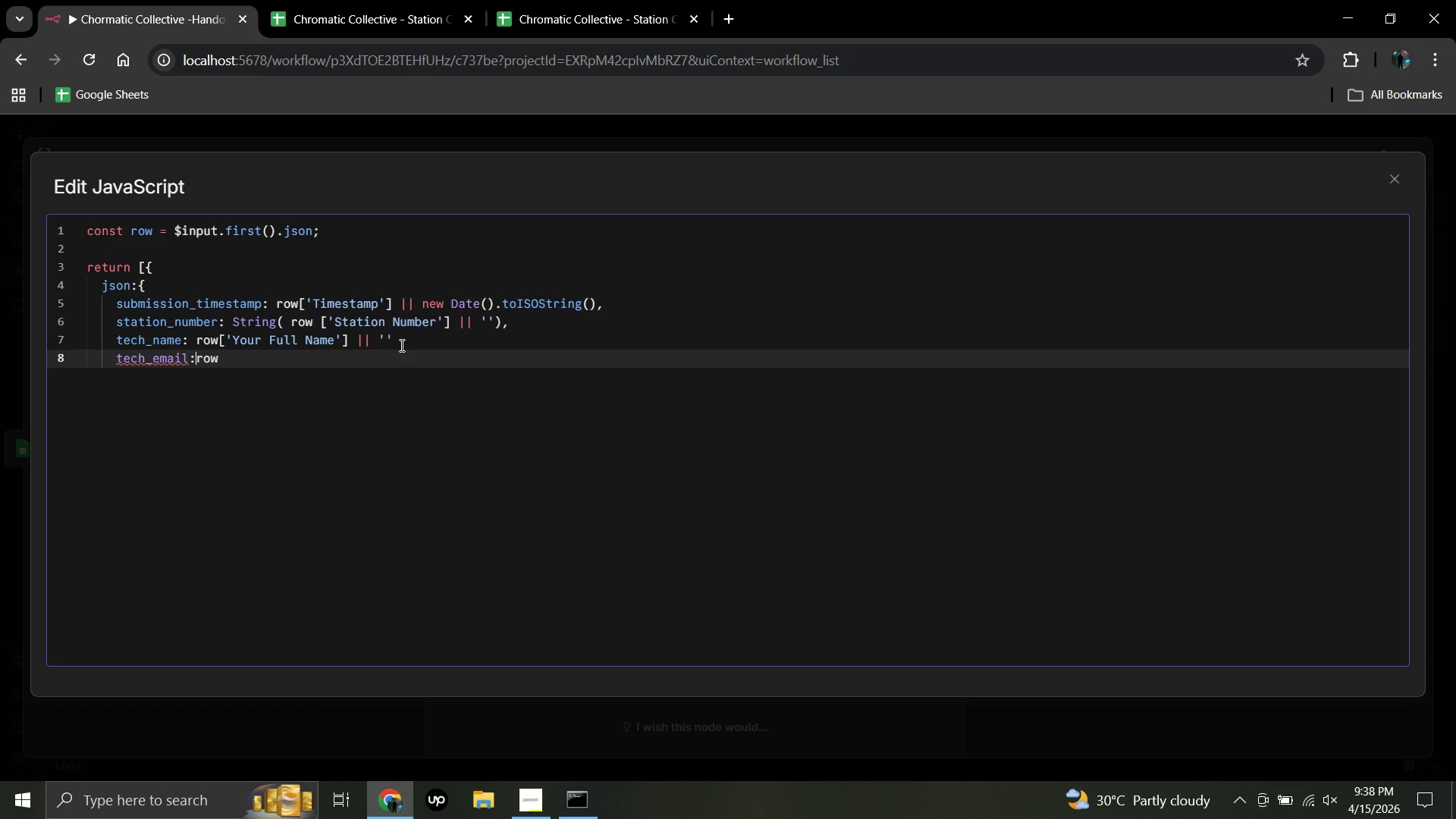 
key(ArrowLeft)
 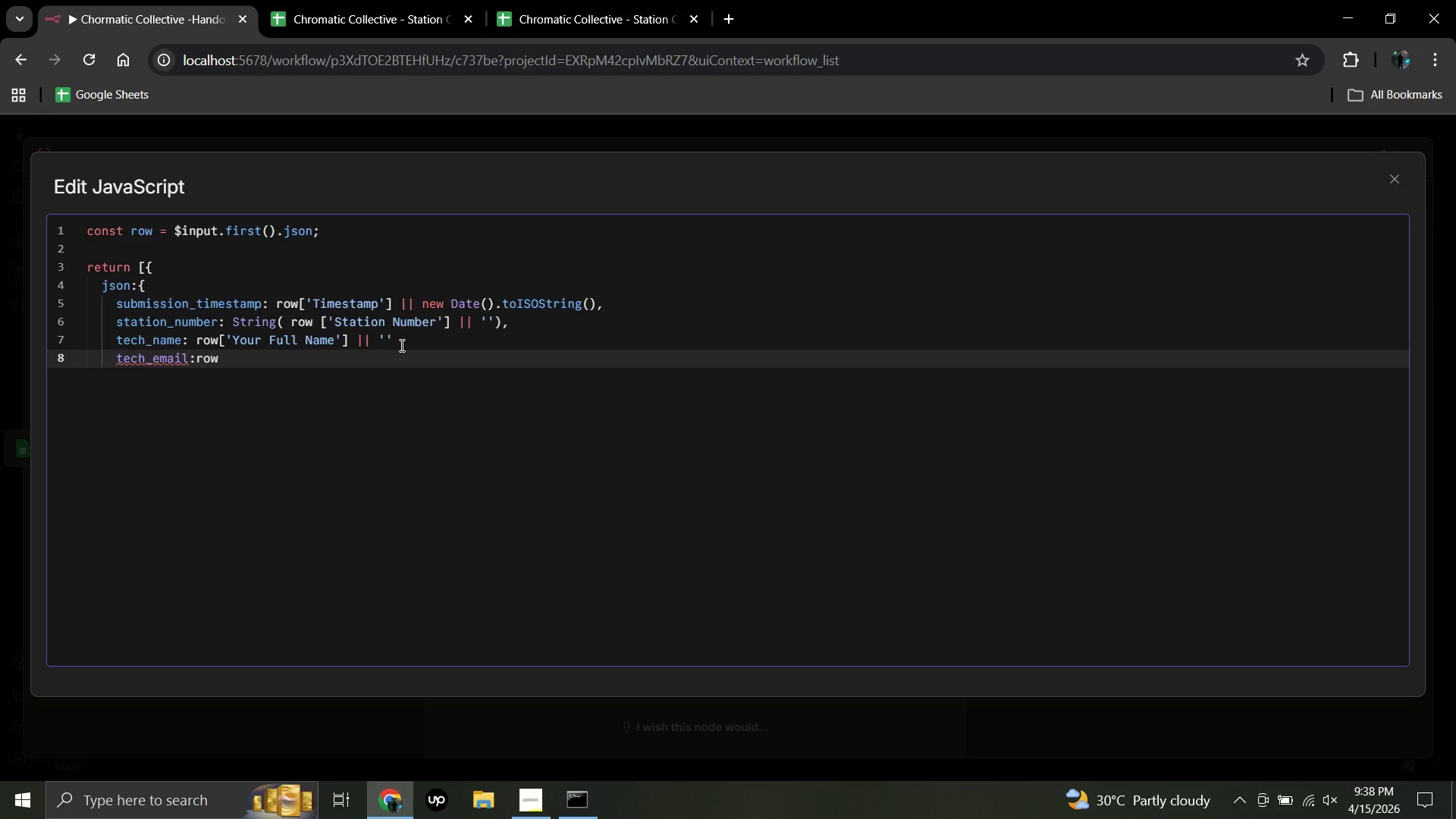 
key(Space)
 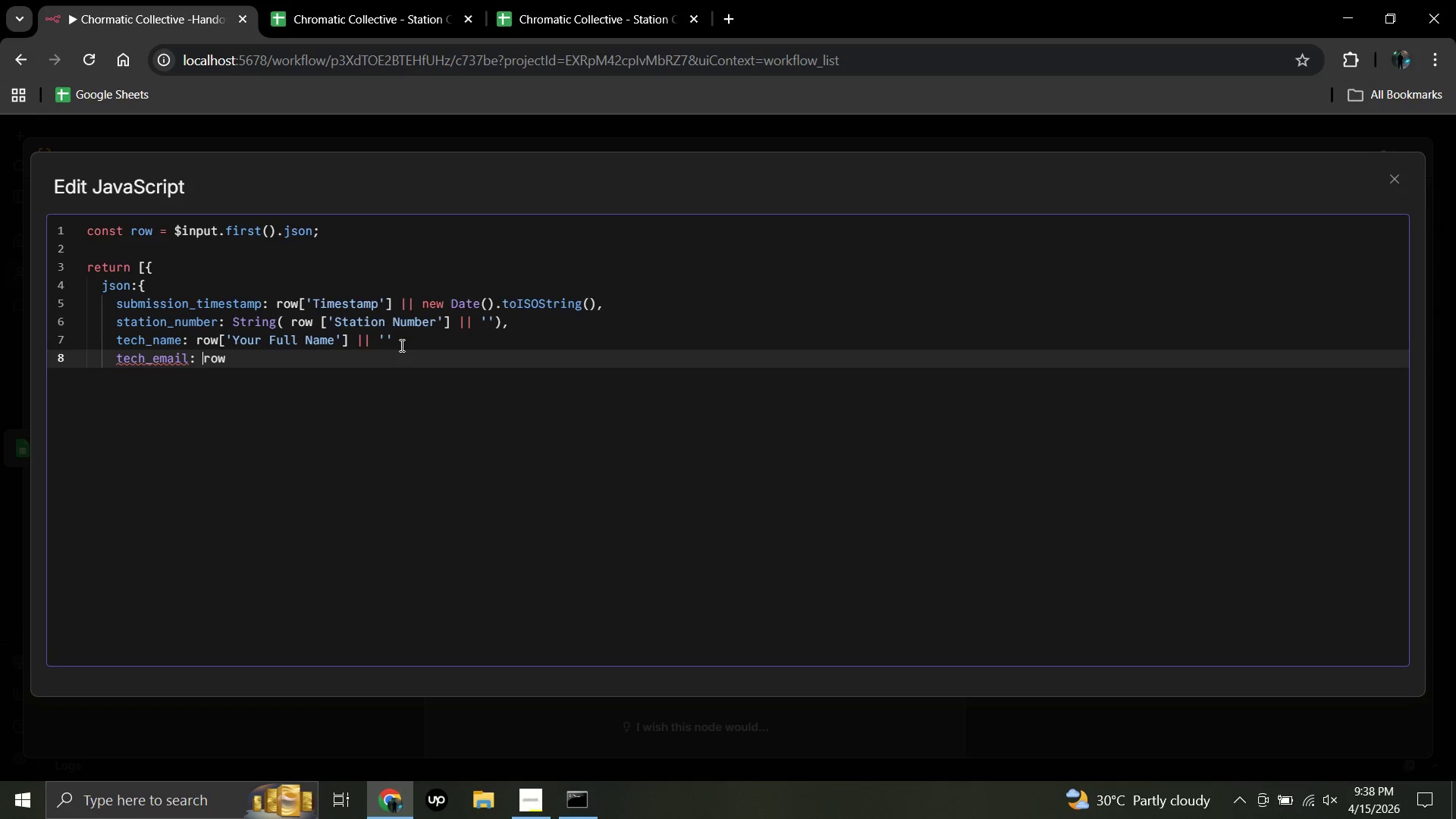 
key(ArrowRight)
 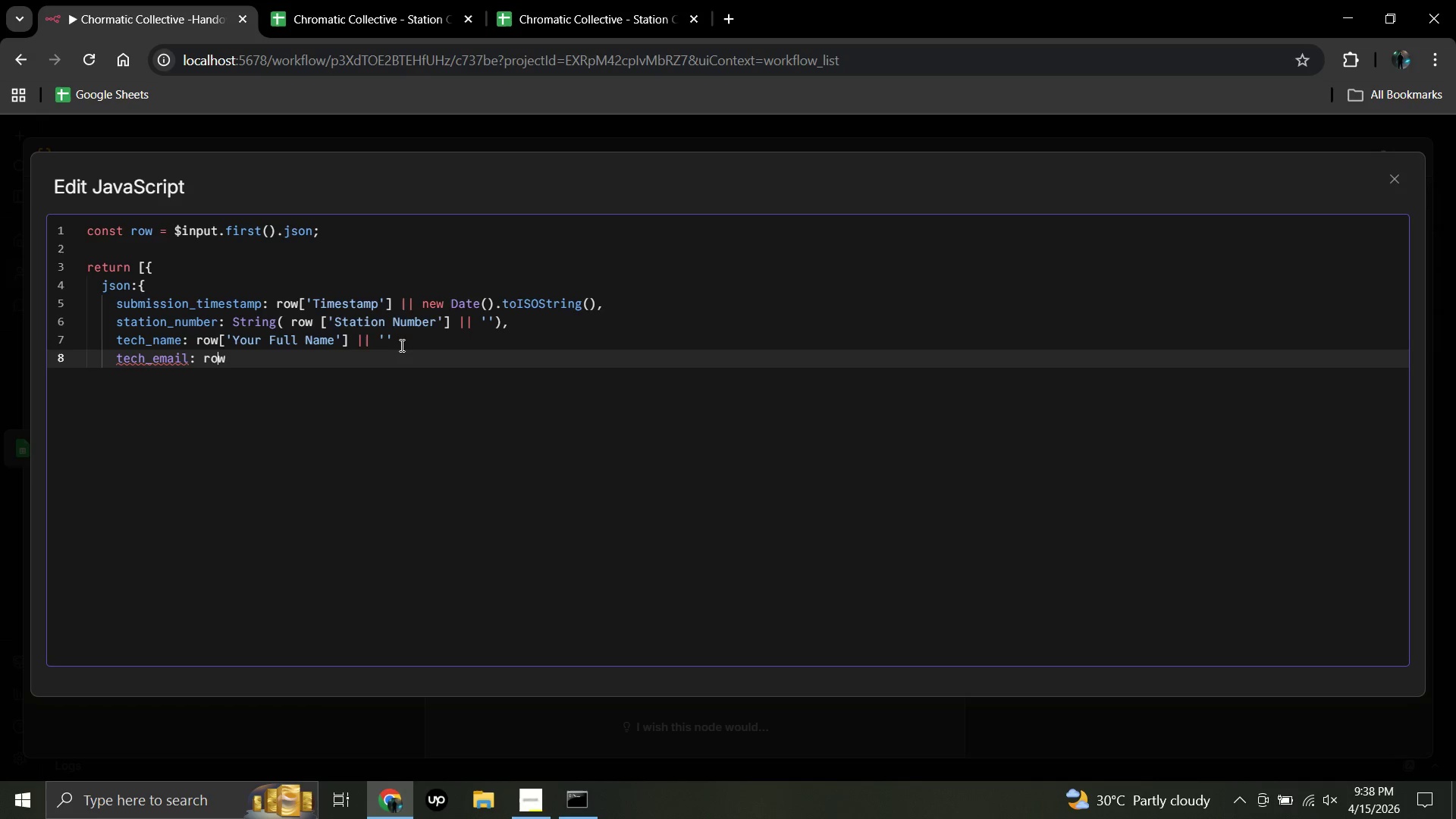 
key(ArrowRight)
 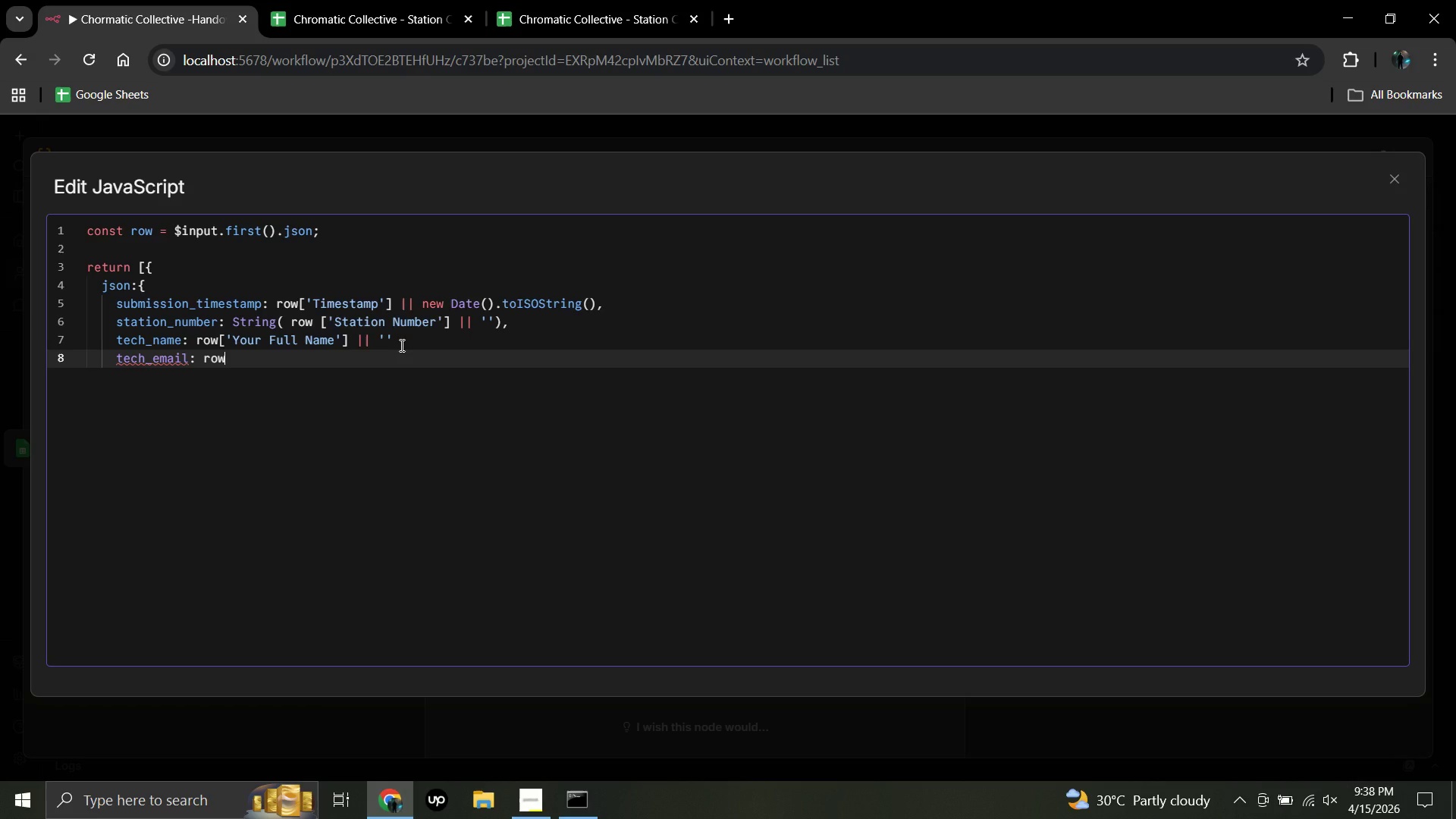 
key(ArrowRight)
 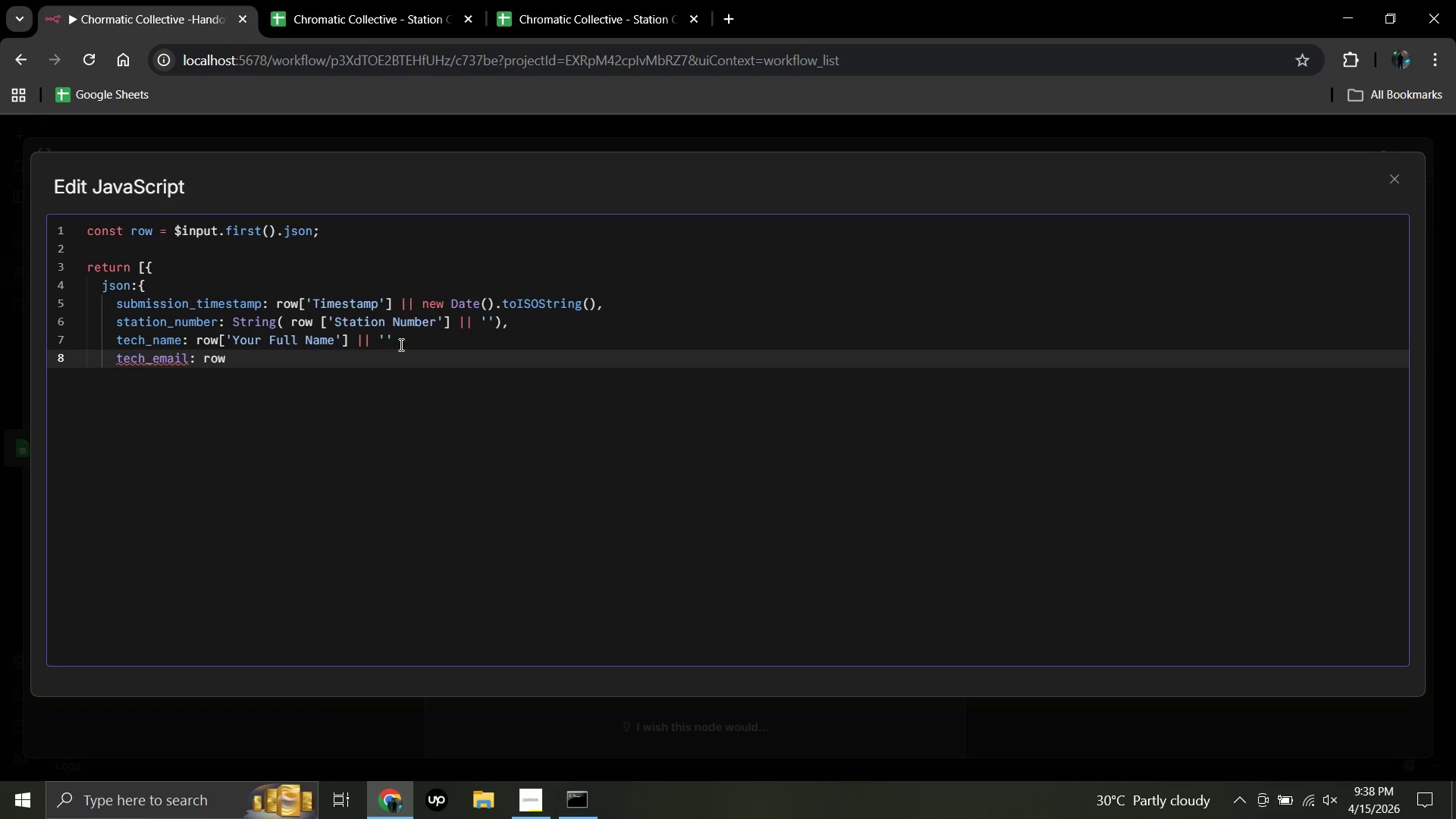 
wait(6.62)
 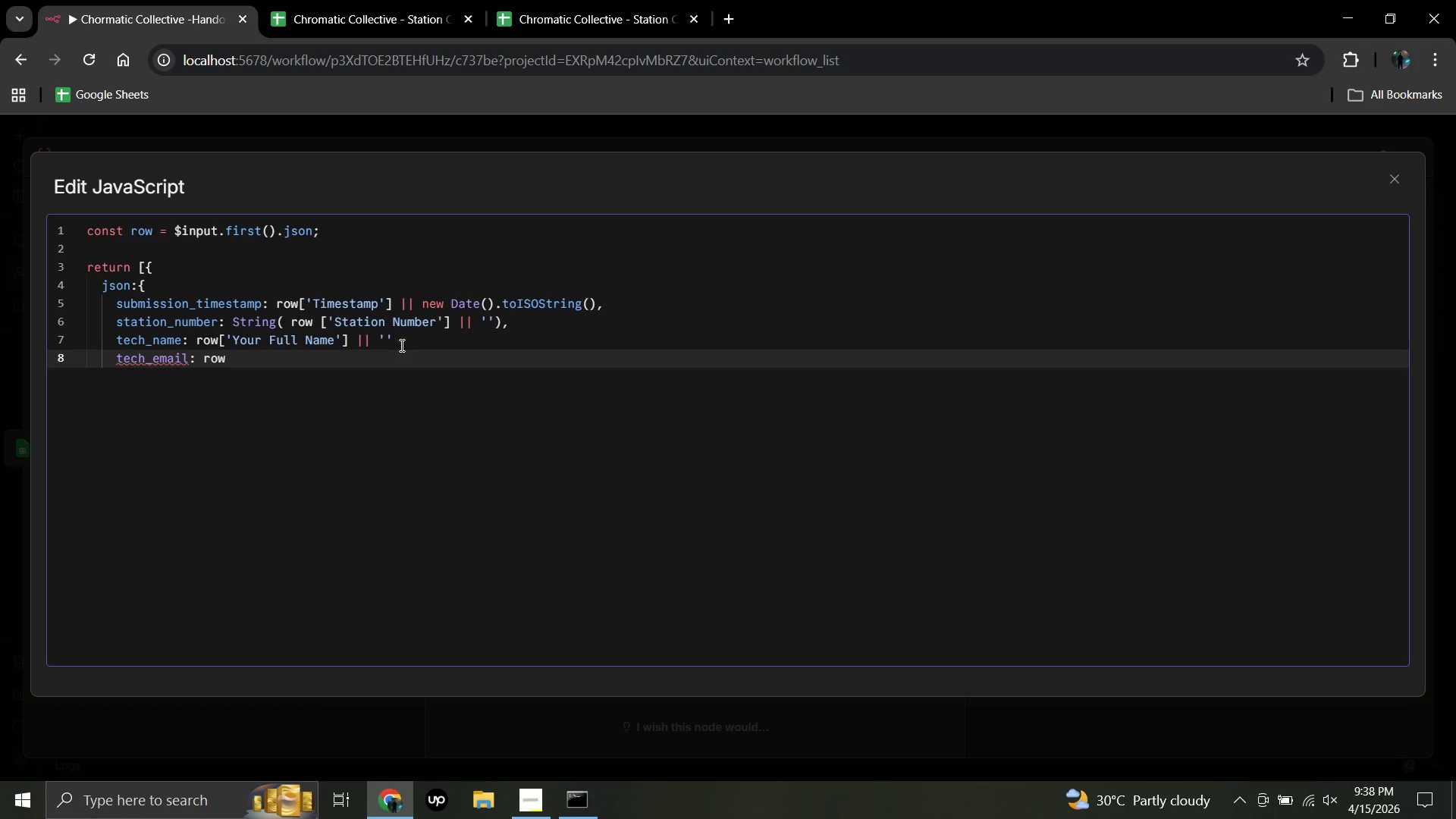 
key(Shift+BracketLeft)
 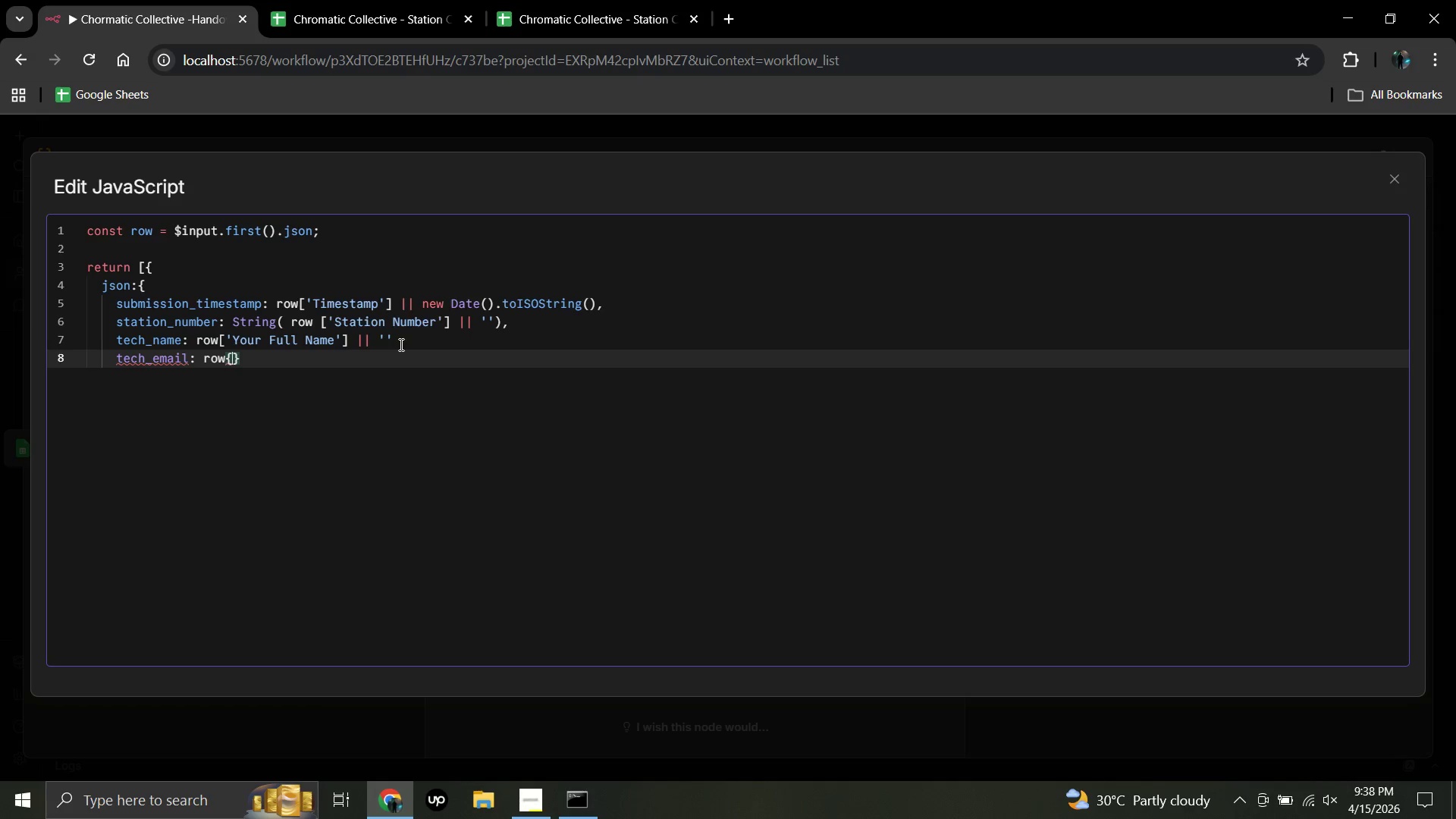 
key(Backspace)
 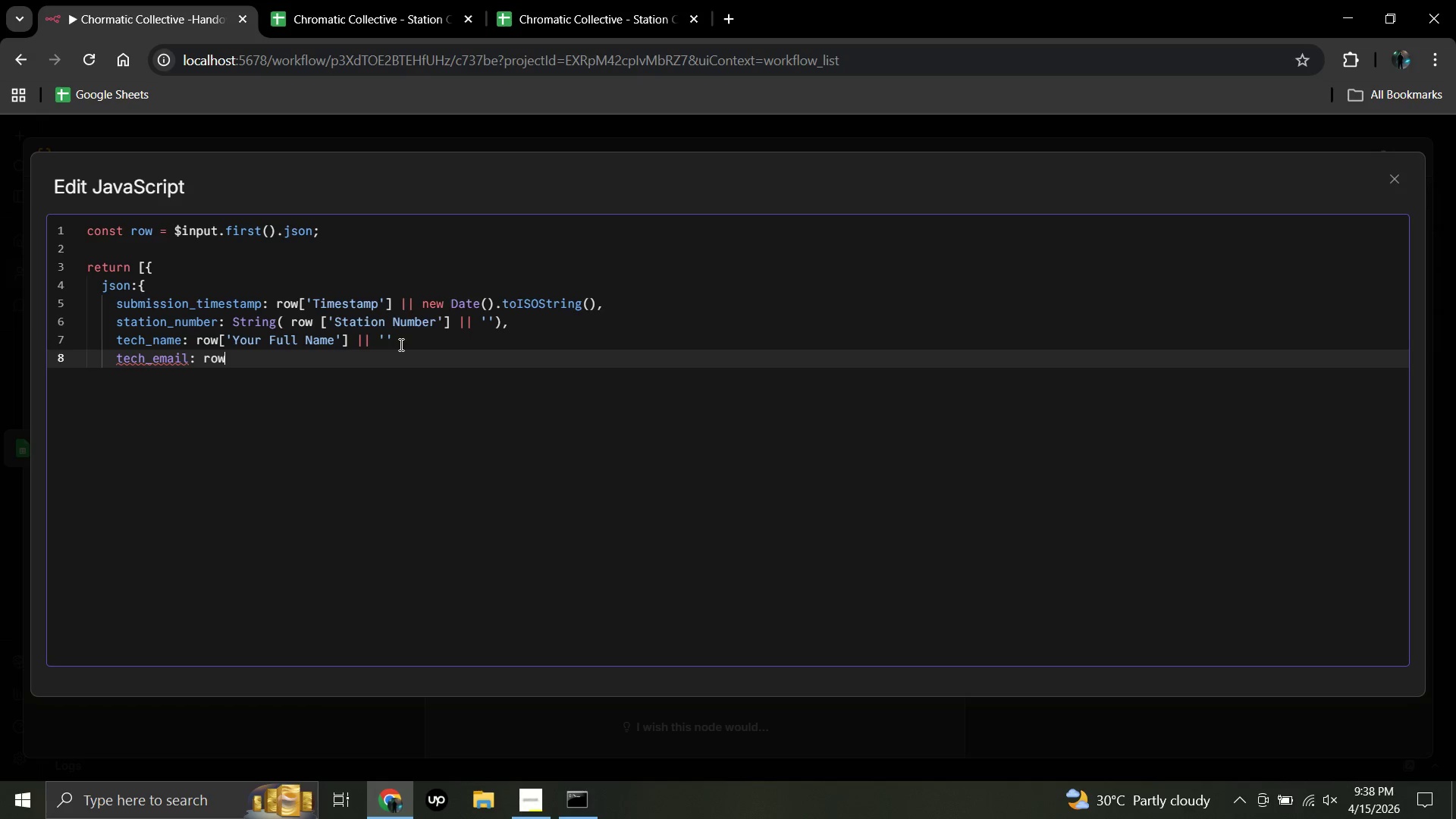 
key(Shift+BracketRight)
 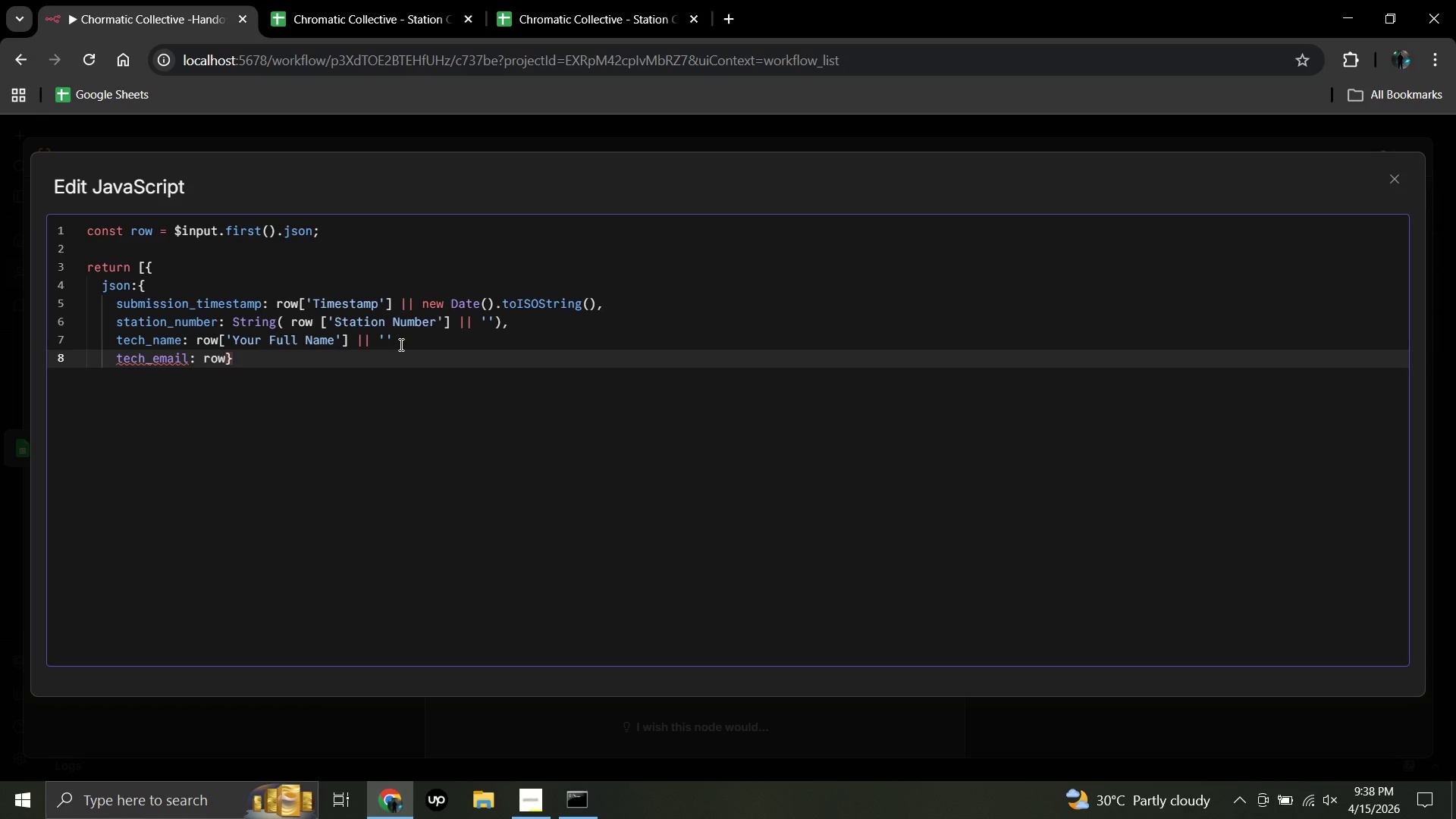 
key(Backspace)
 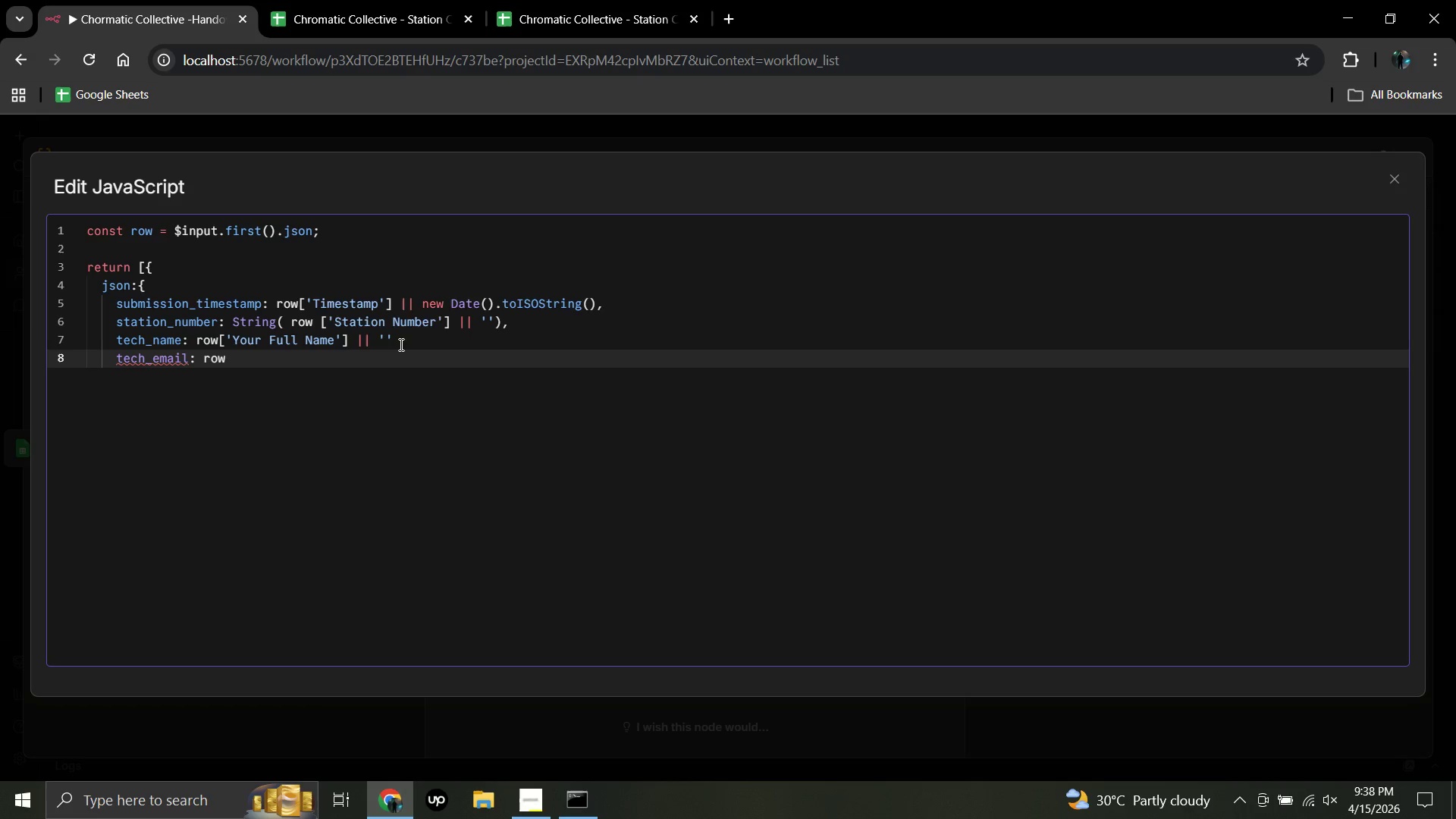 
hold_key(key=ShiftRight, duration=0.75)
 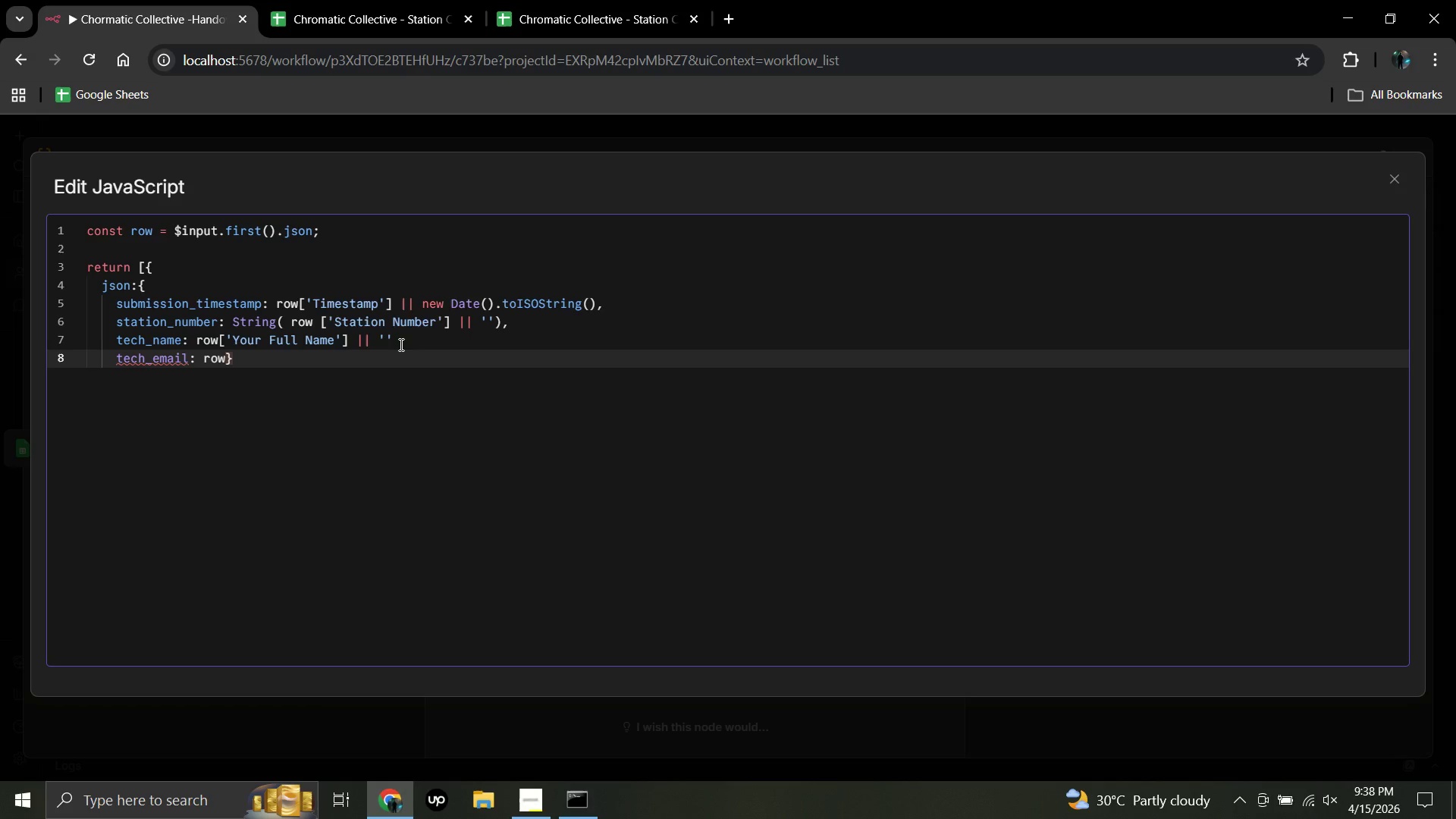 
hold_key(key=BracketRight, duration=0.47)
 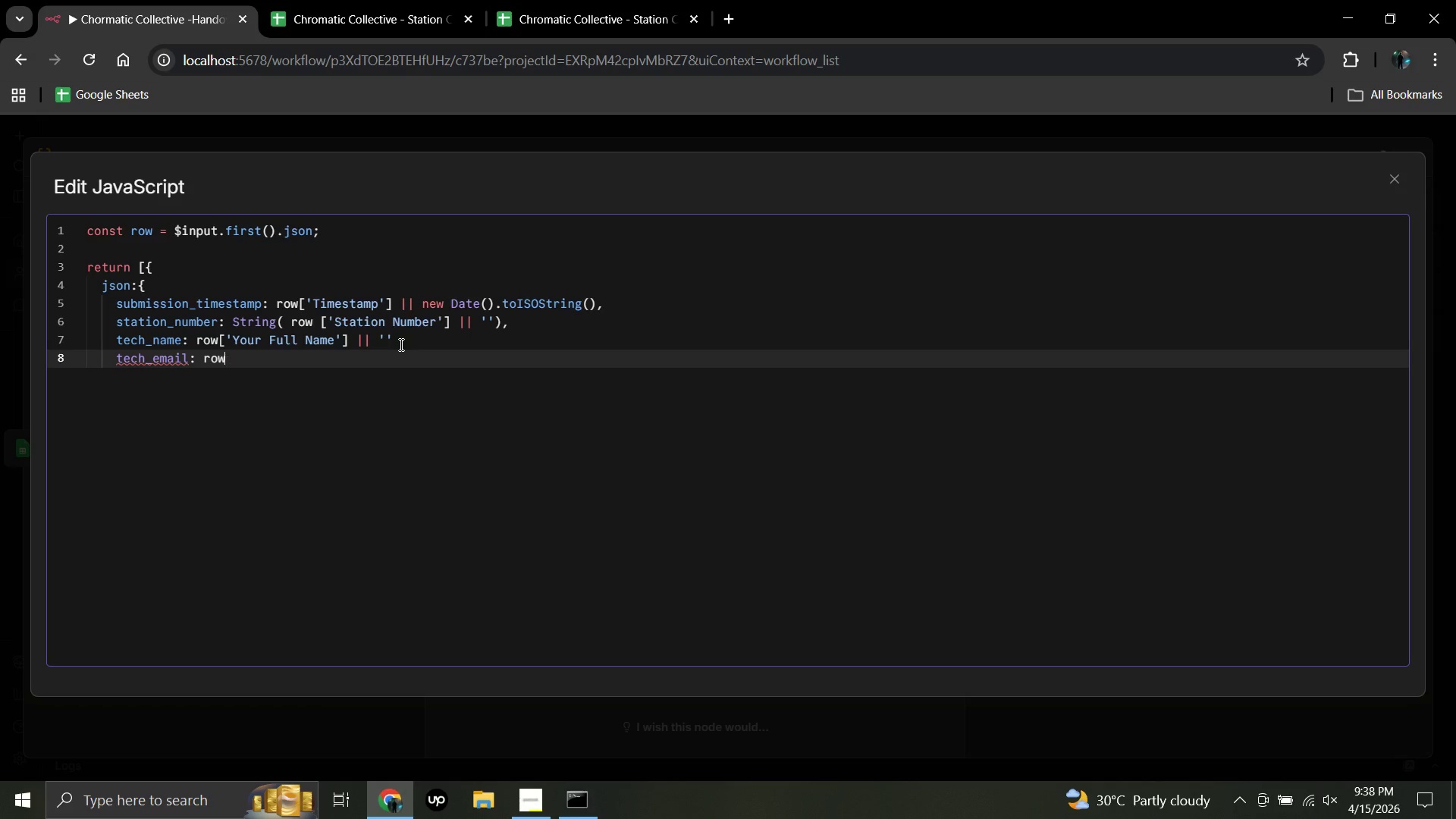 
key(Backspace)
 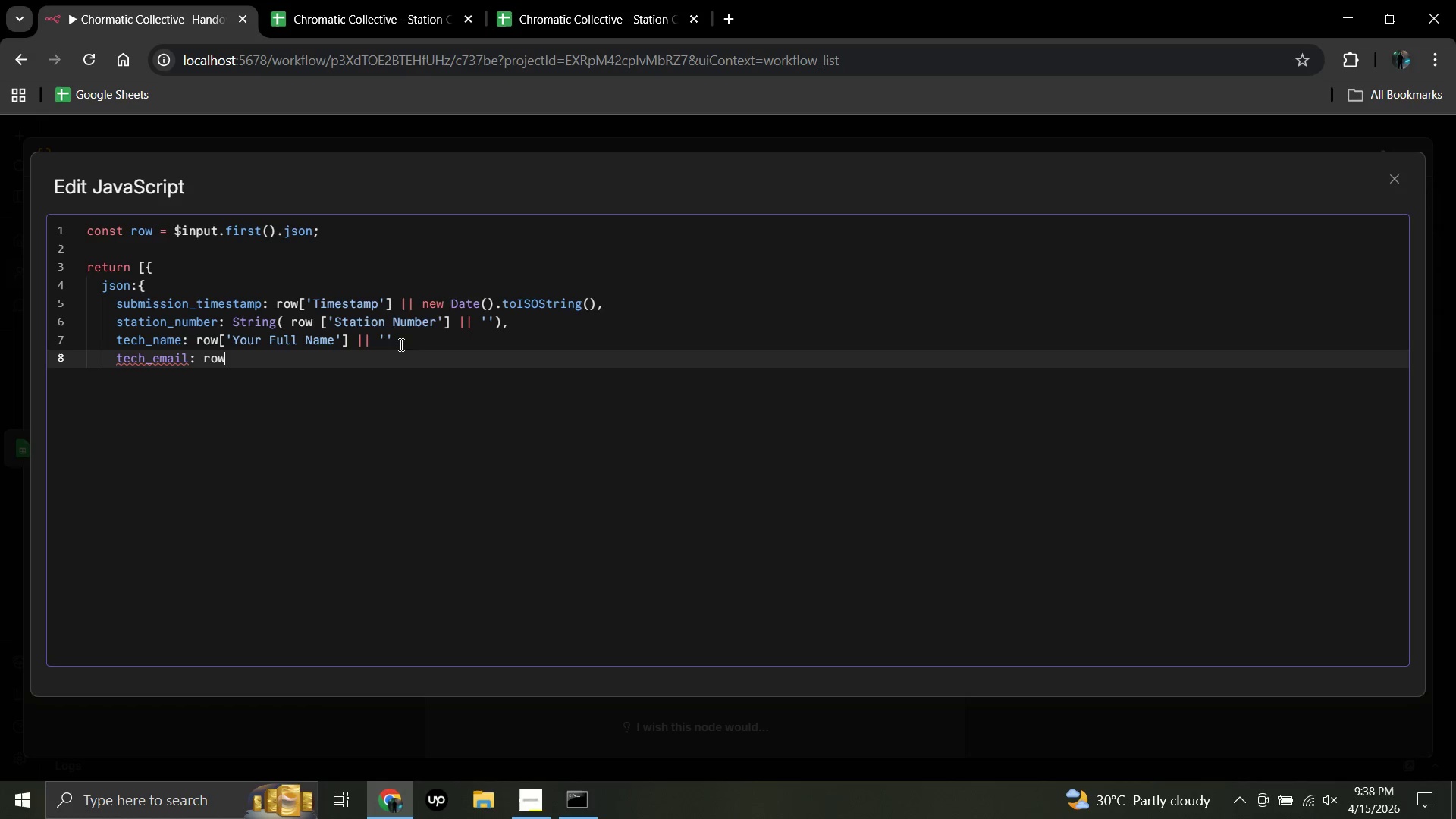 
key(Shift+BracketLeft)
 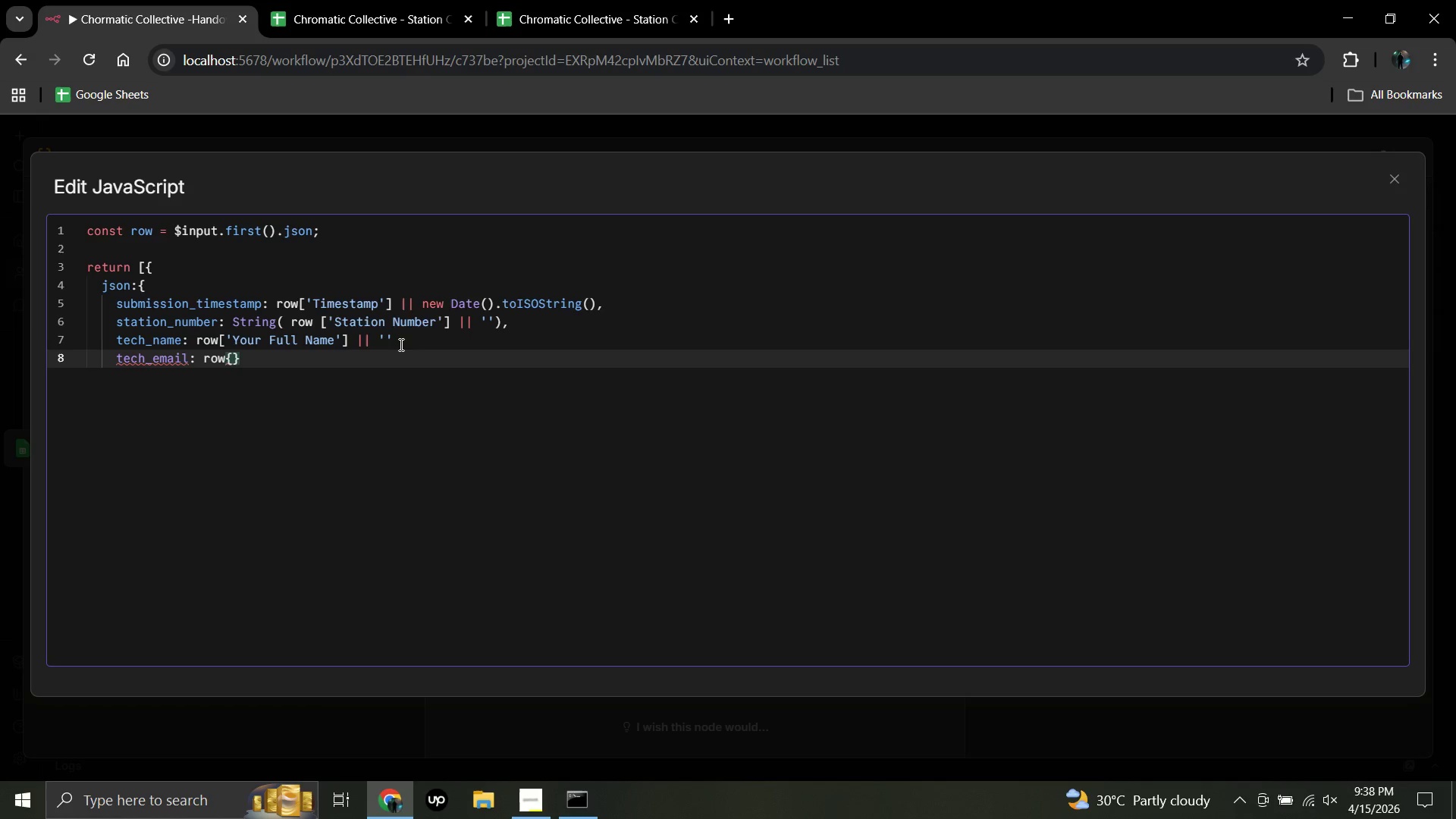 
key(Backspace)
 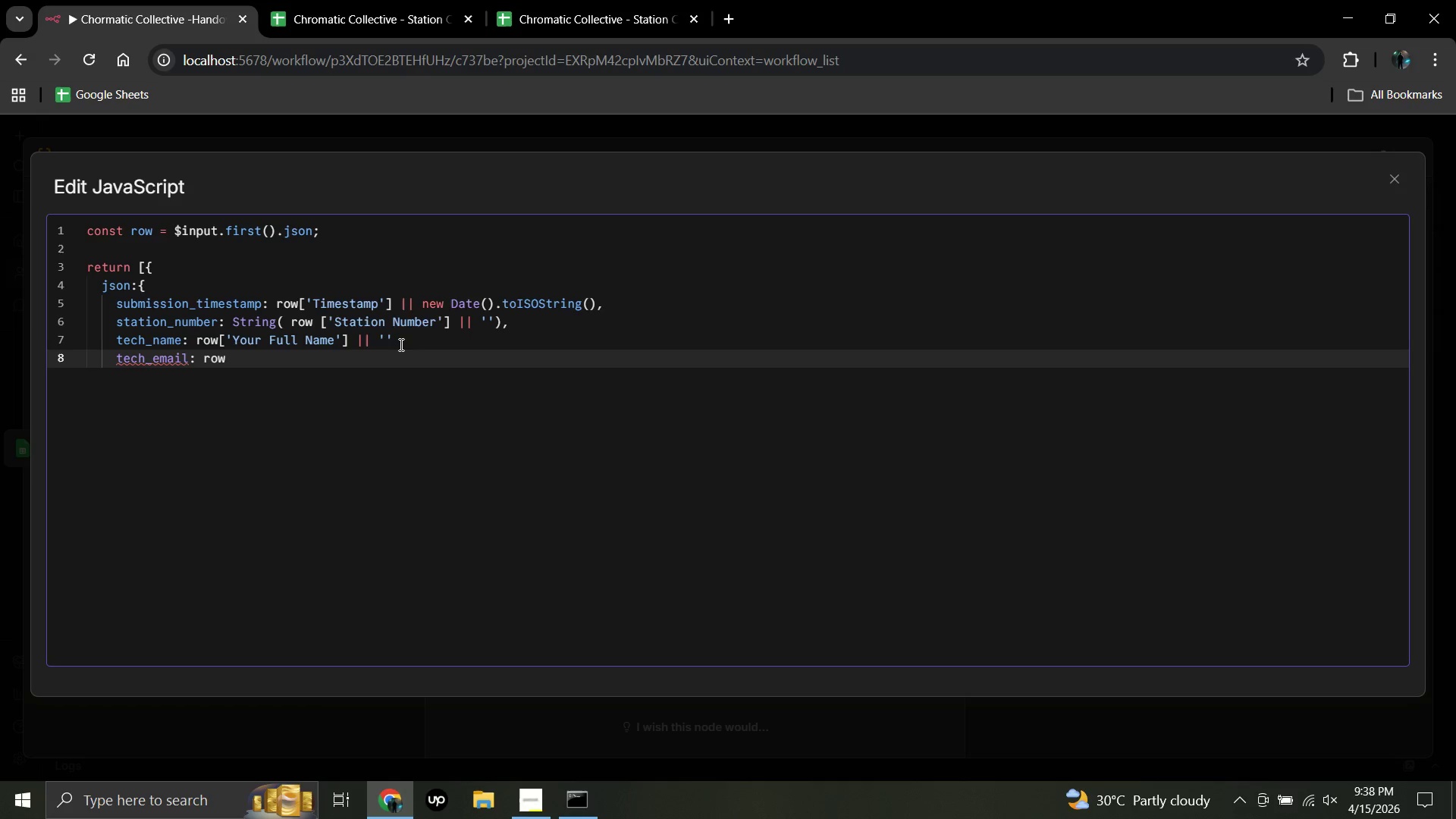 
wait(5.47)
 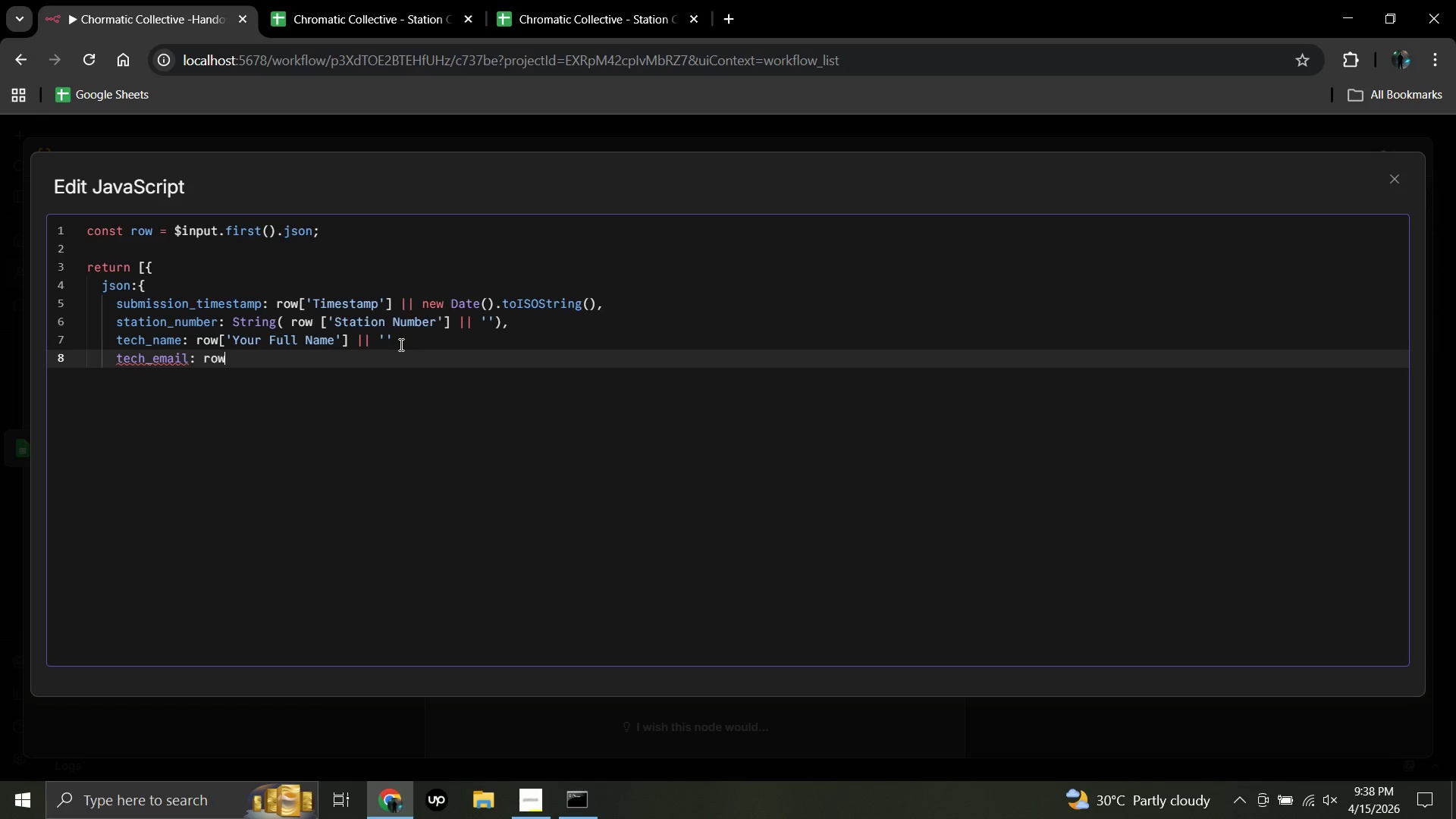 
key(BracketLeft)
 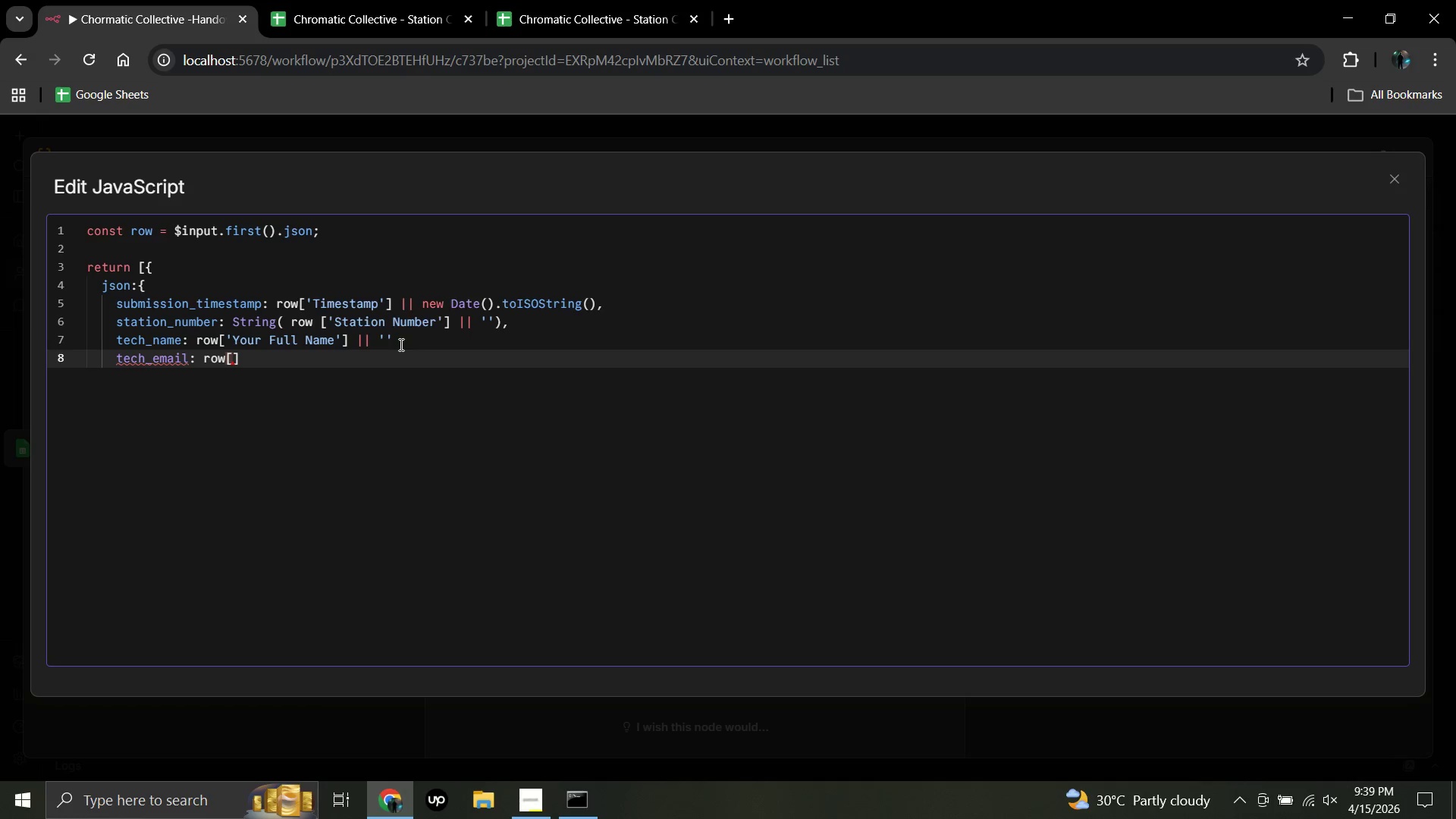 
wait(12.72)
 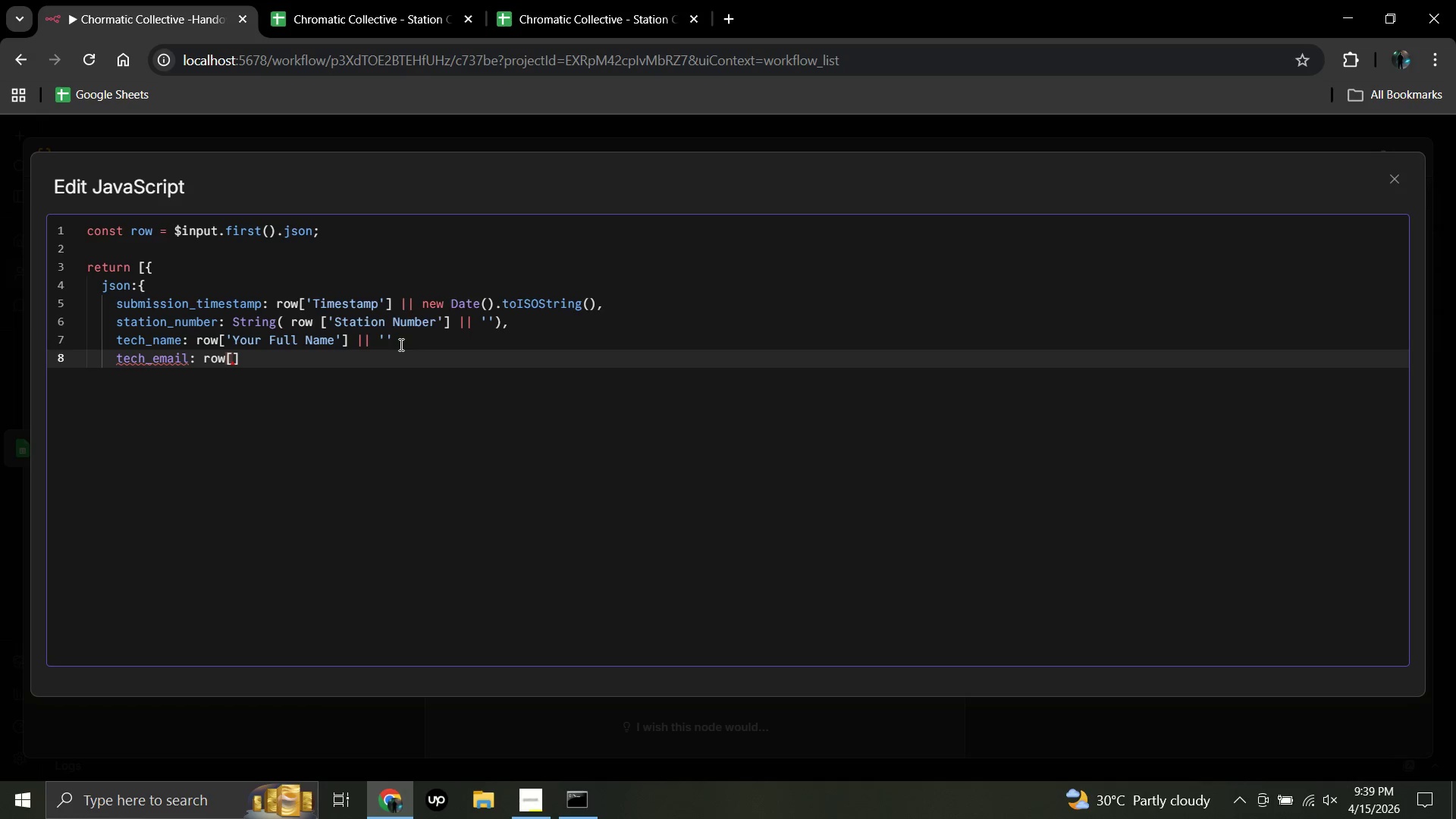 
left_click([392, 335])
 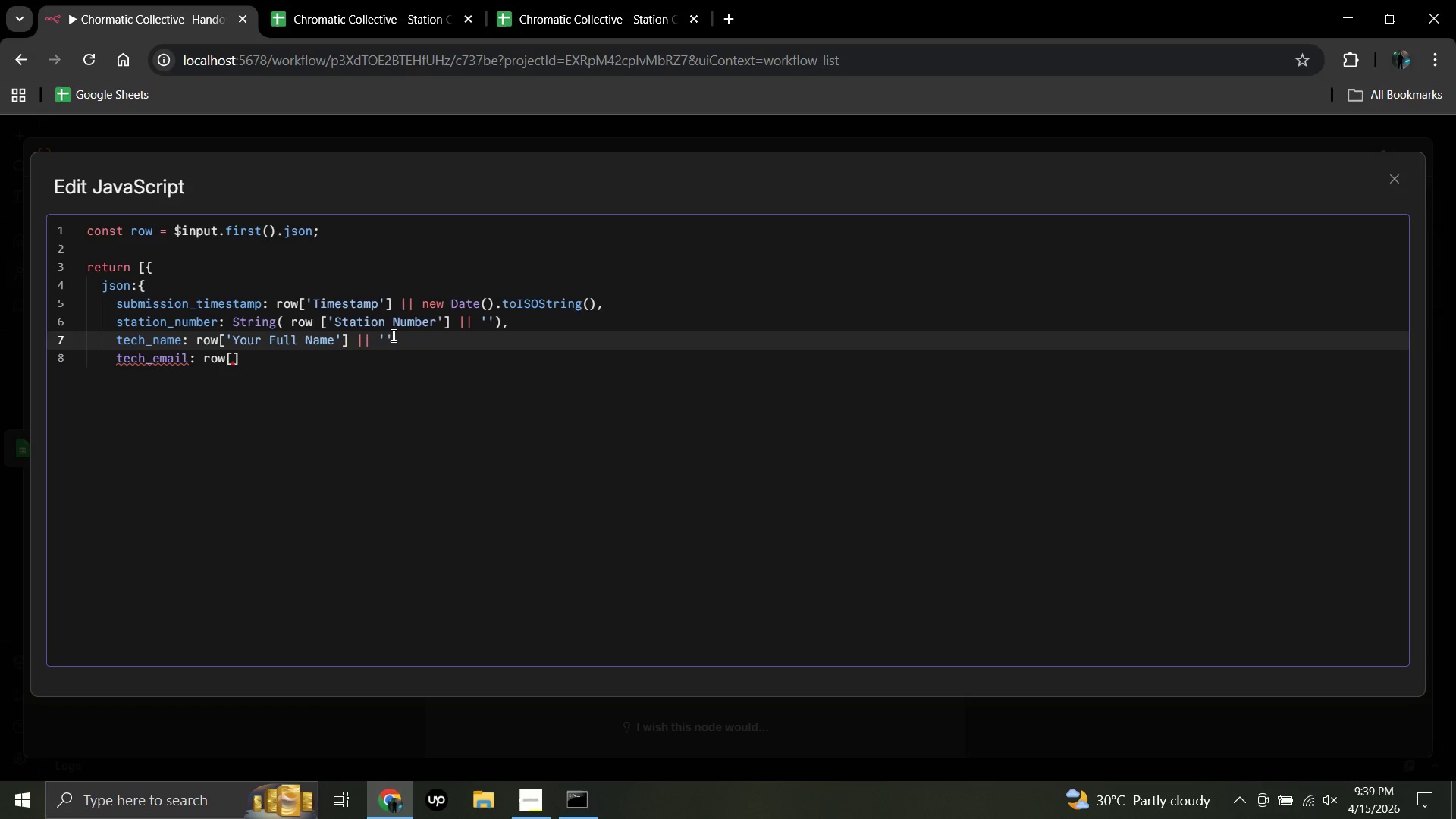 
wait(7.3)
 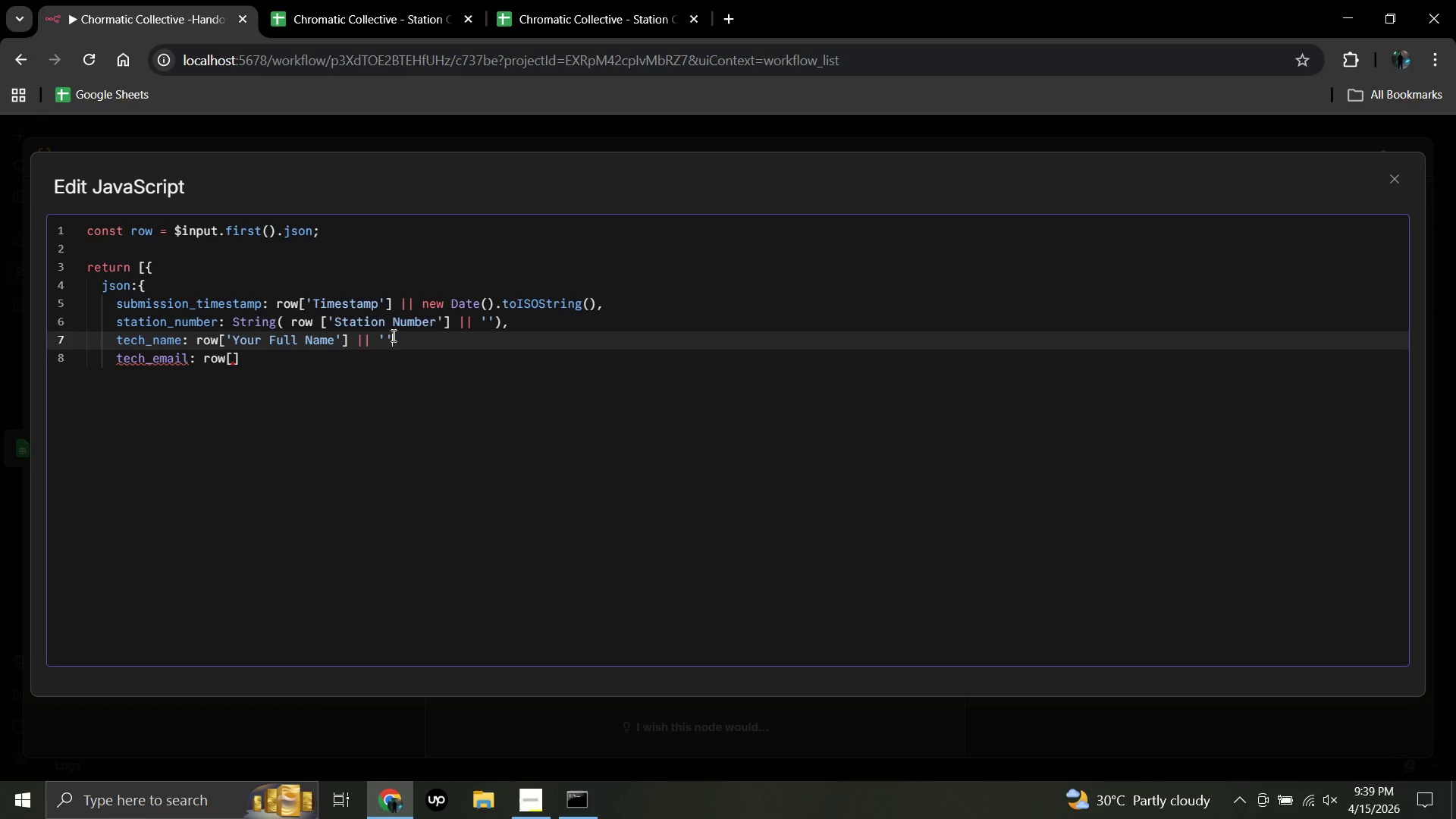 
key(Comma)
 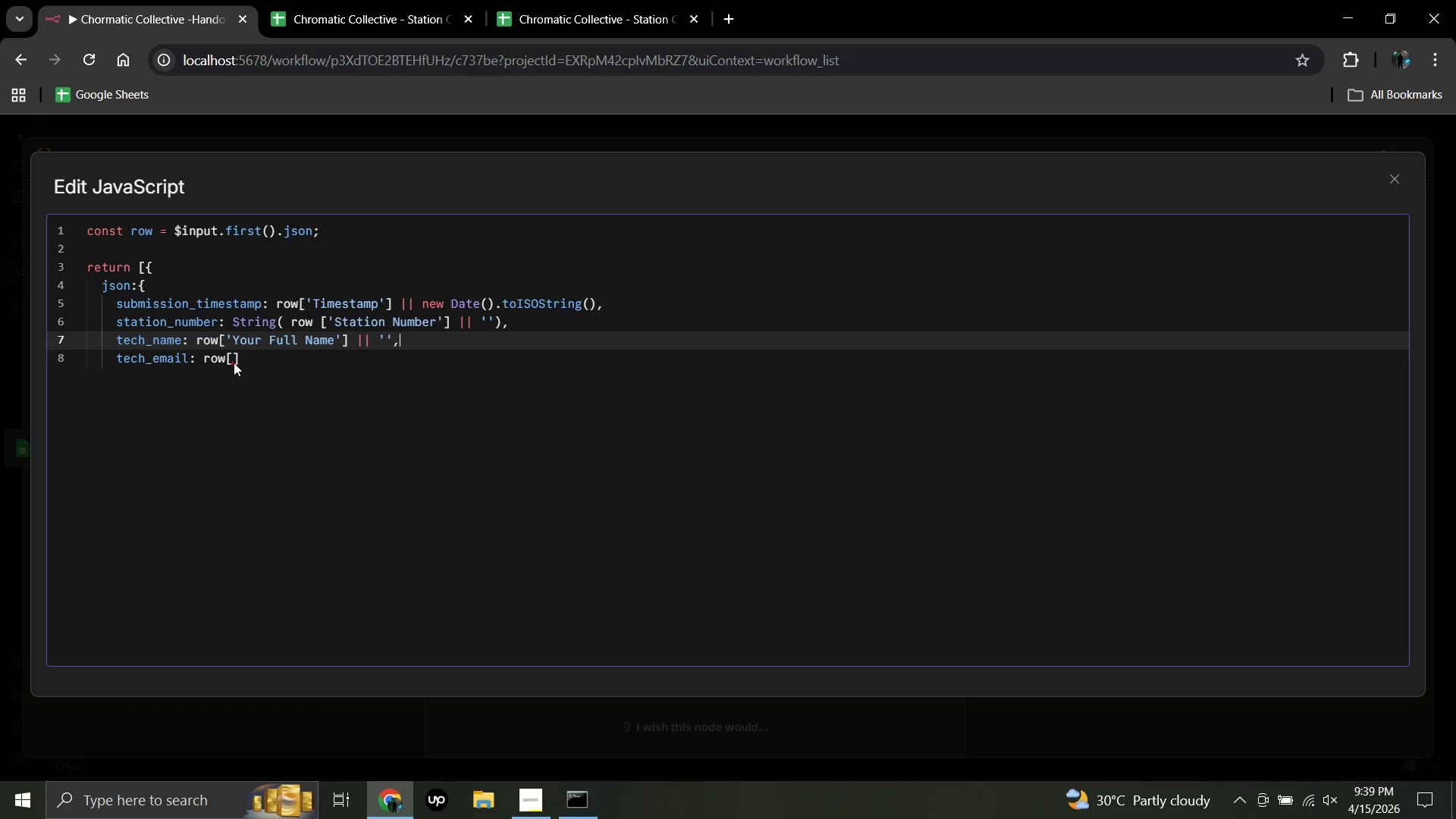 
wait(15.94)
 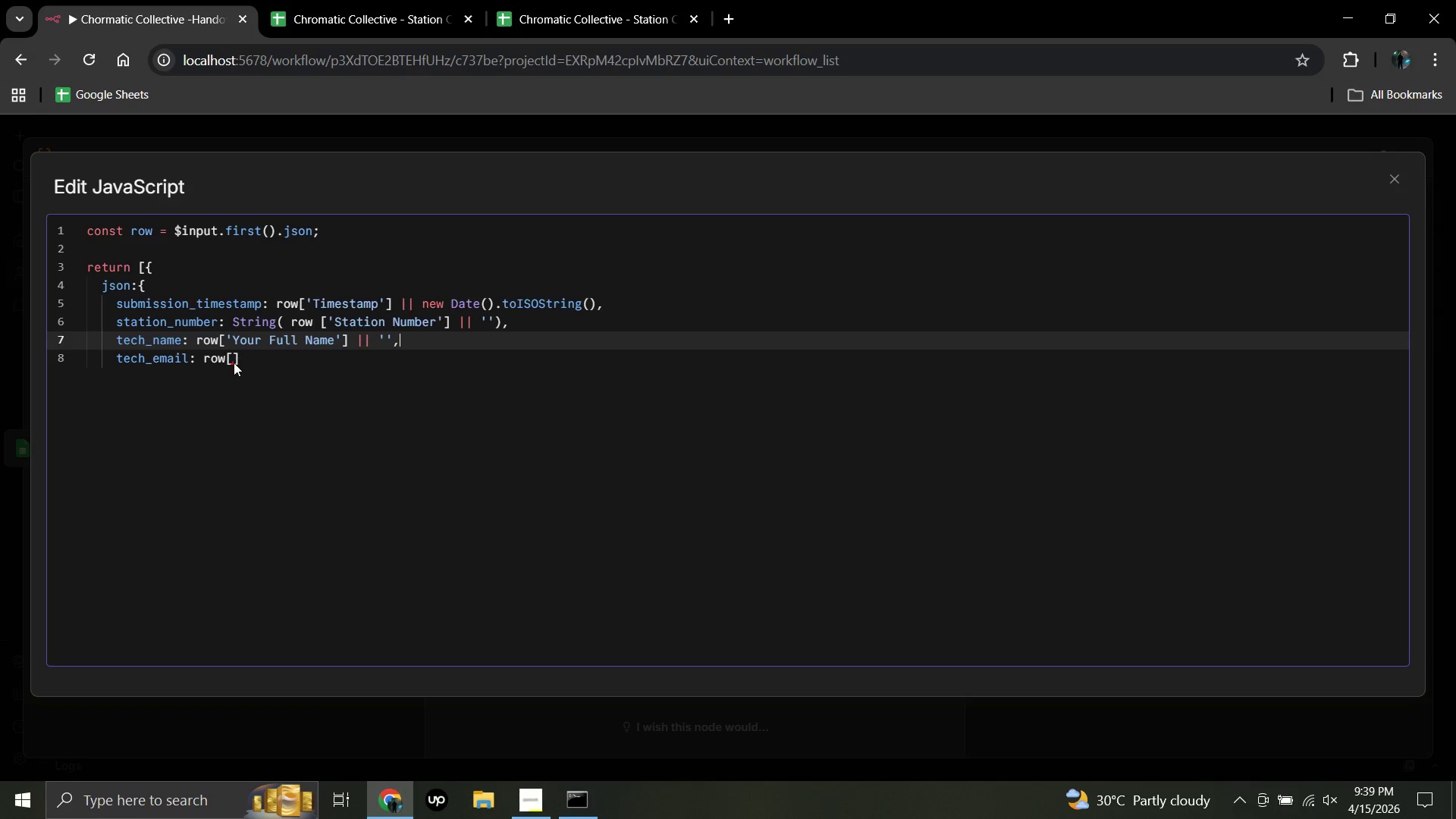 
left_click([232, 359])
 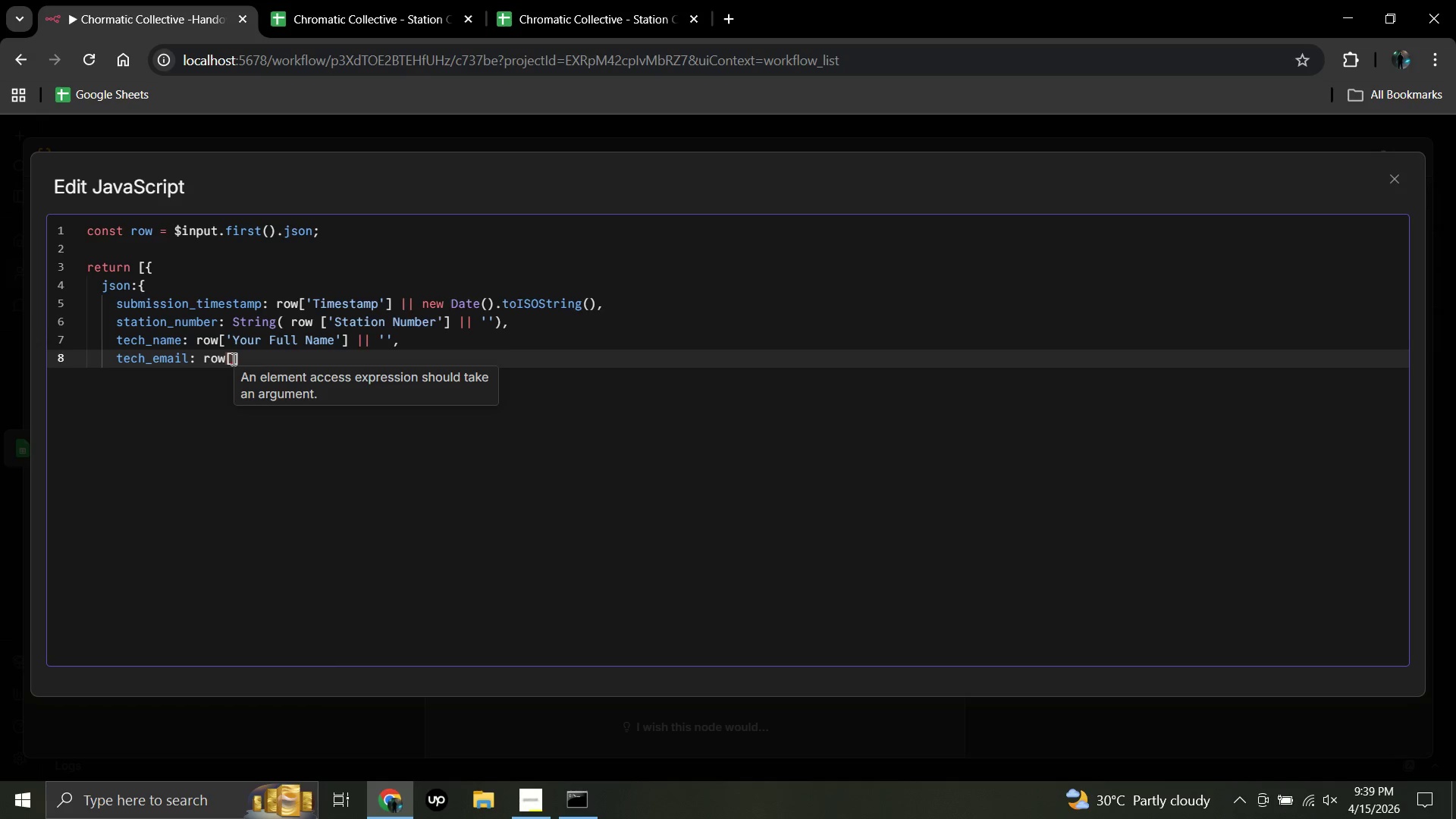 
key(Space)
 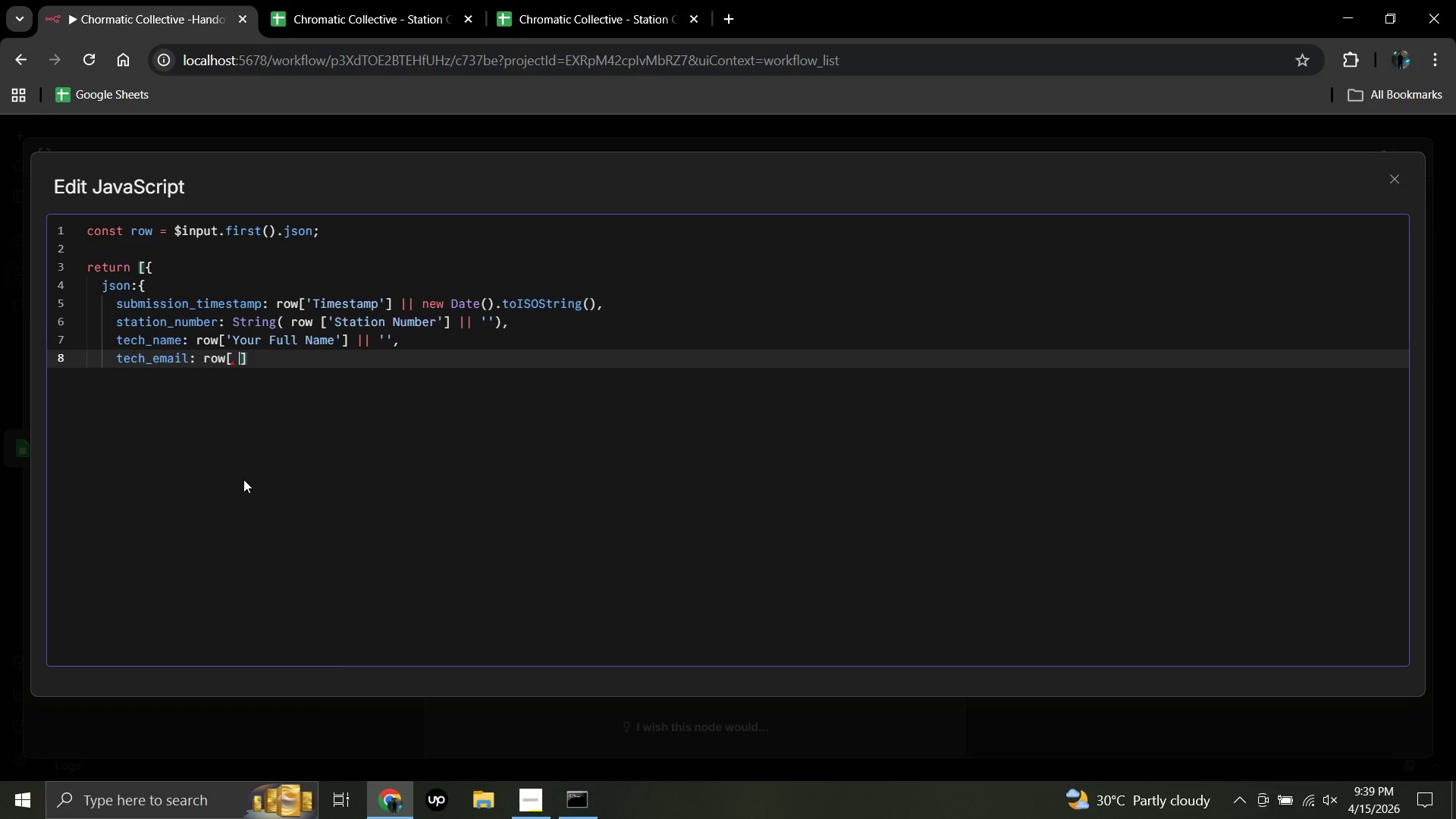 
wait(6.72)
 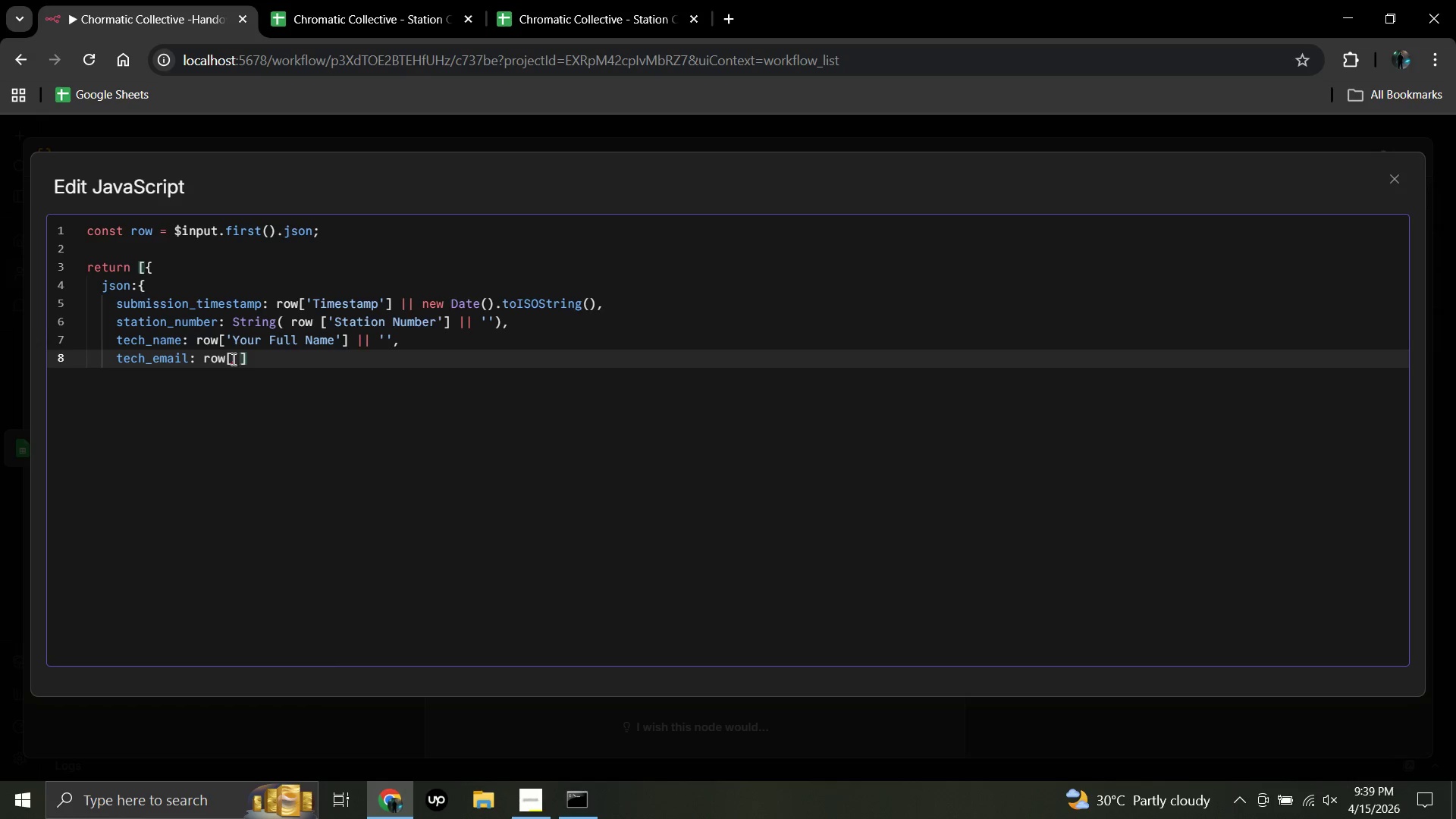 
key(Backspace)
 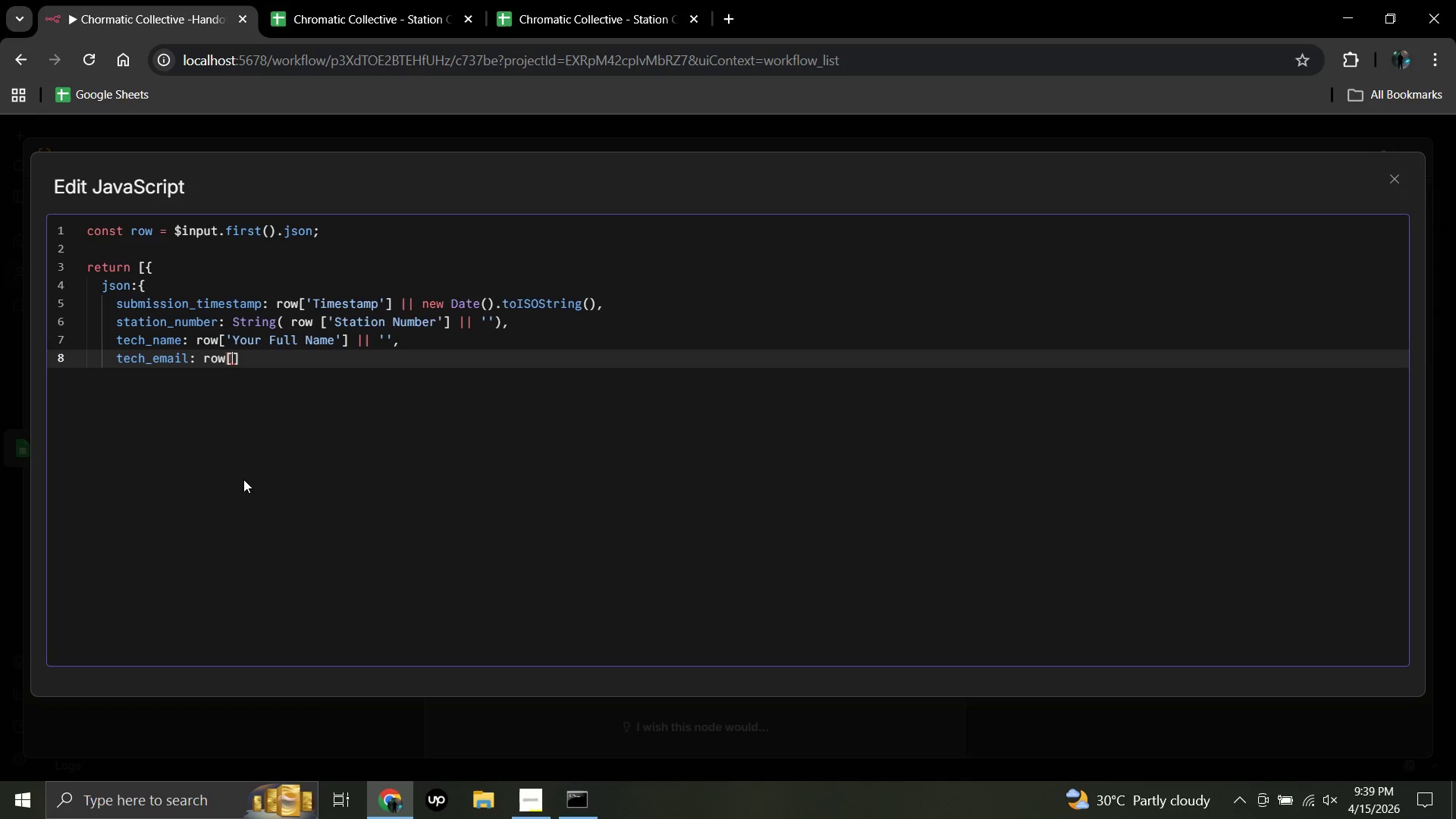 
wait(7.81)
 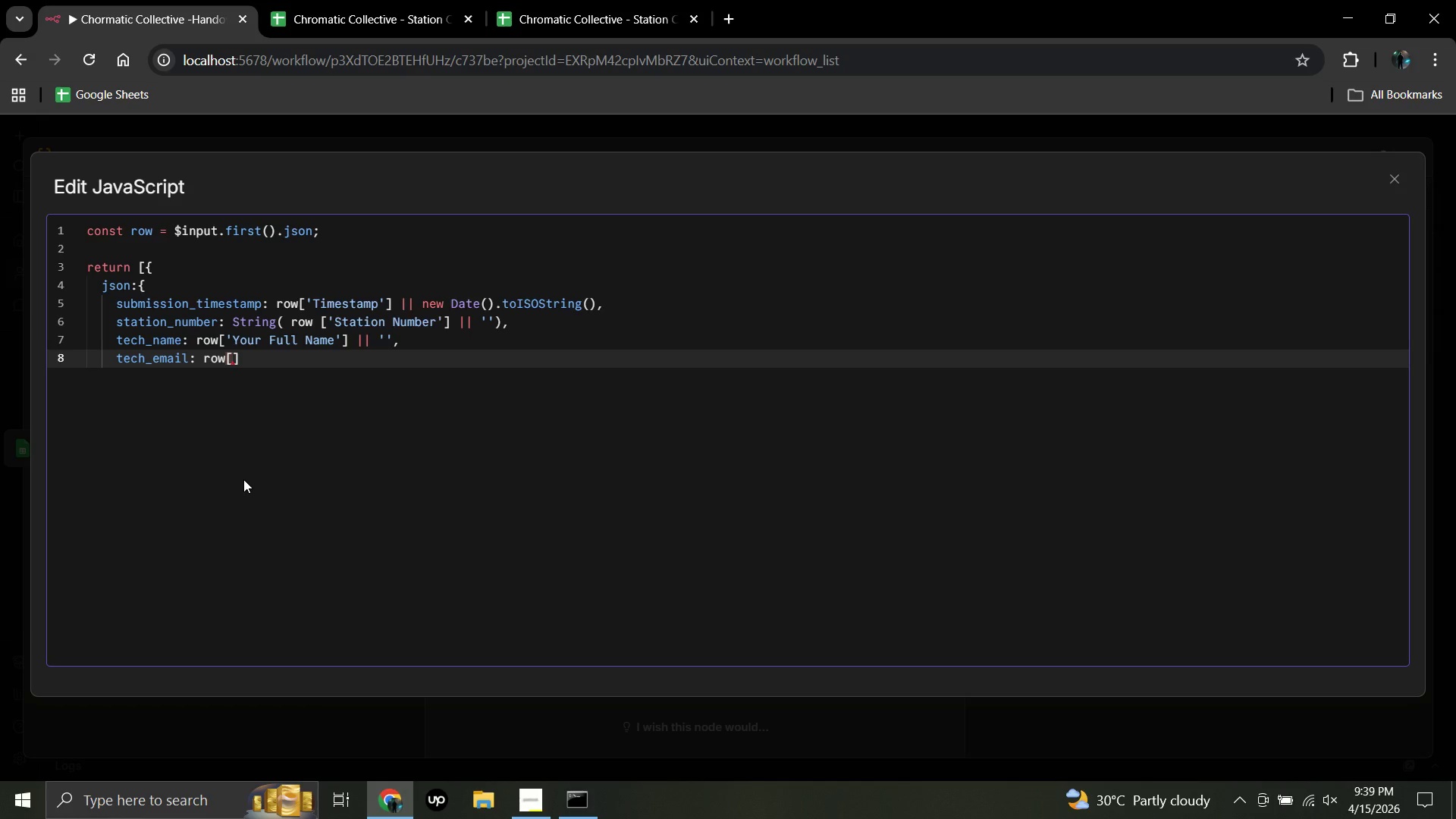 
key(Backslash)
 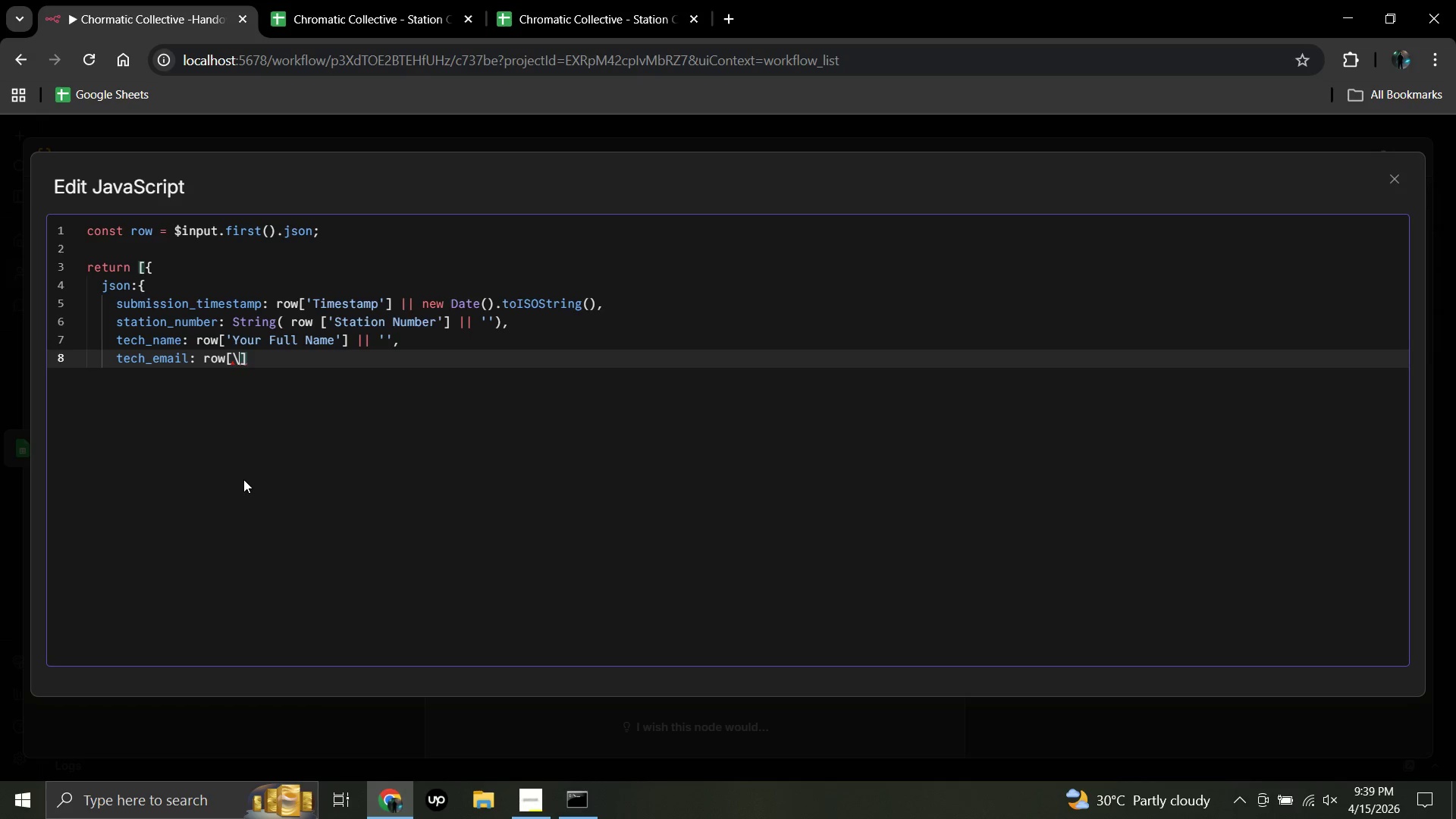 
key(Backspace)
 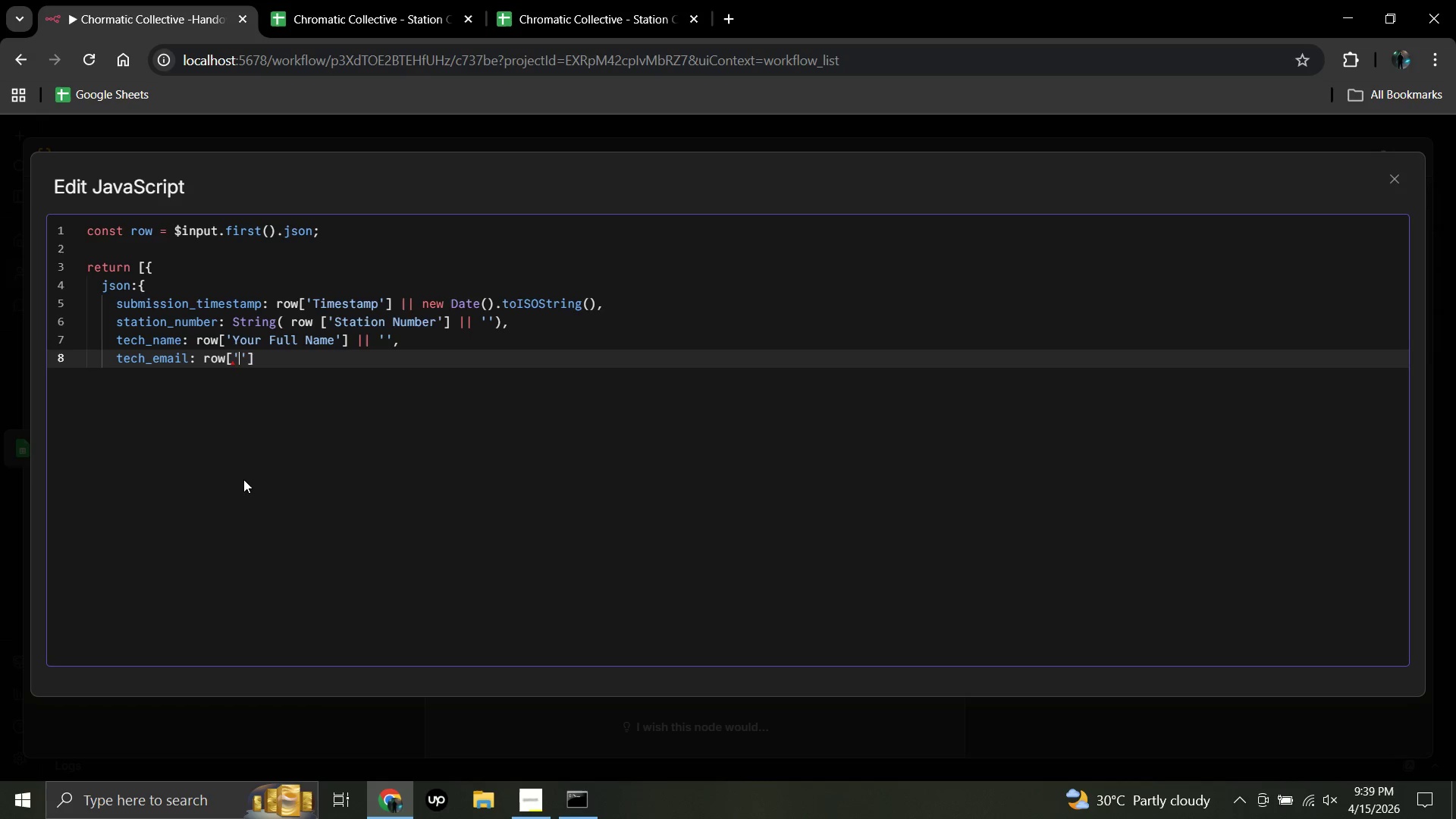 
key(Quote)
 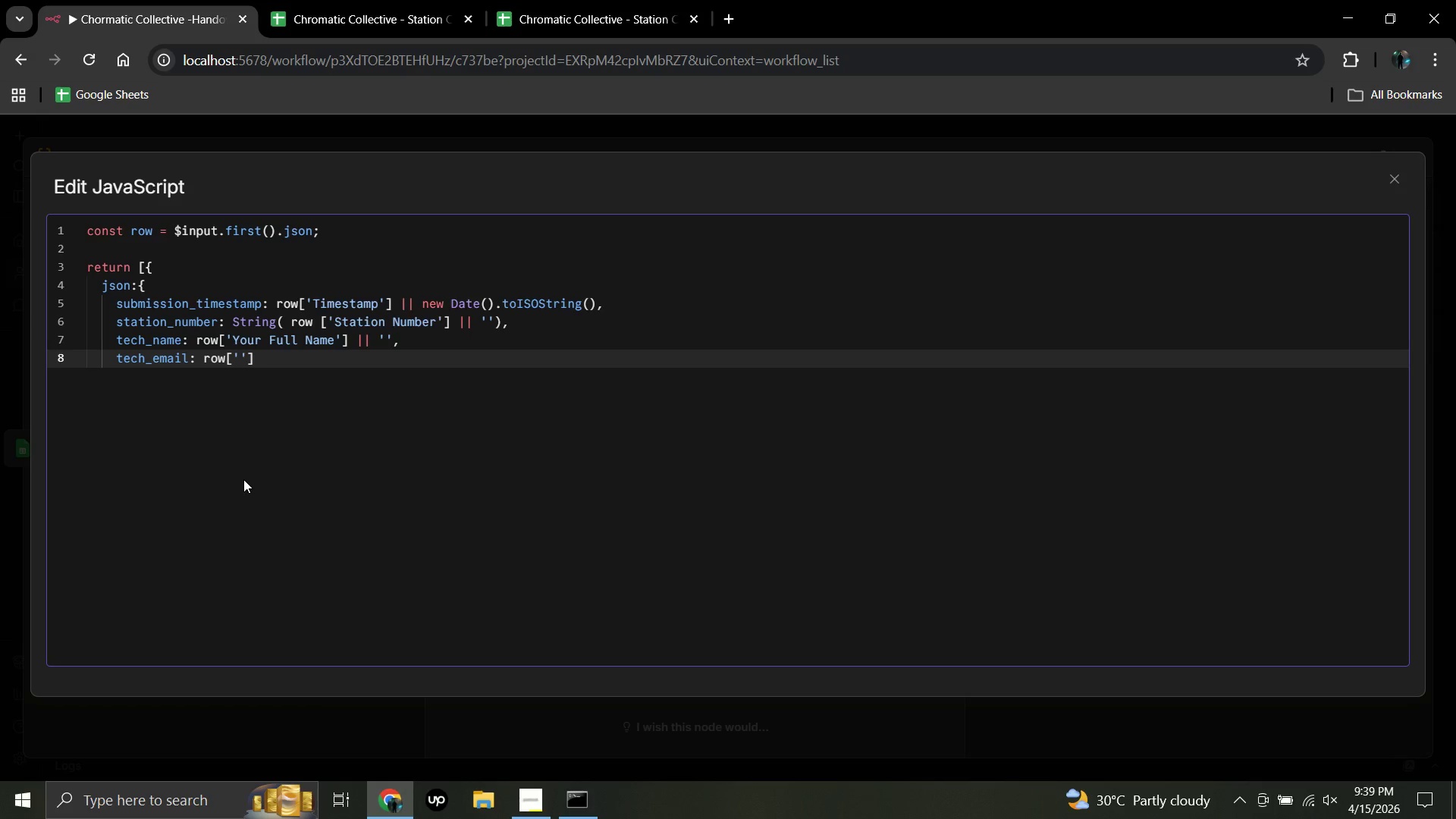 
type(ay)
key(Backspace)
key(Backspace)
type(Your Email Address)
 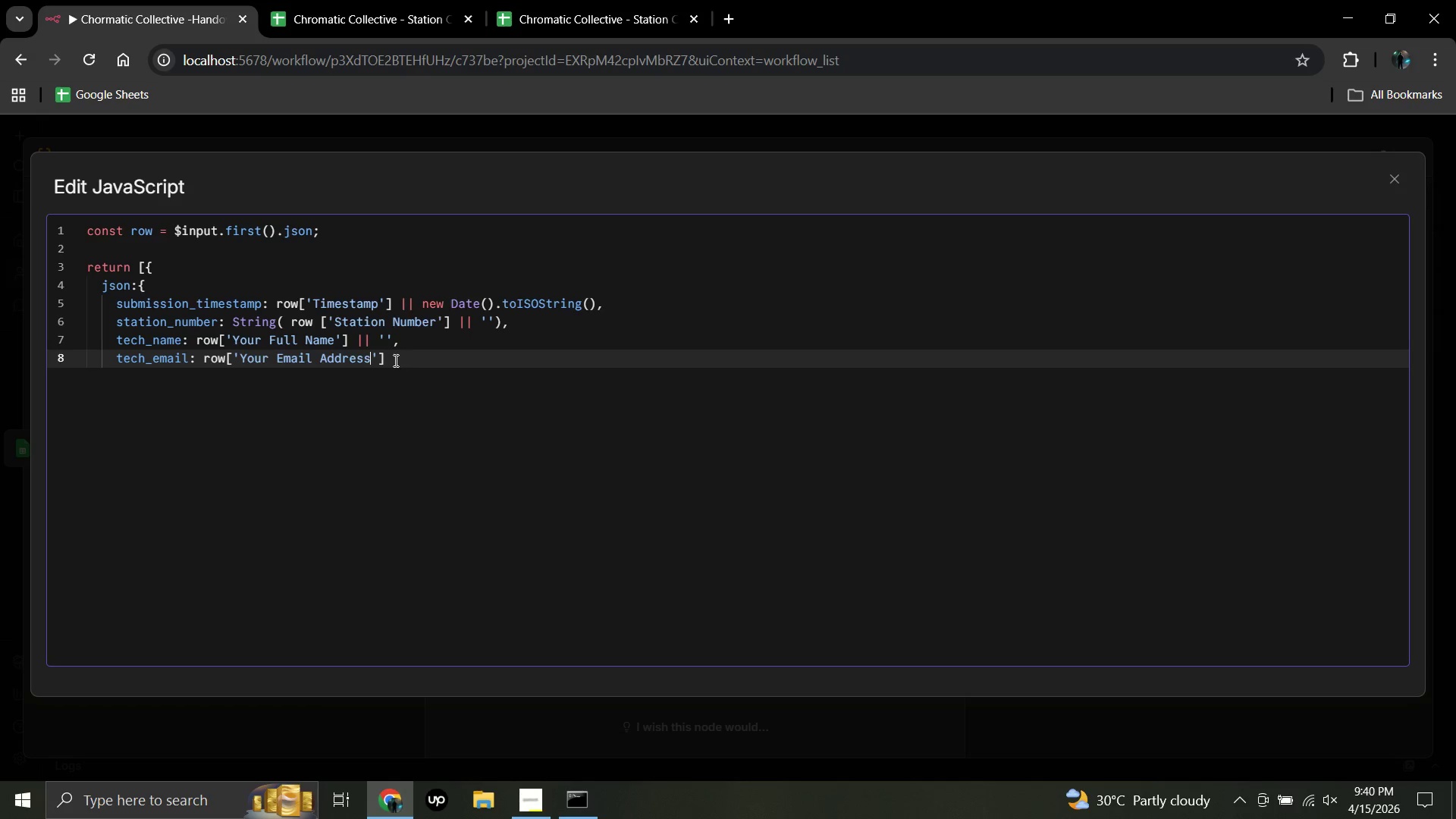 
left_click([391, 359])
 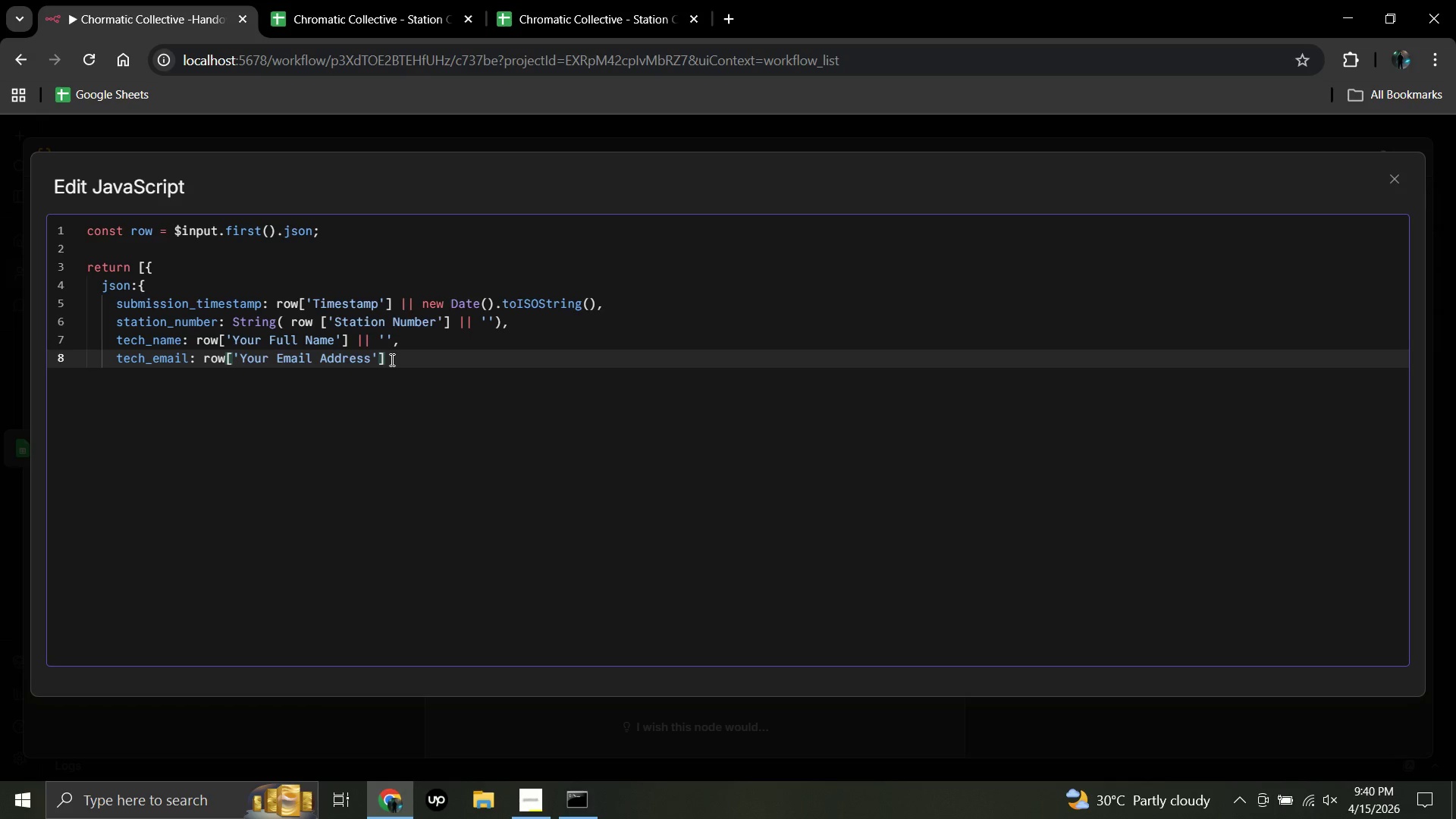 
key(Space)
 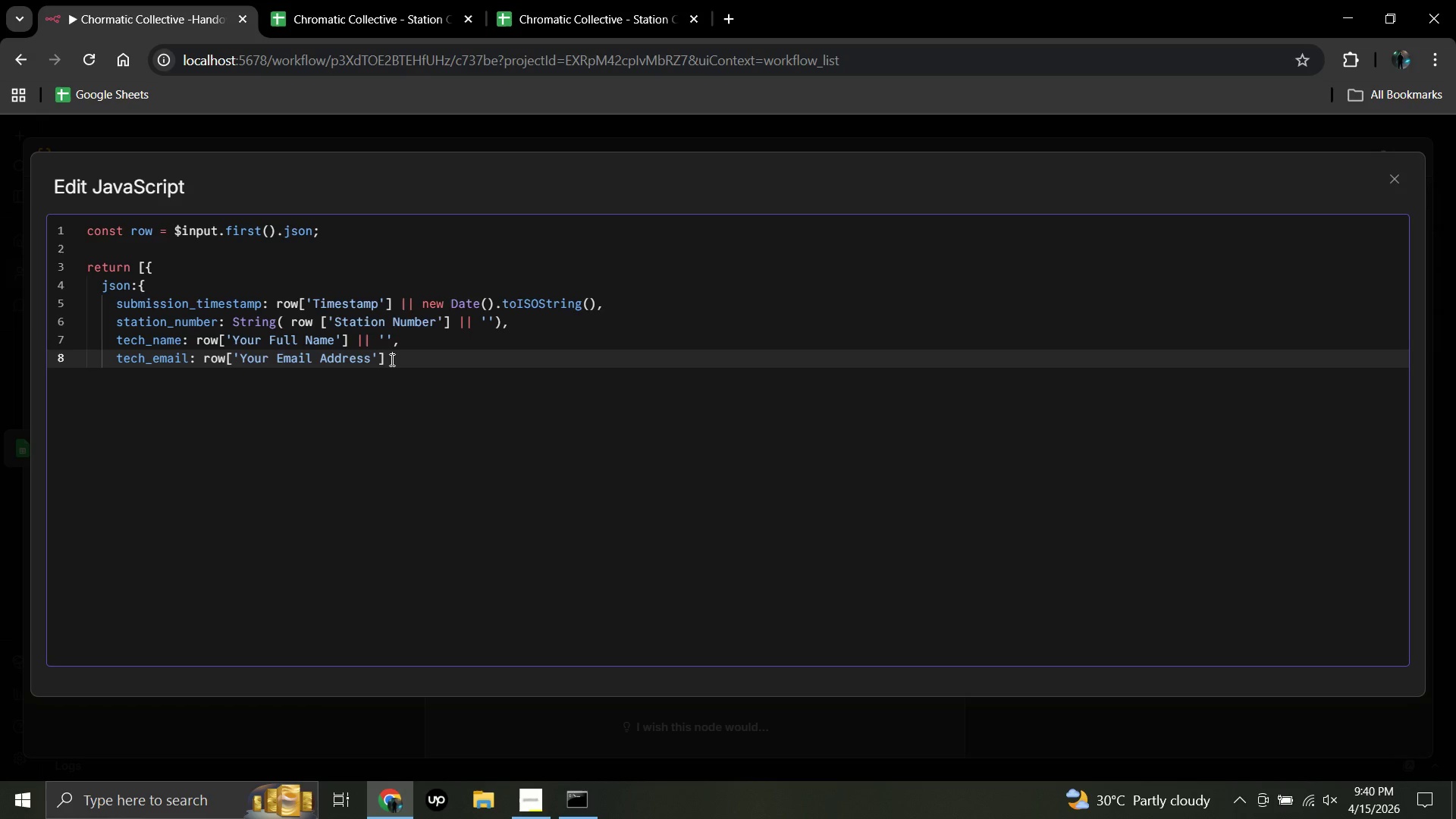 
hold_key(key=ShiftRight, duration=0.34)
 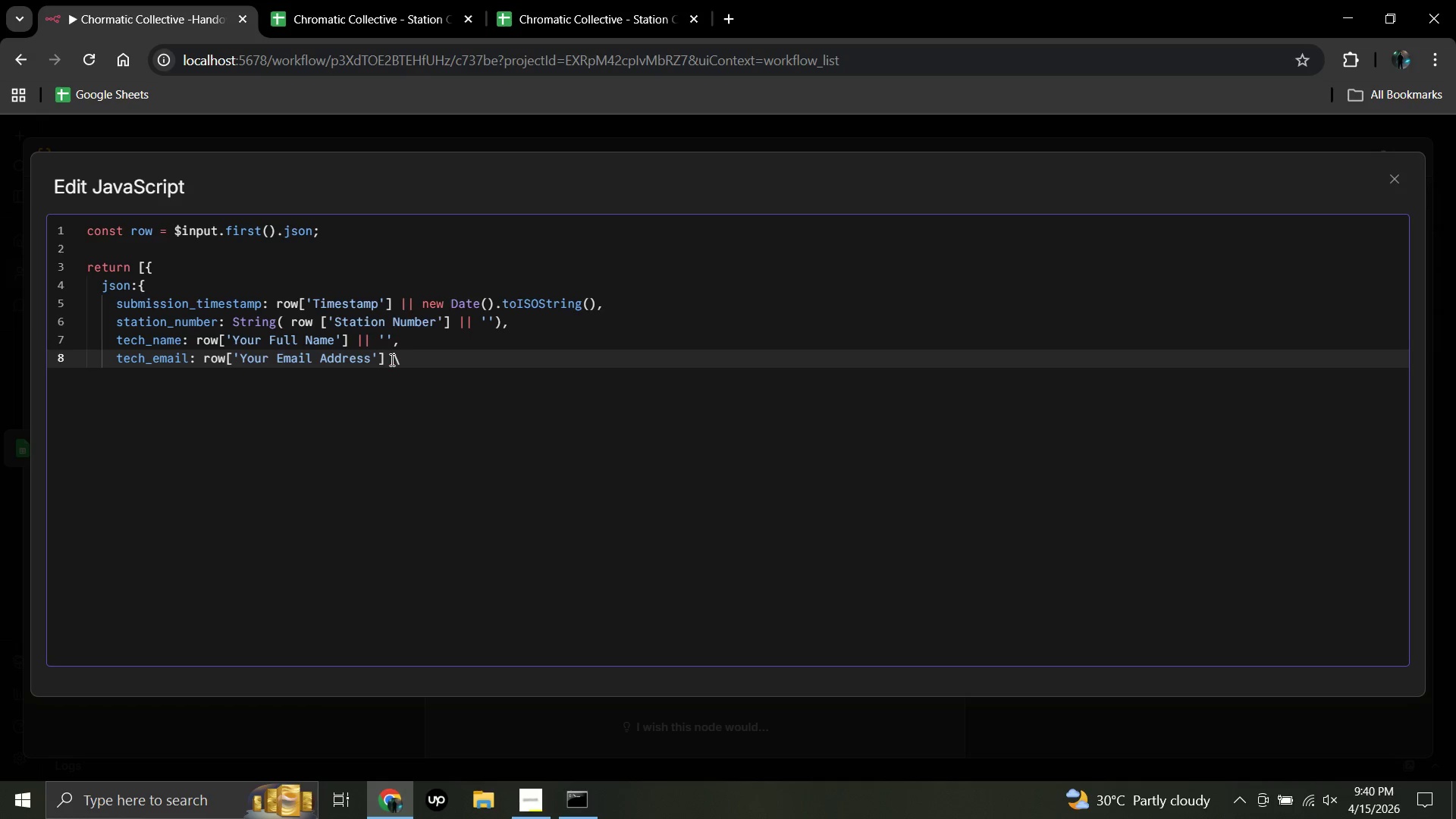 
hold_key(key=Backslash, duration=0.31)
 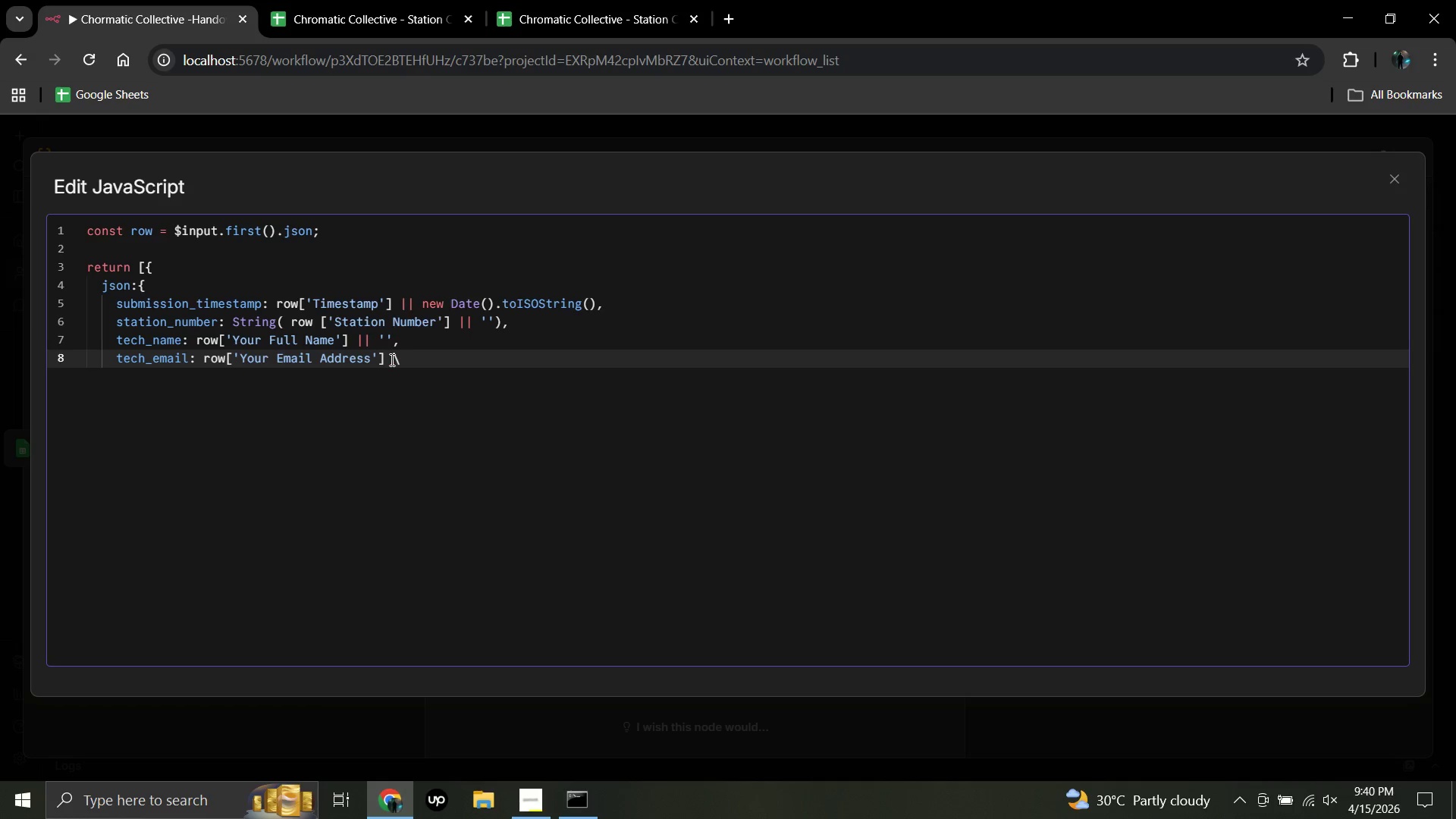 
key(Shift+ShiftRight)
 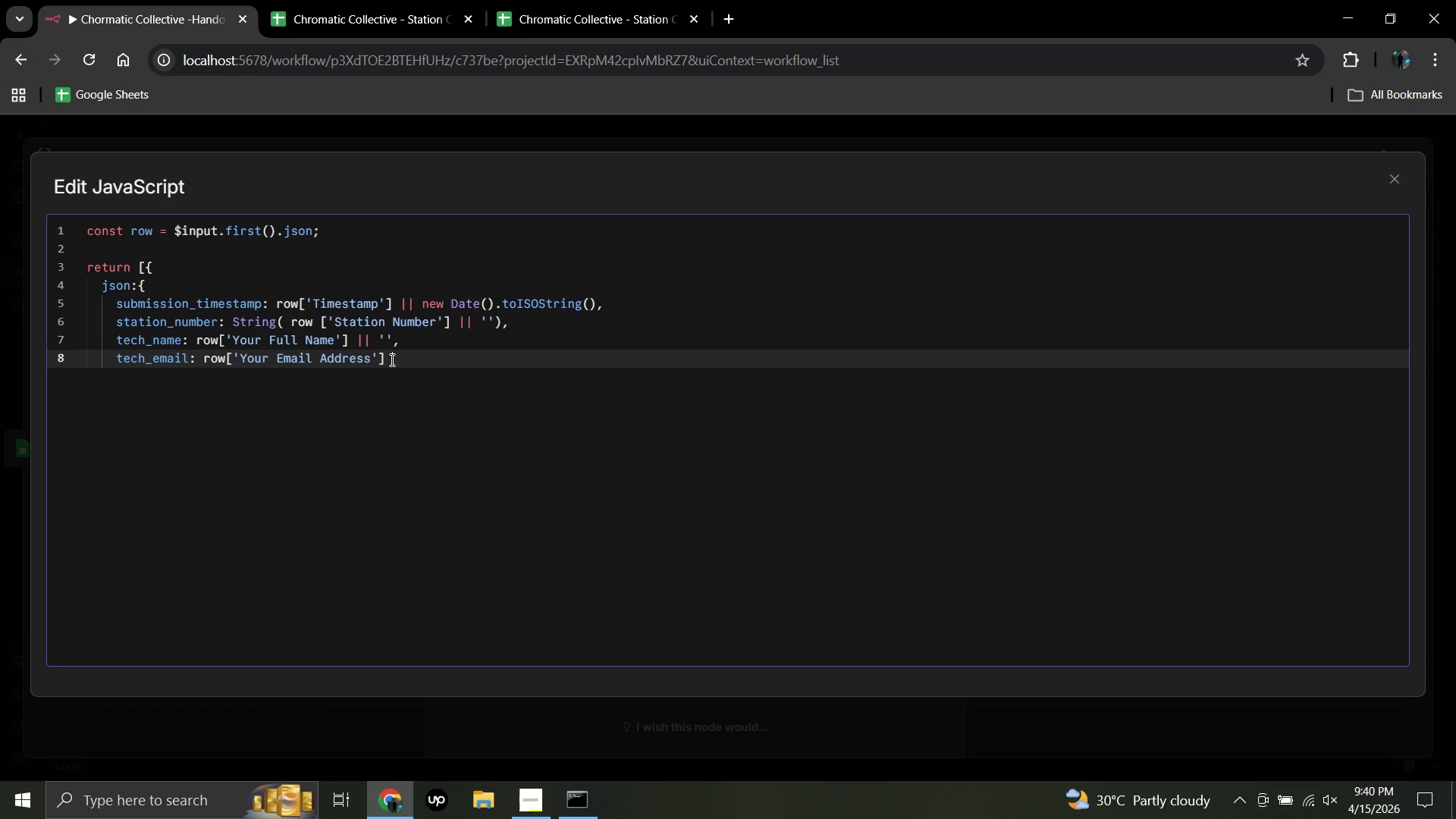 
key(Backspace)
 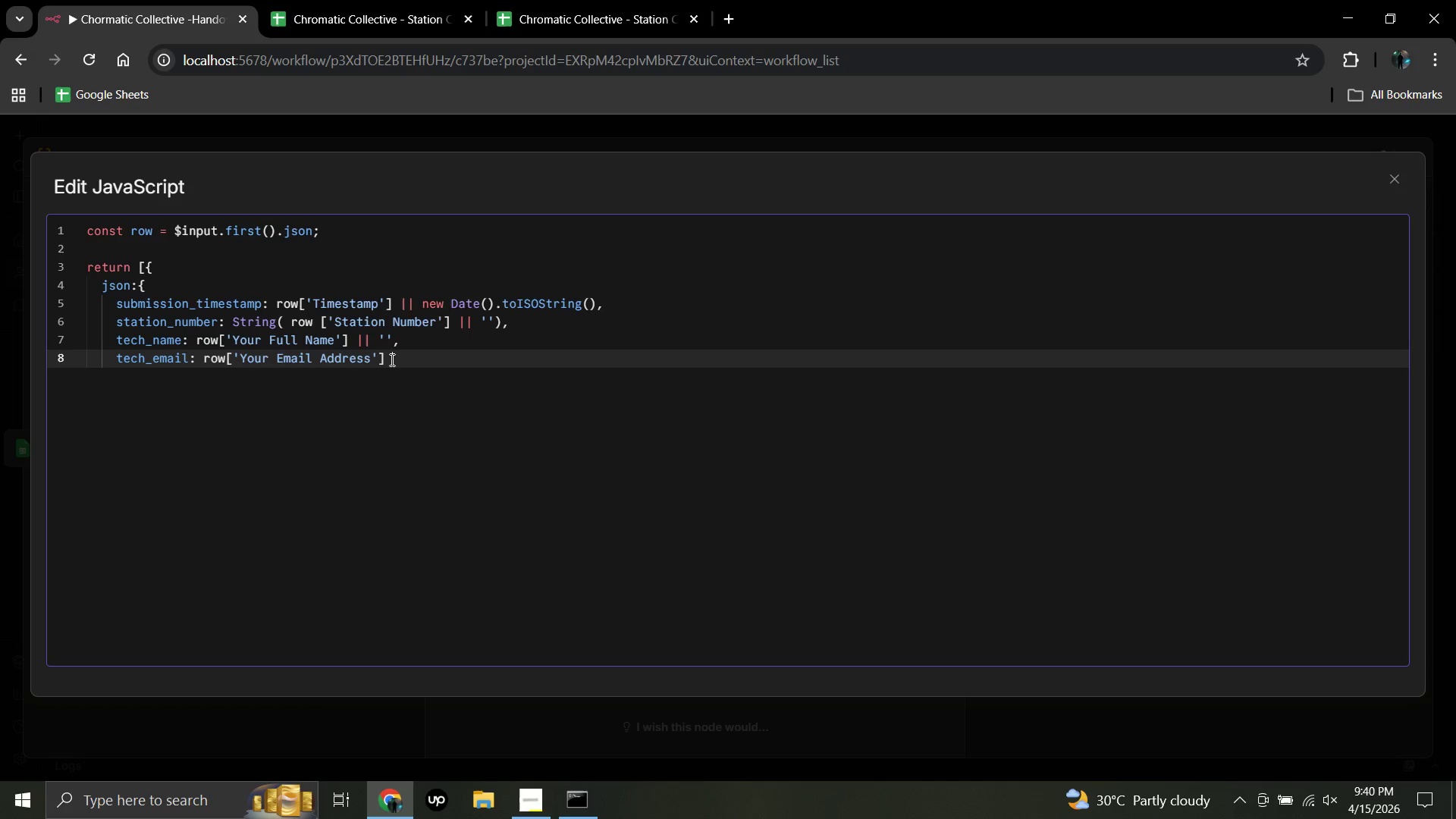 
hold_key(key=ShiftRight, duration=0.78)
 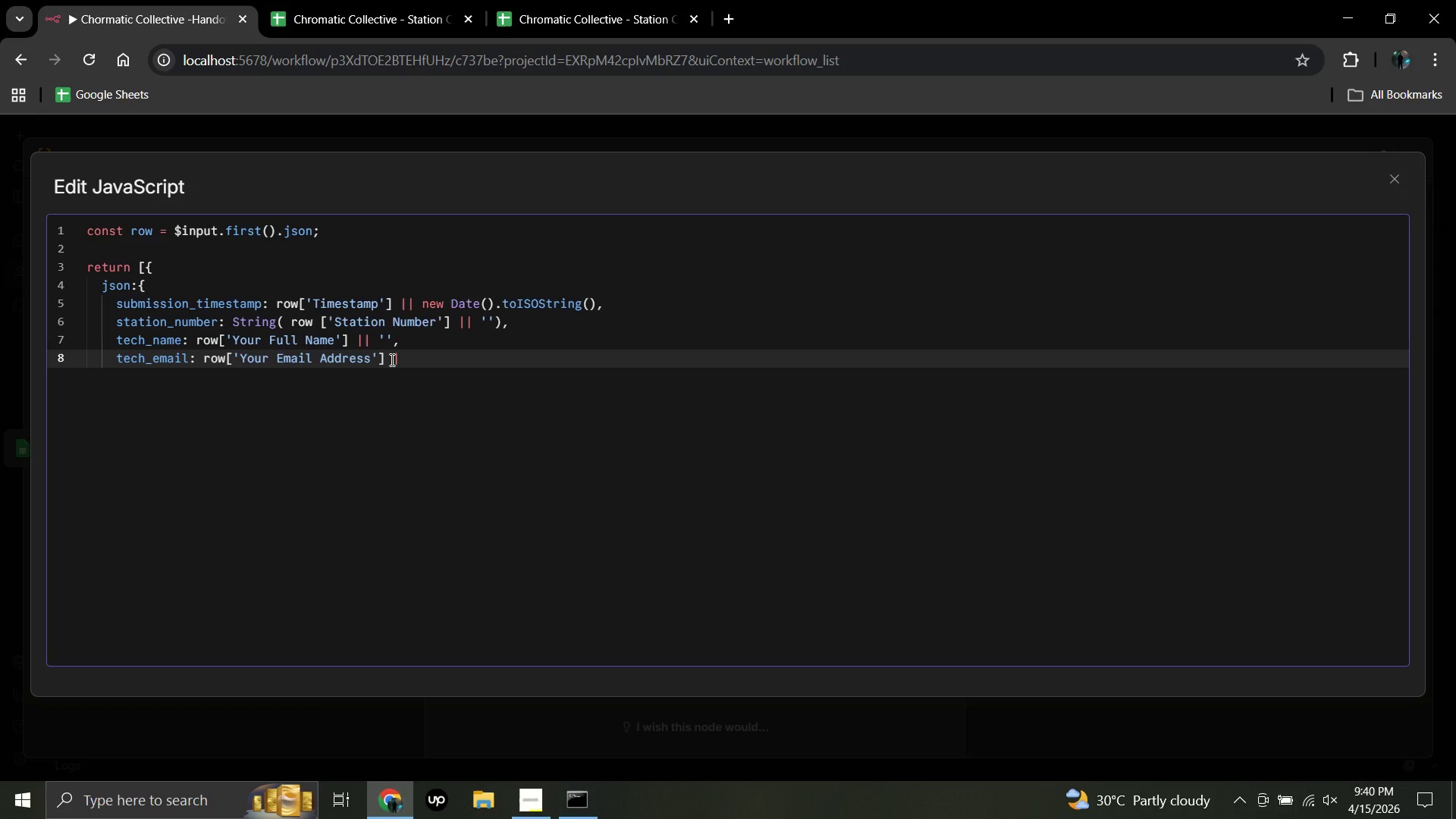 
hold_key(key=Backslash, duration=0.42)
 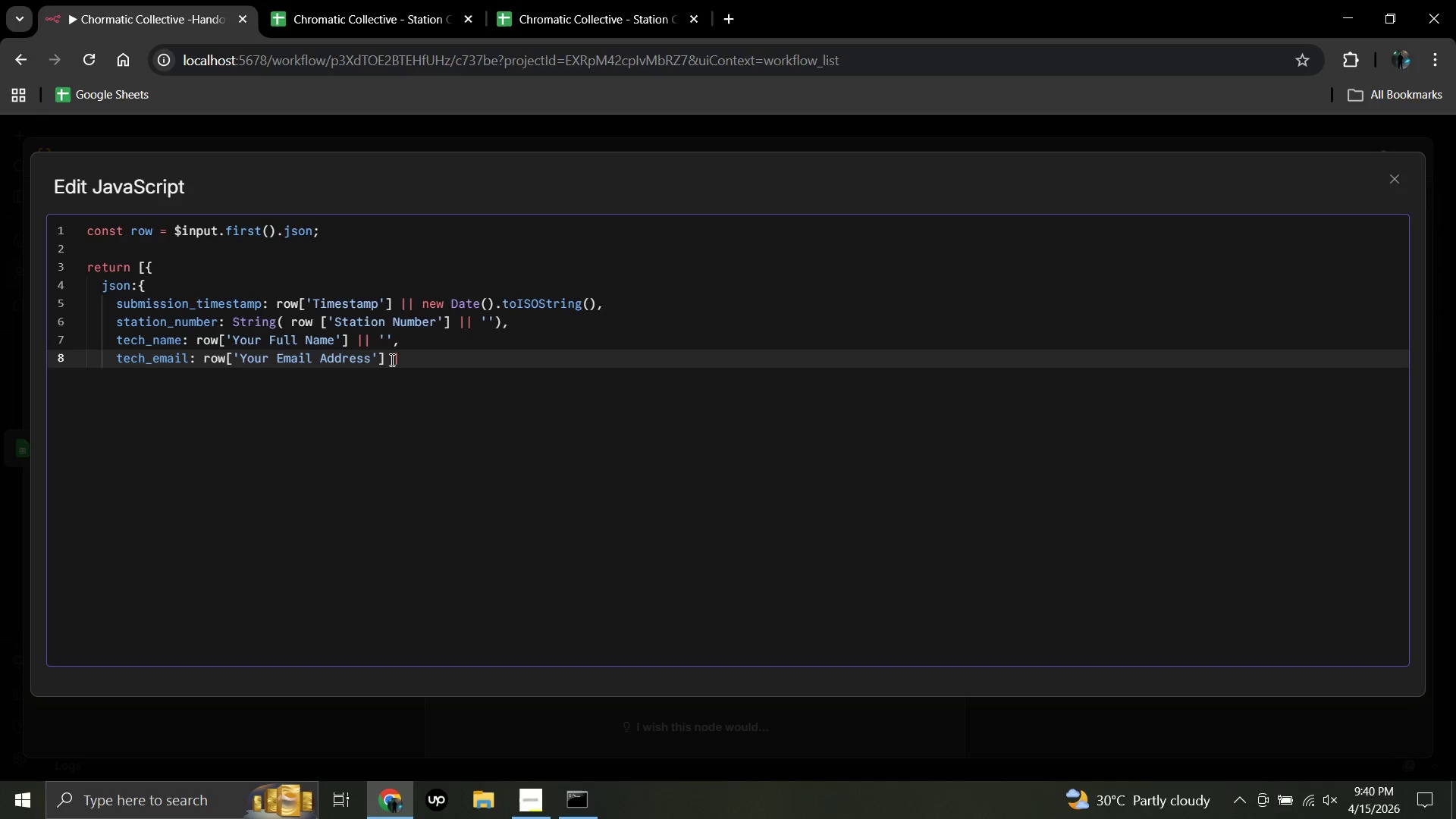 
hold_key(key=ShiftRight, duration=0.77)
 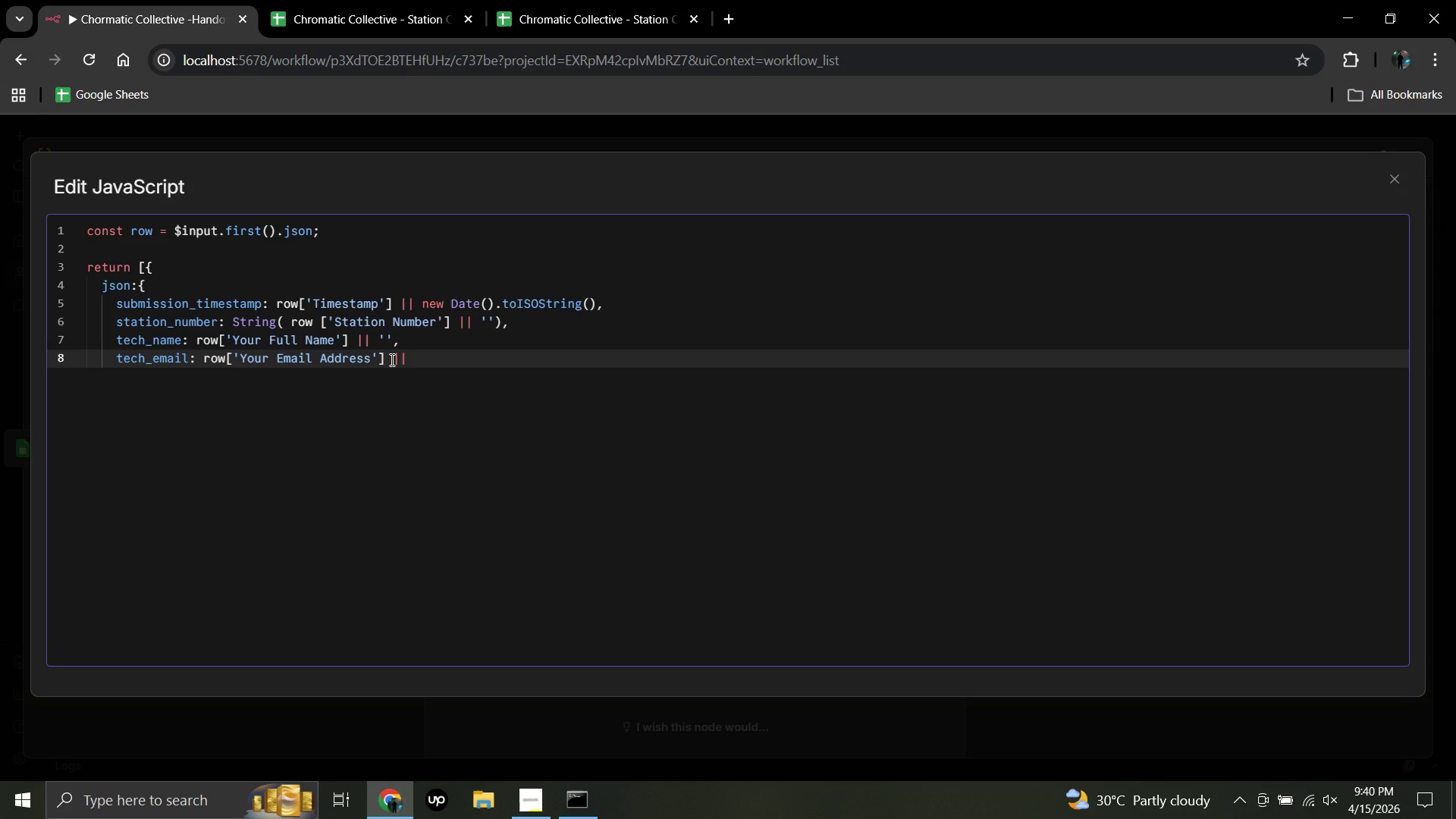 
hold_key(key=Backslash, duration=0.34)
 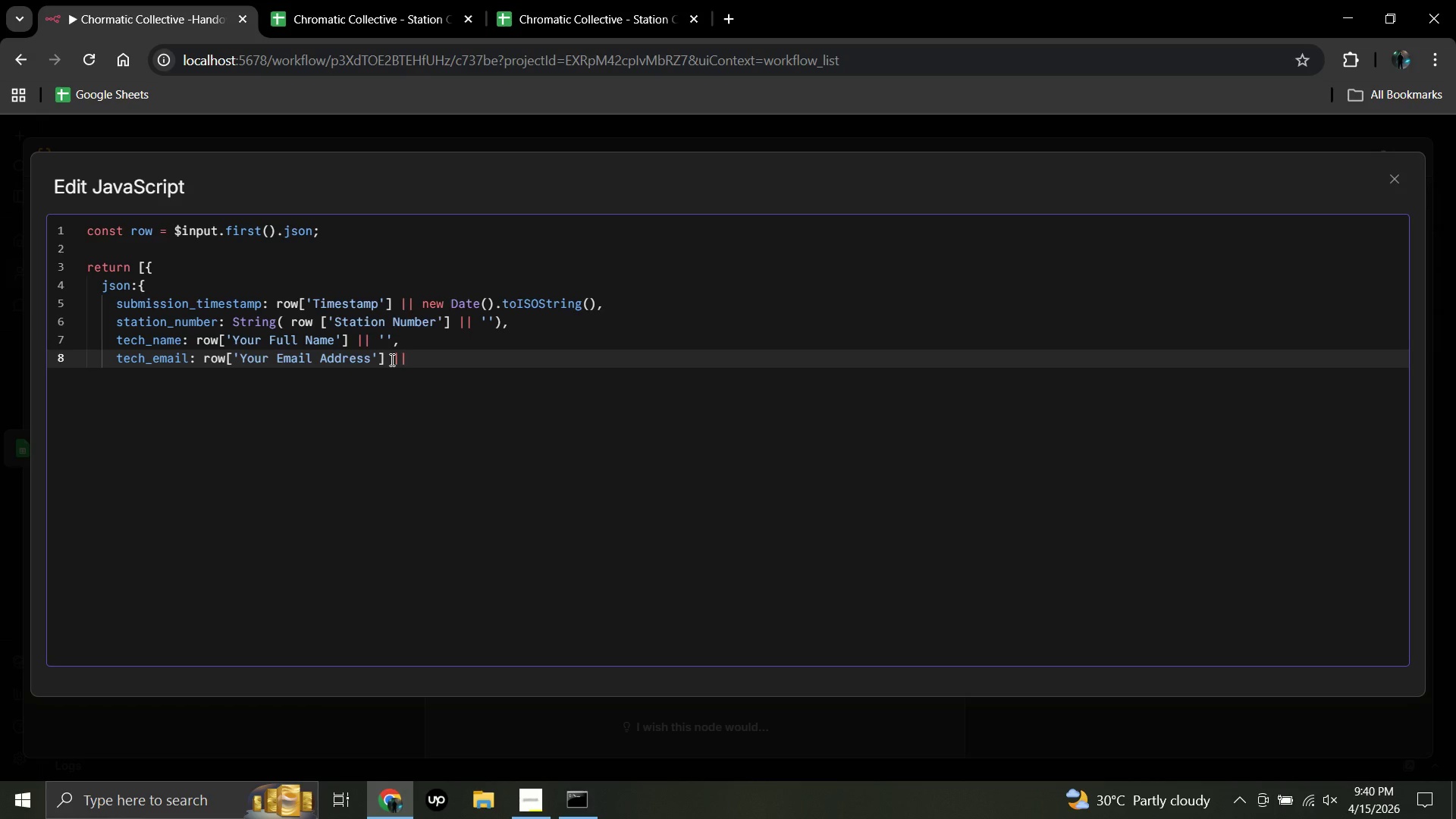 
key(Space)
 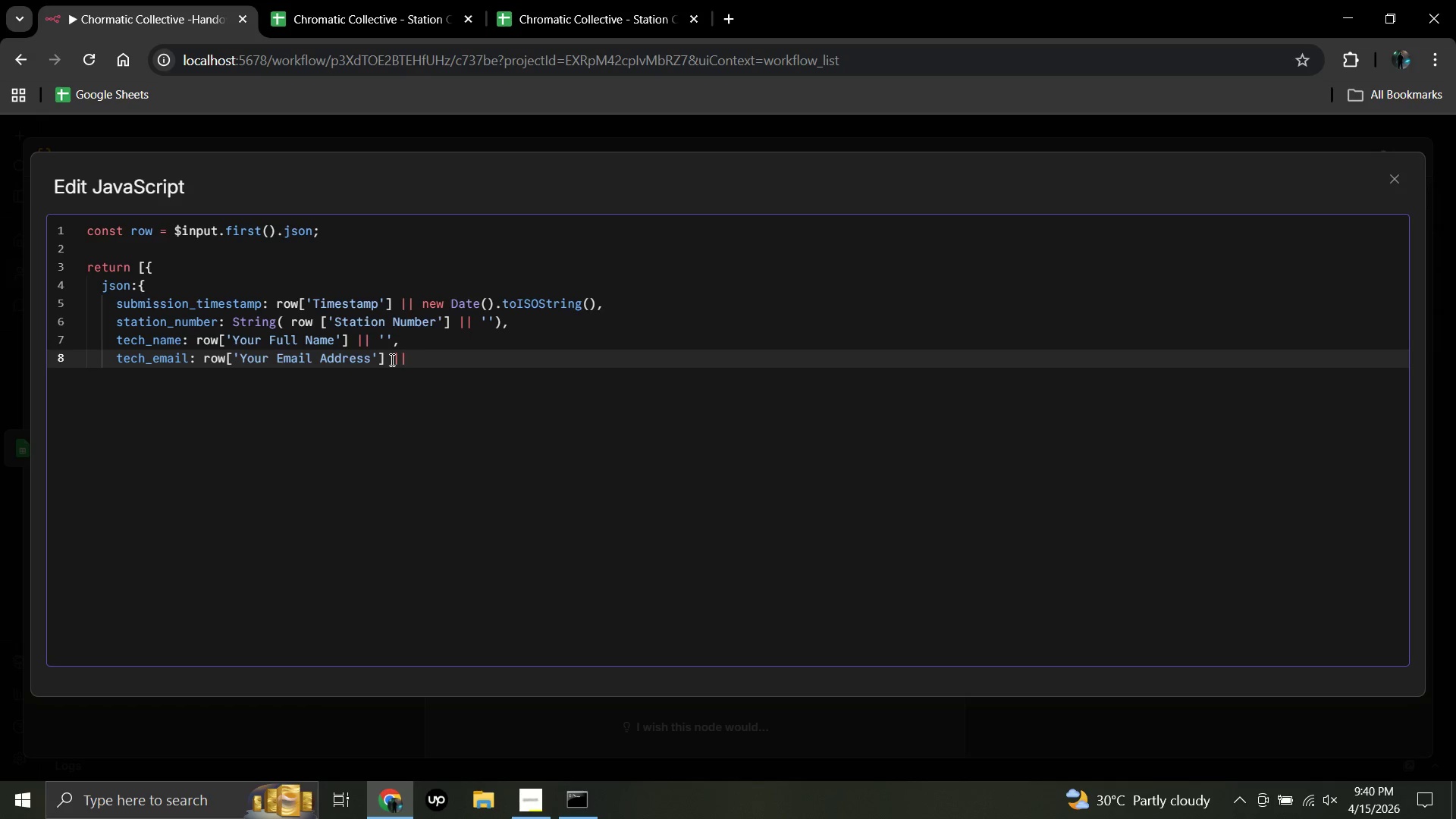 
key(Shift+Backslash)
 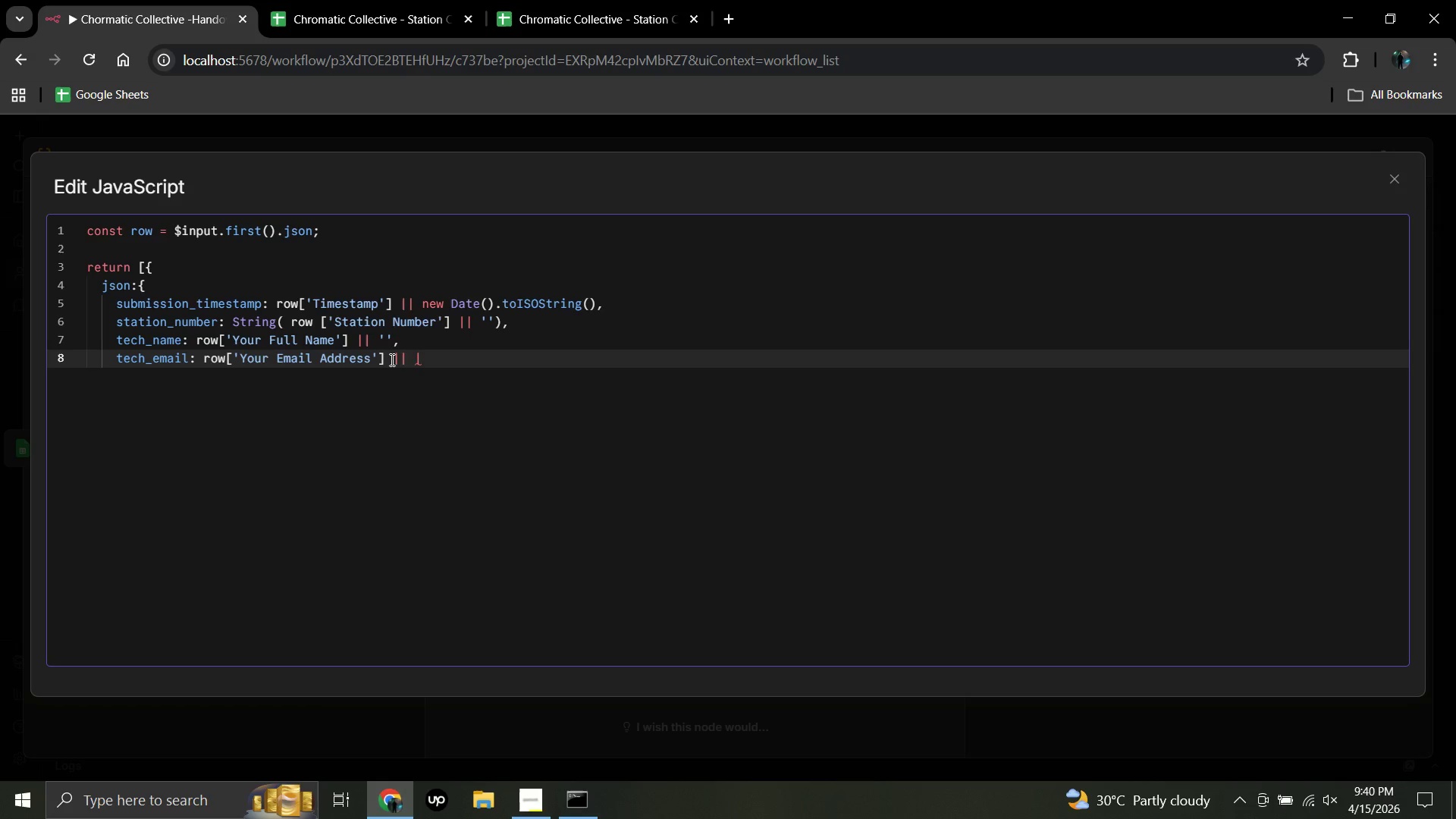 
key(Backspace)
 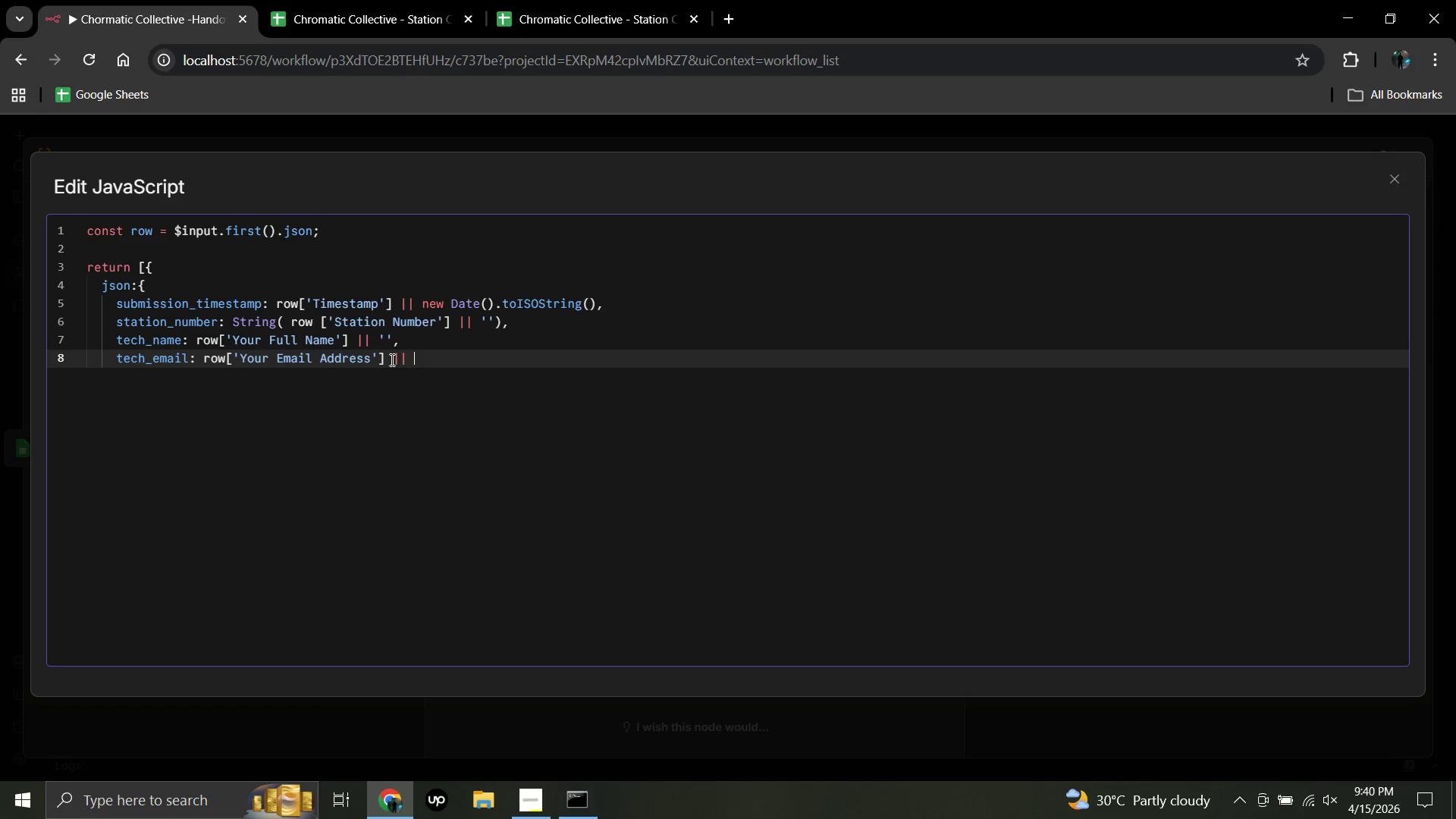 
key(Shift+BracketRight)
 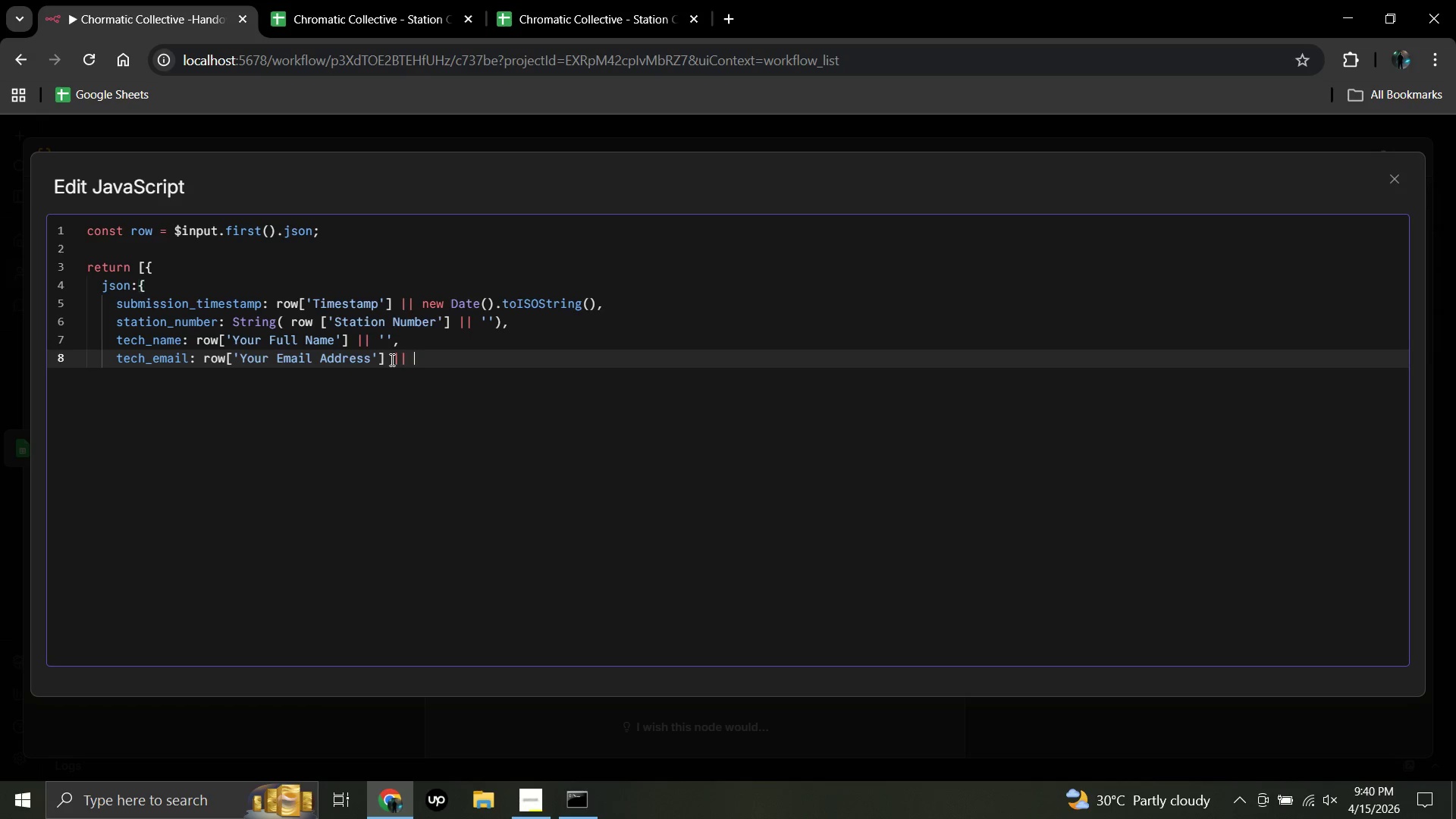 
key(Backspace)
 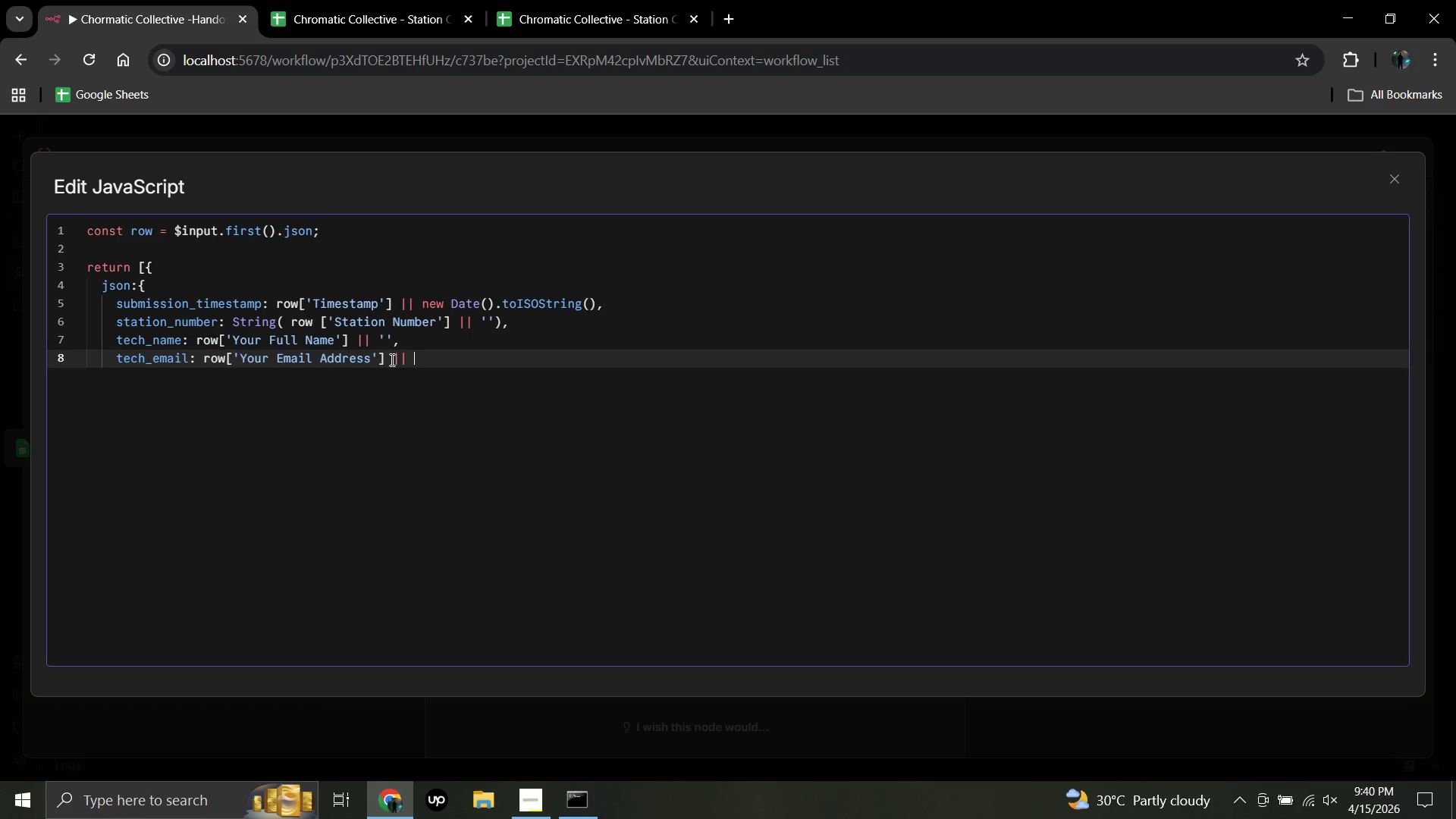 
key(Shift+Quote)
 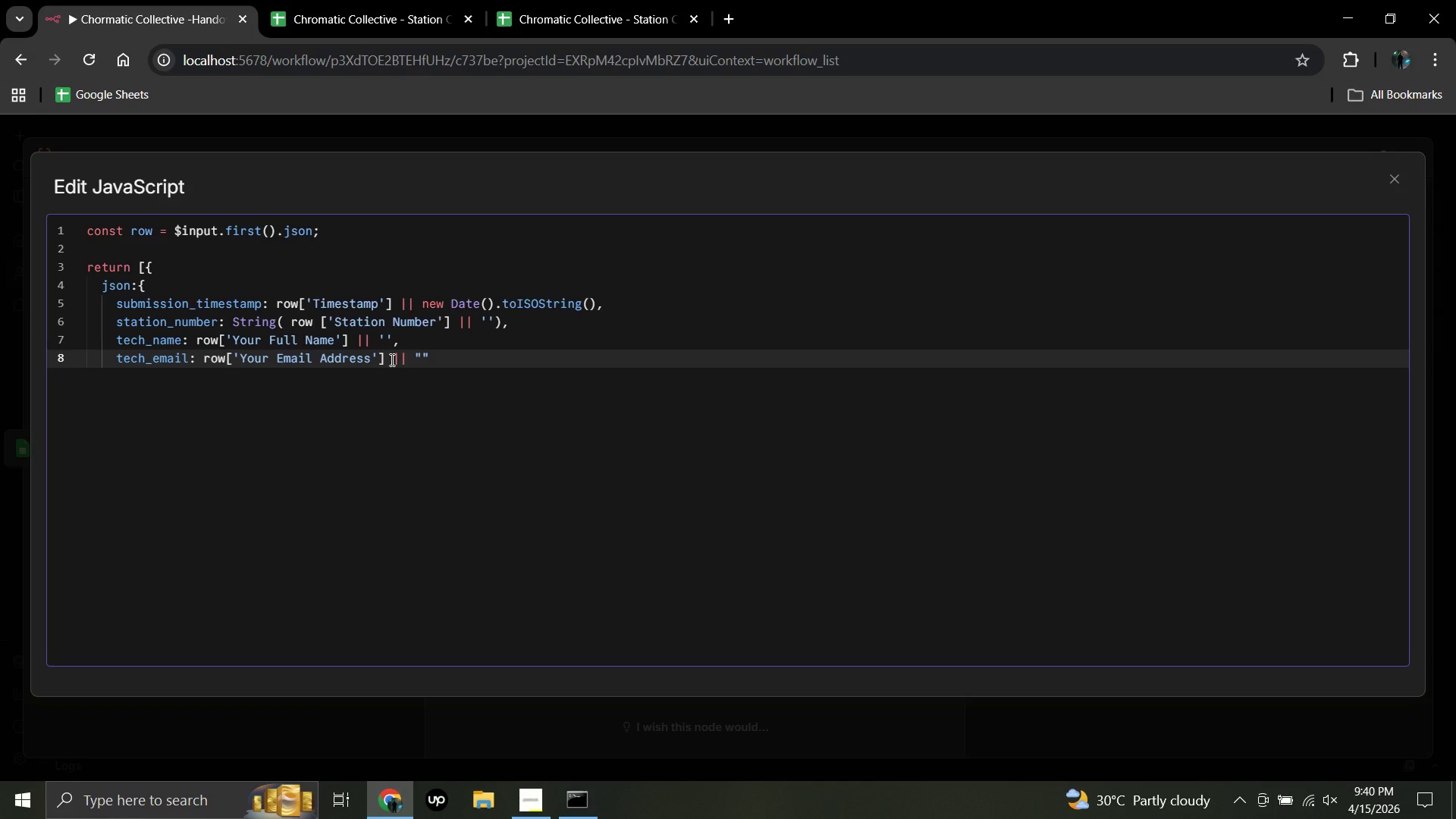 
key(Backspace)
 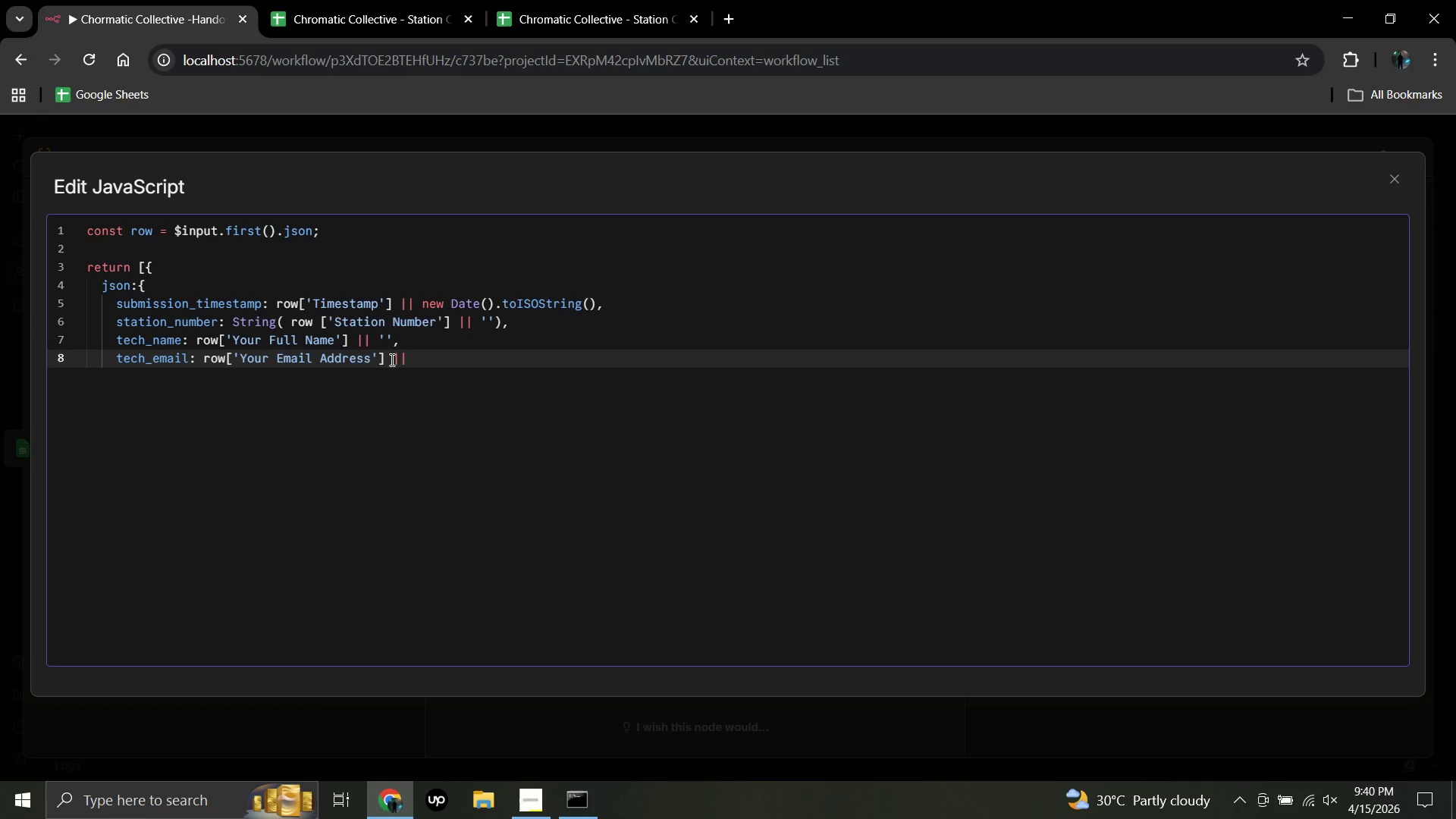 
key(Shift+Semicolon)
 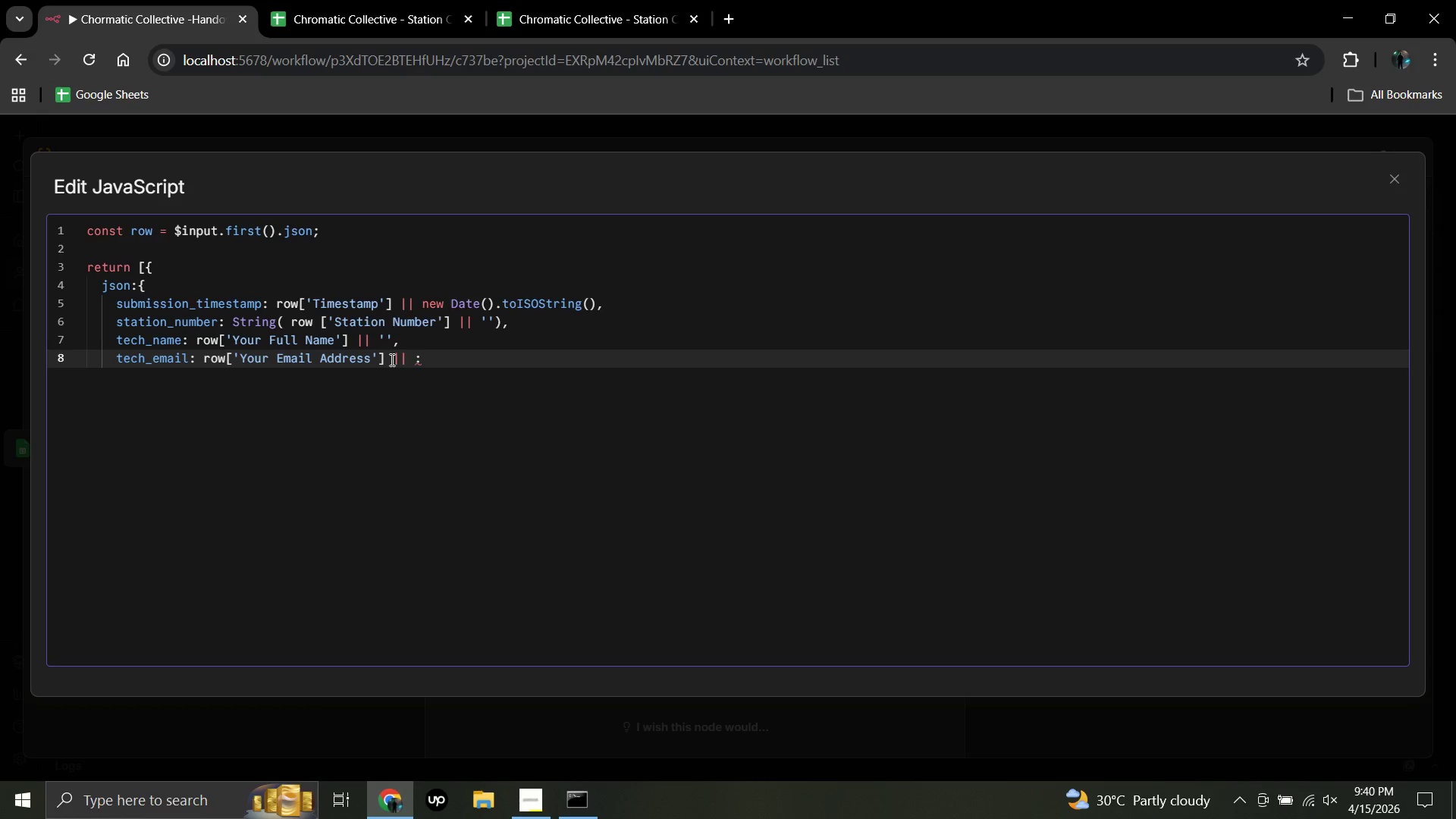 
key(Backspace)
 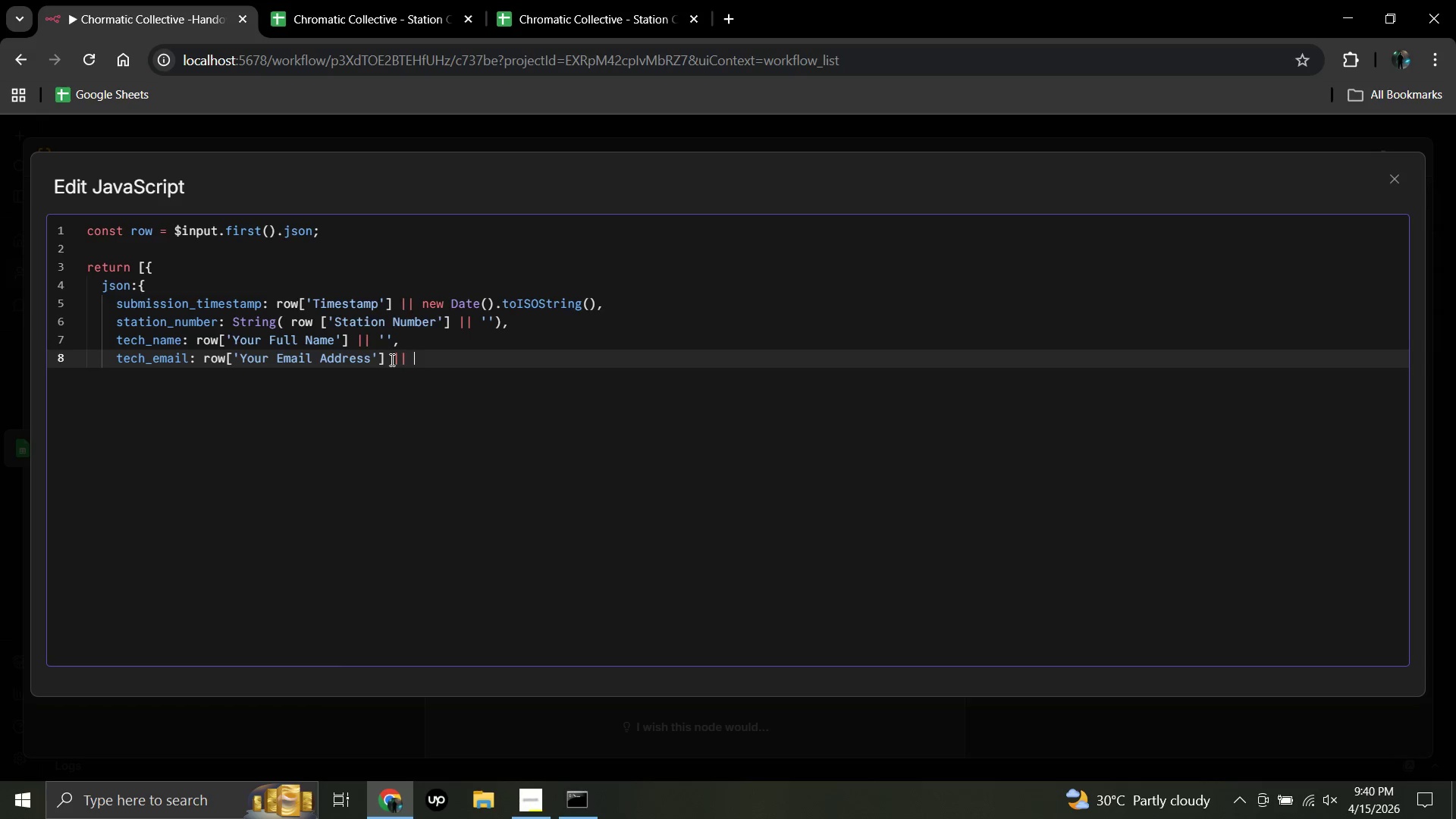 
wait(11.14)
 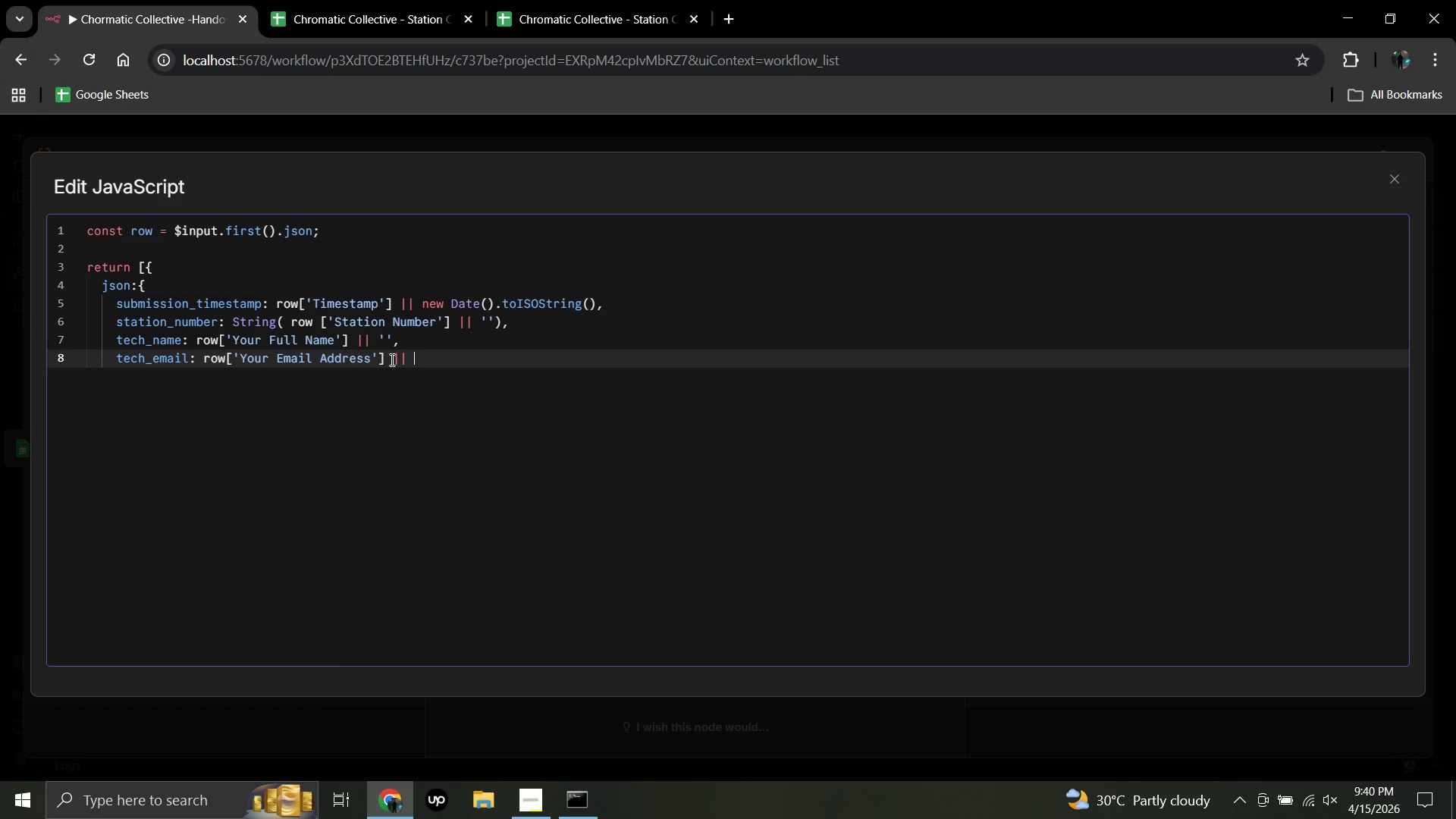 
key(Quote)
 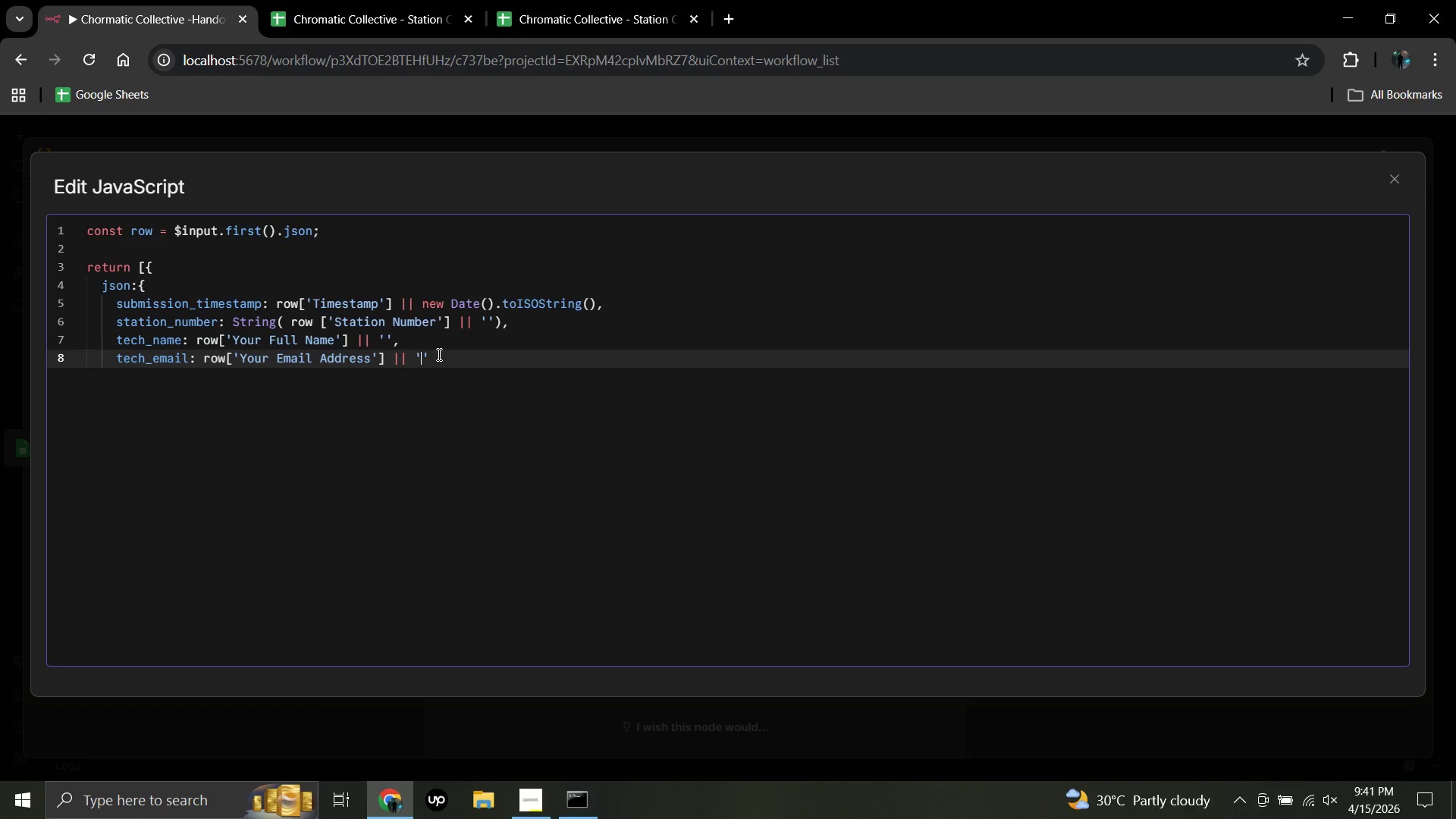 
left_click([438, 359])
 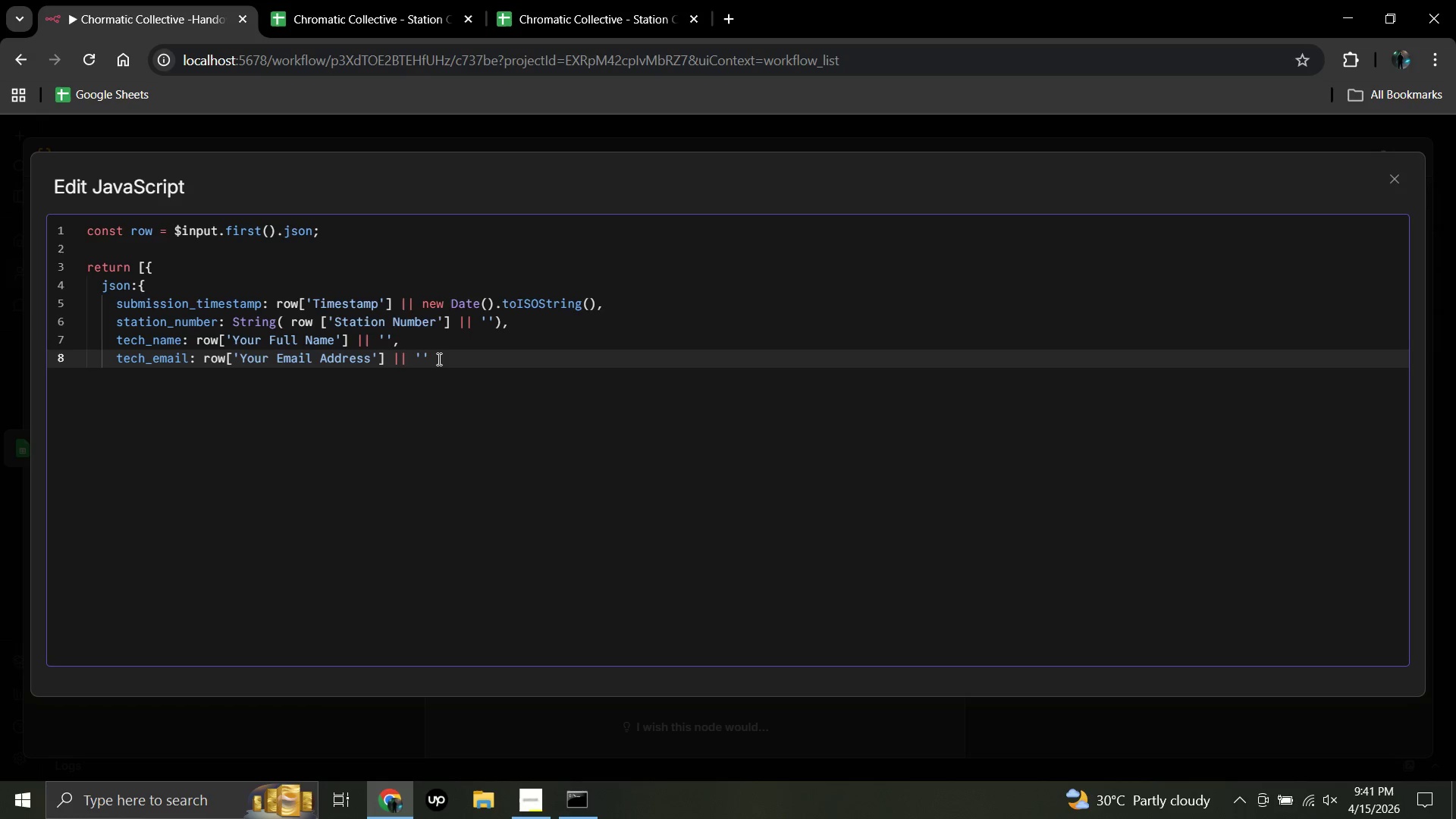 
wait(9.17)
 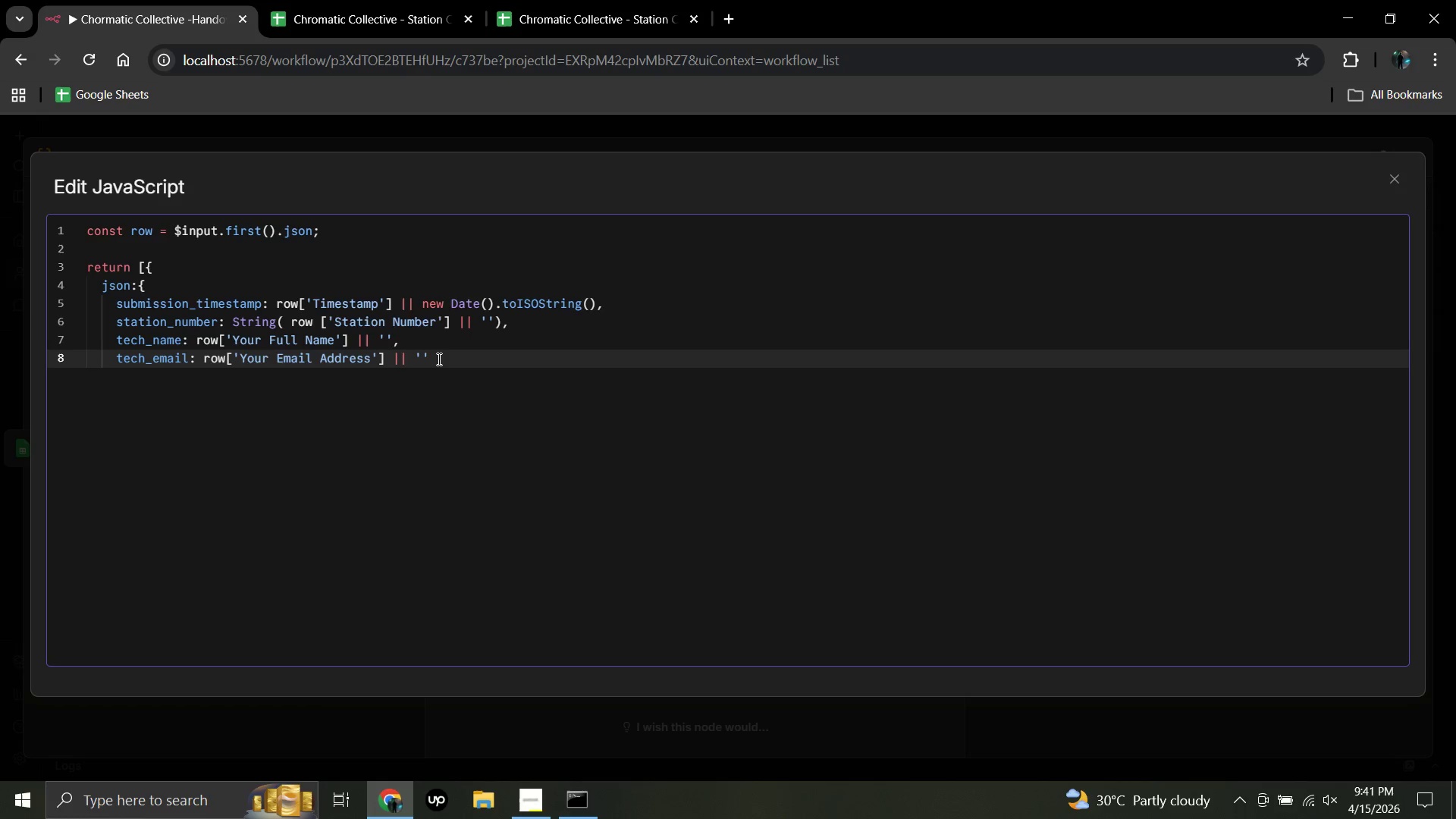 
key(Space)
 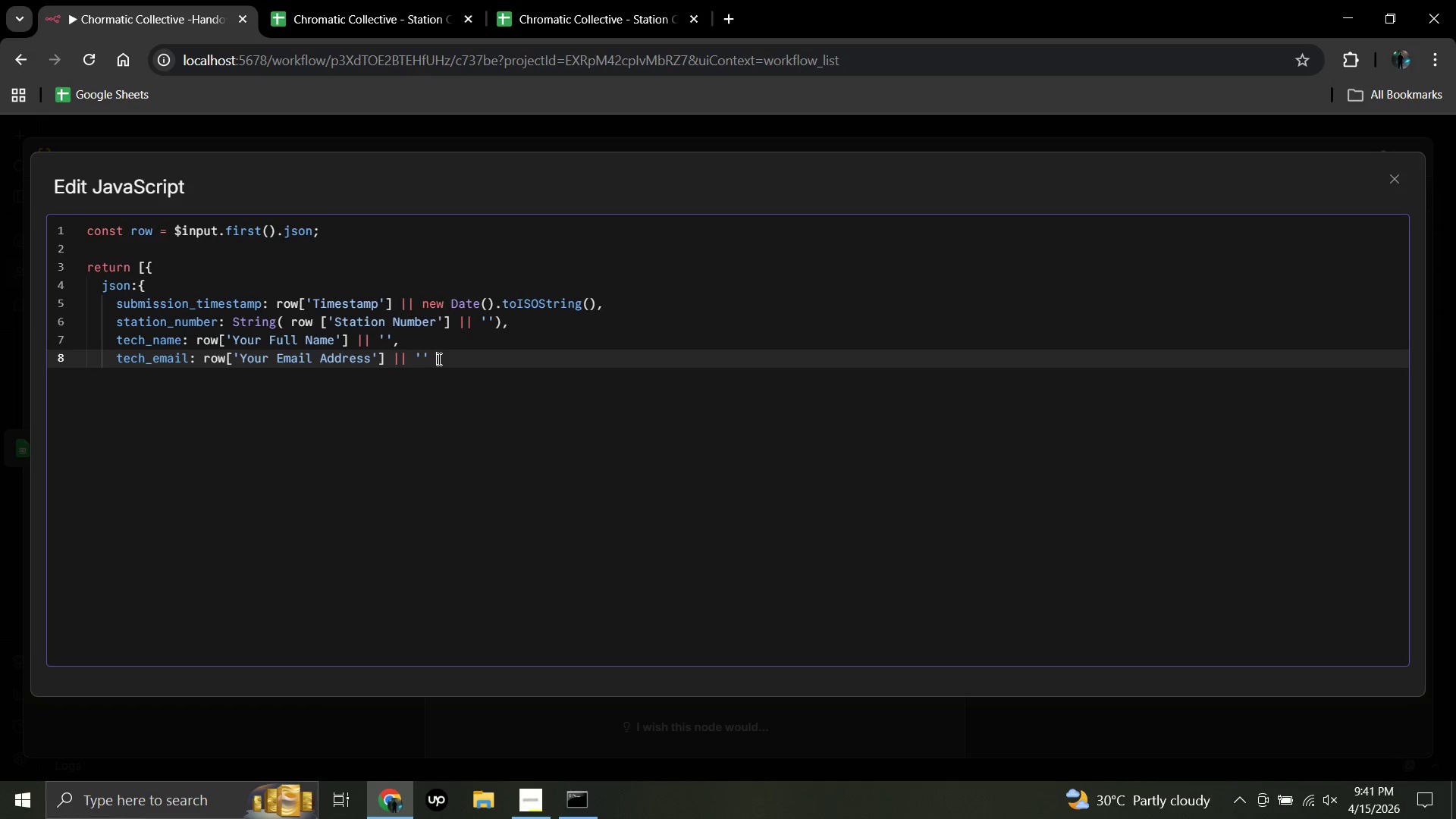 
wait(7.81)
 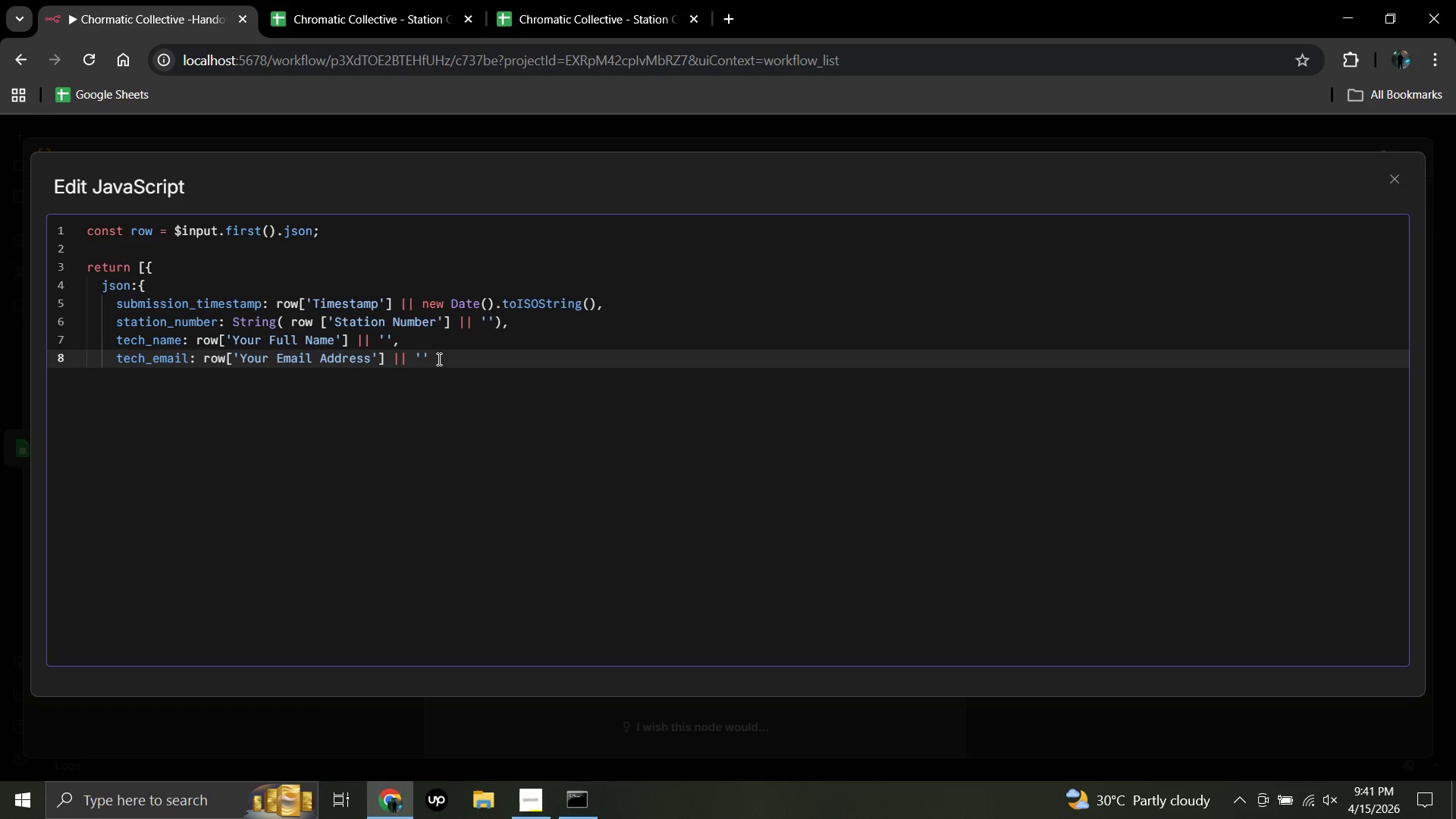 
key(Comma)
 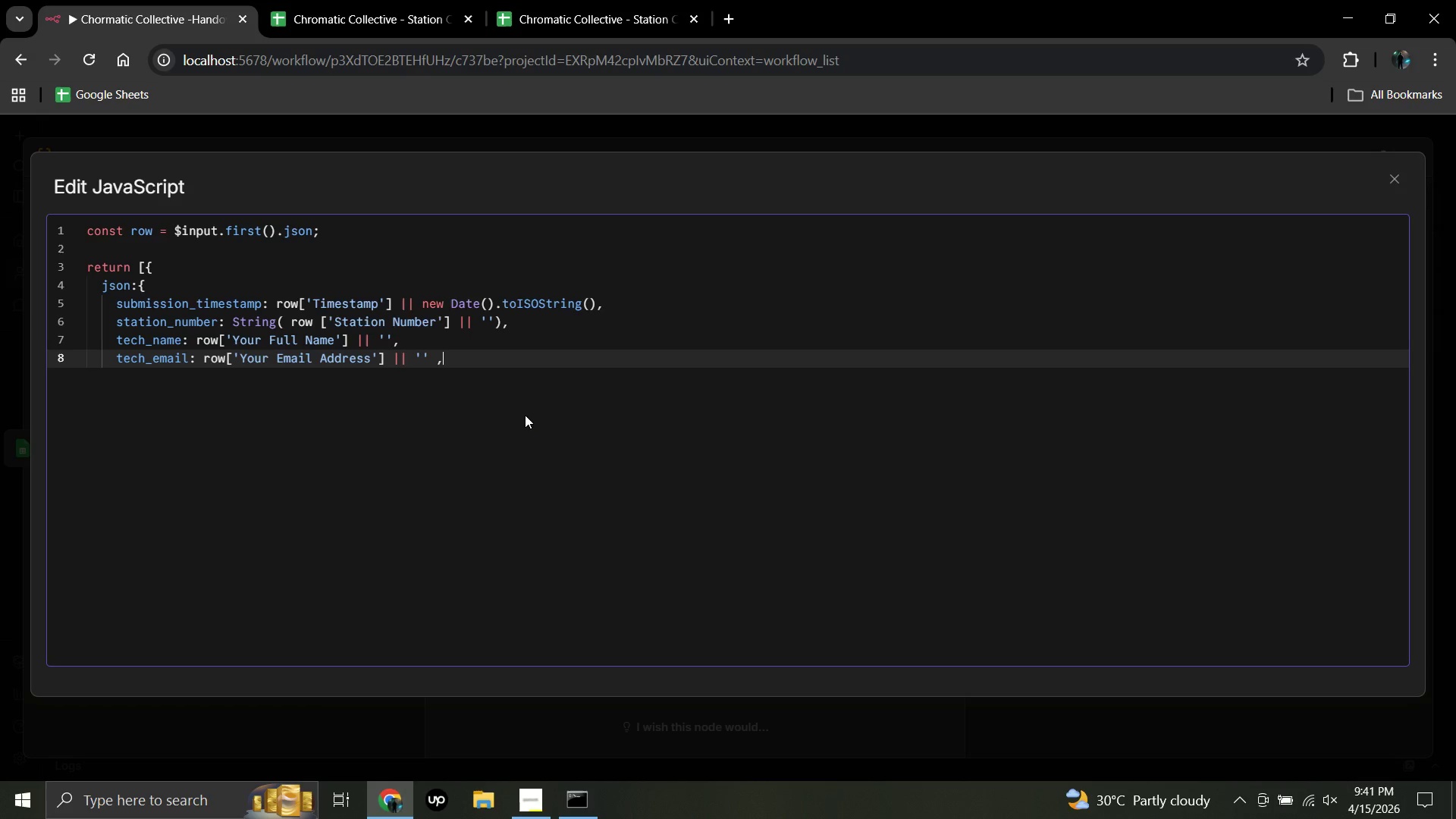 
key(Enter)
 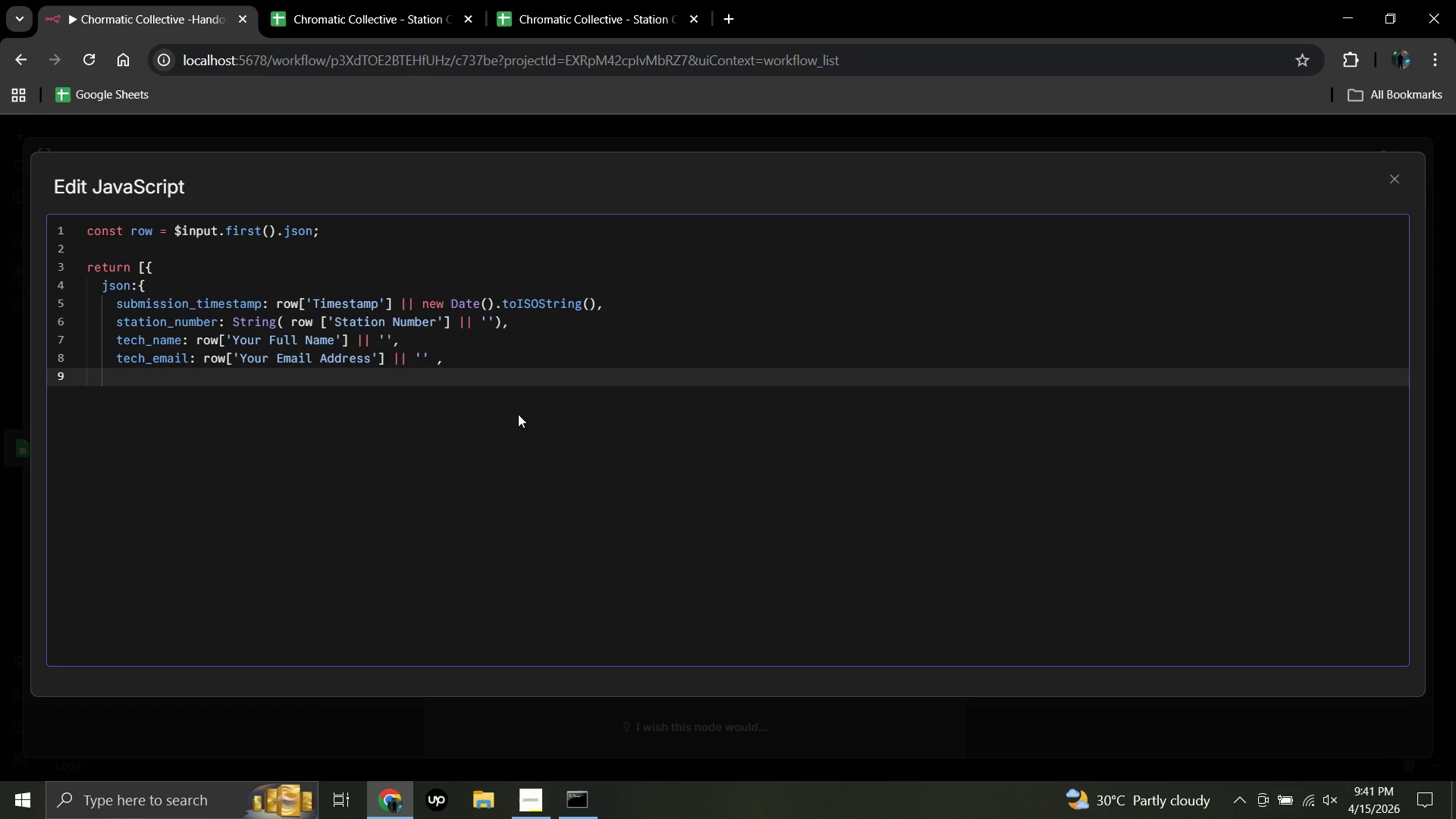 
wait(7.09)
 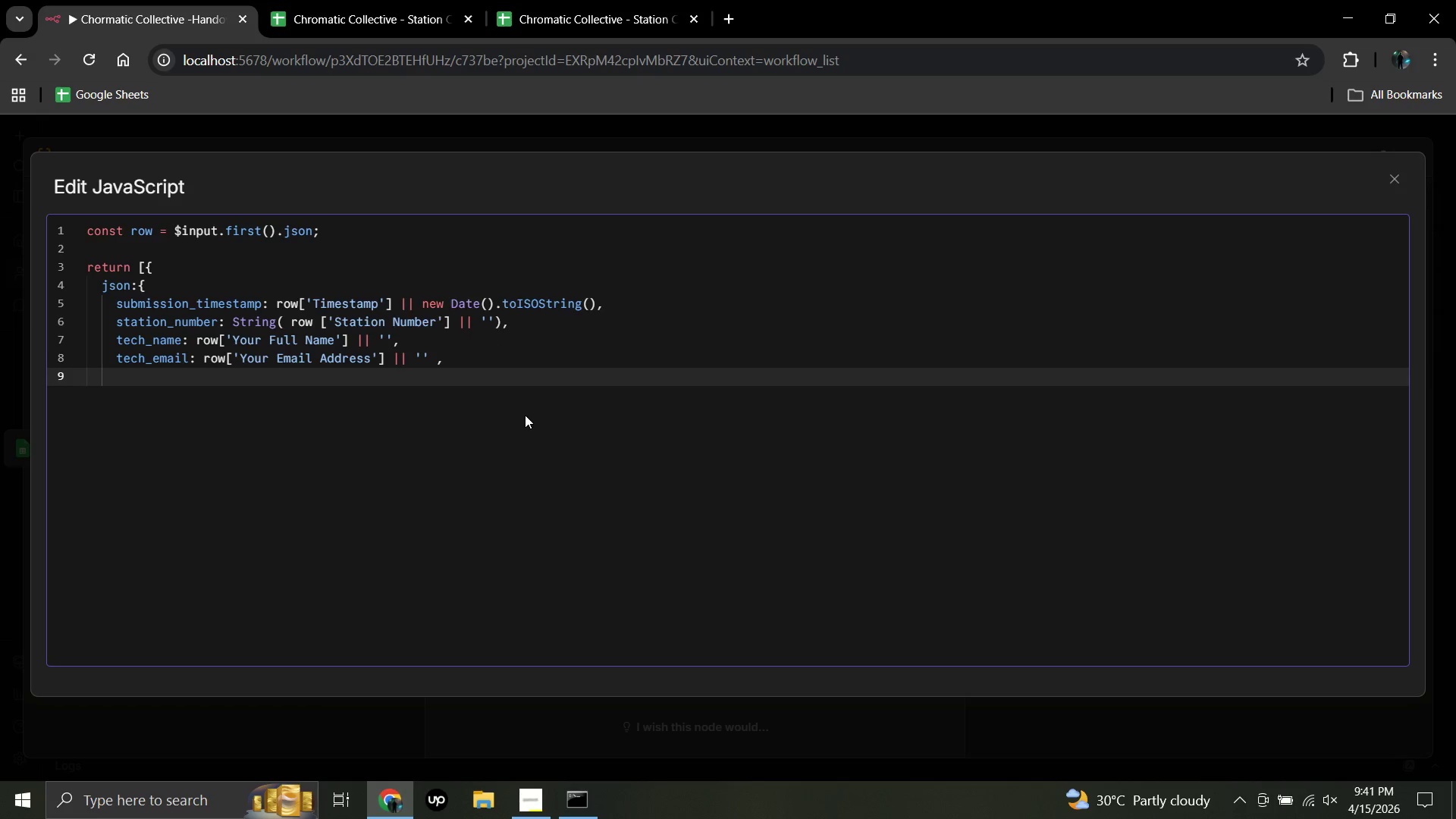 
type(checklist)
 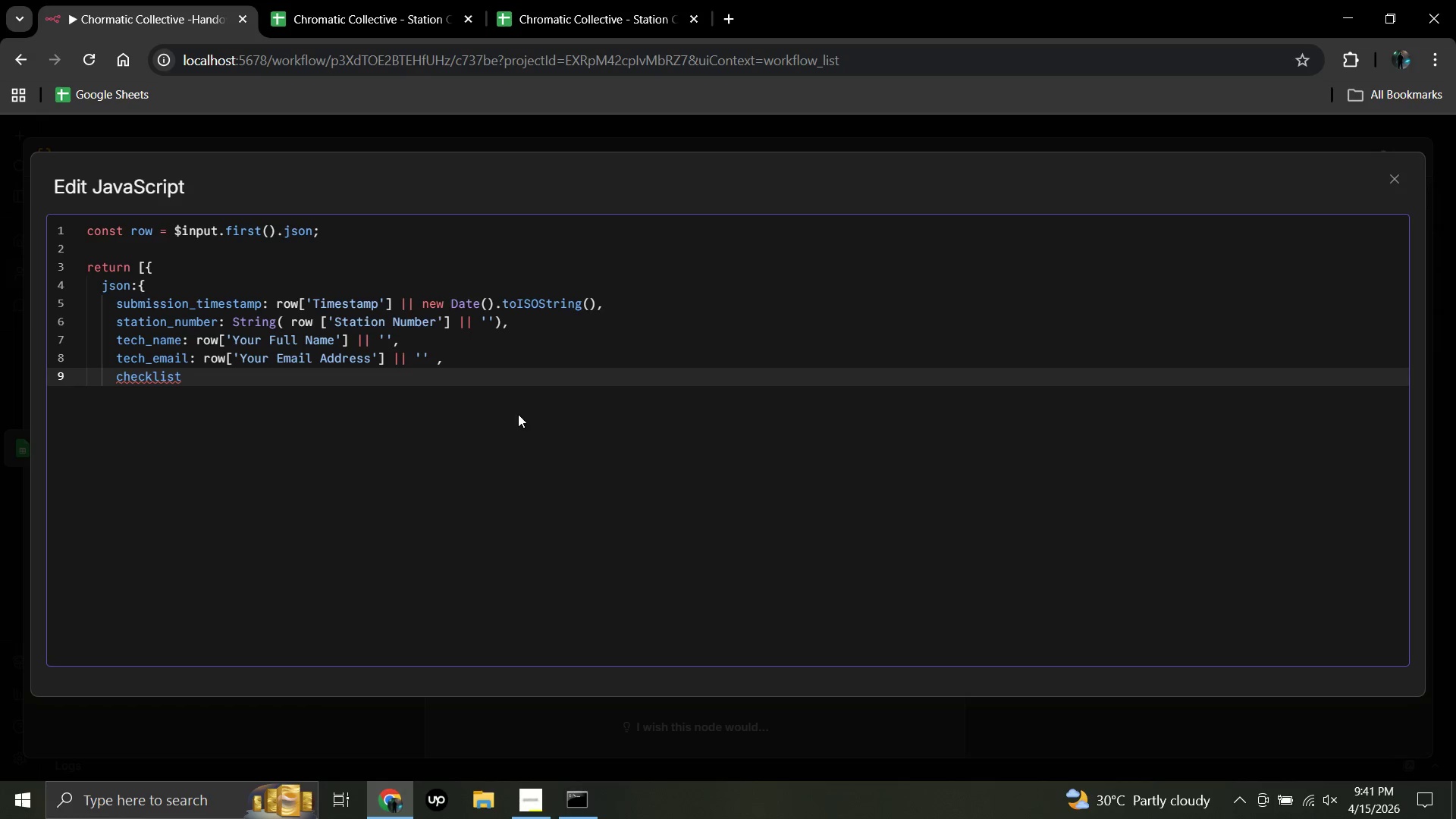 
wait(8.2)
 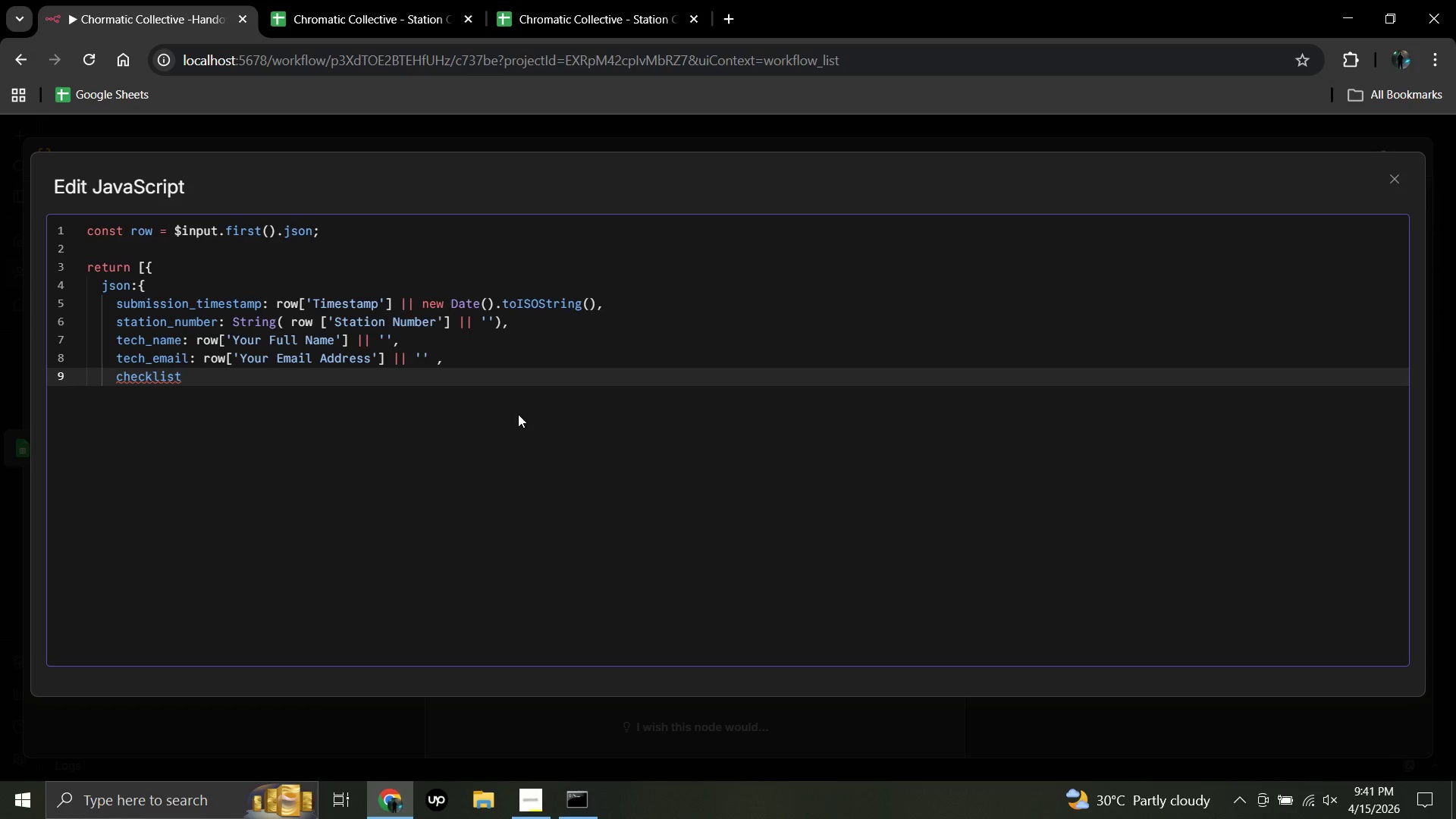 
key(Shift+Minus)
 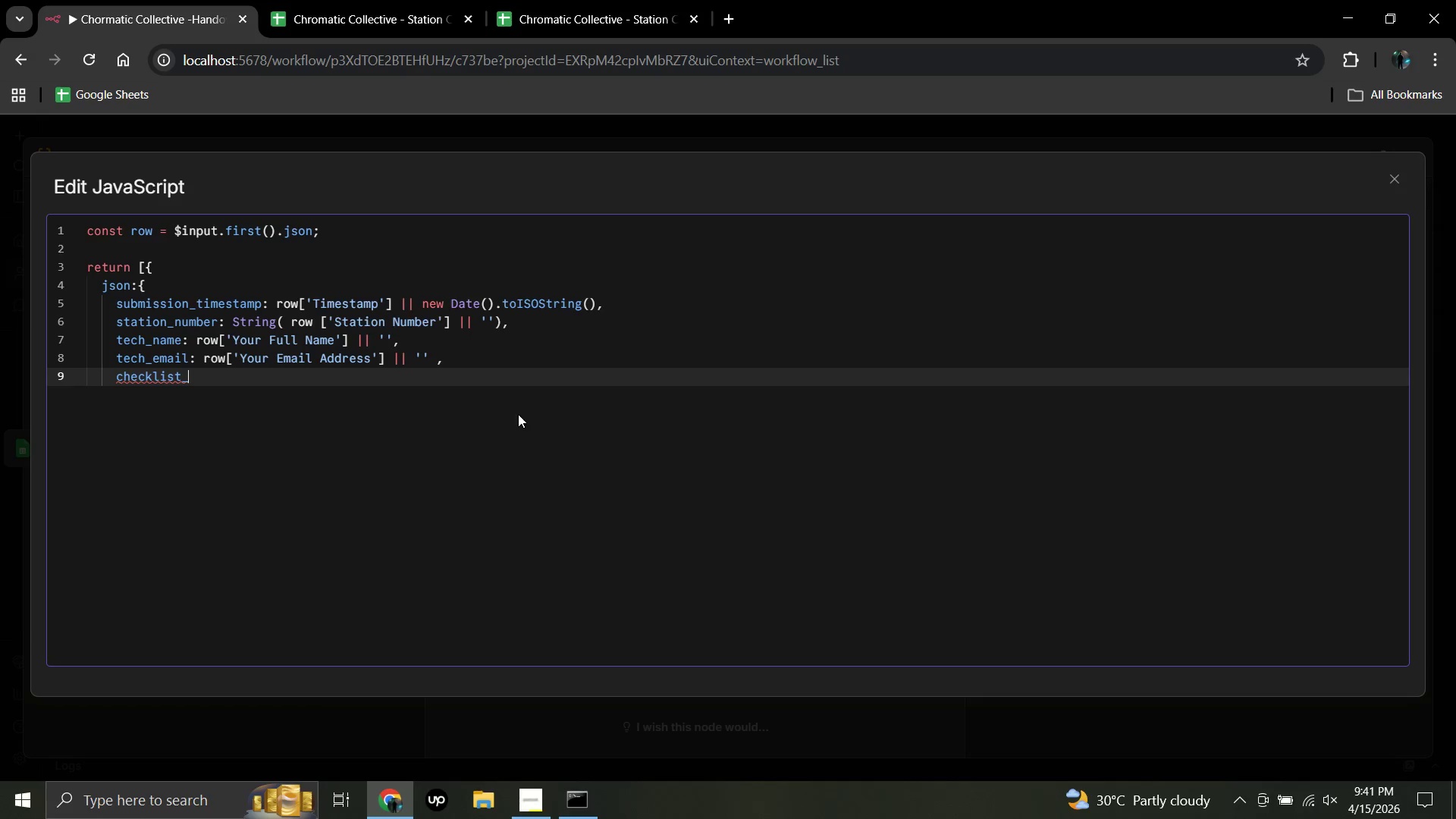 
wait(6.67)
 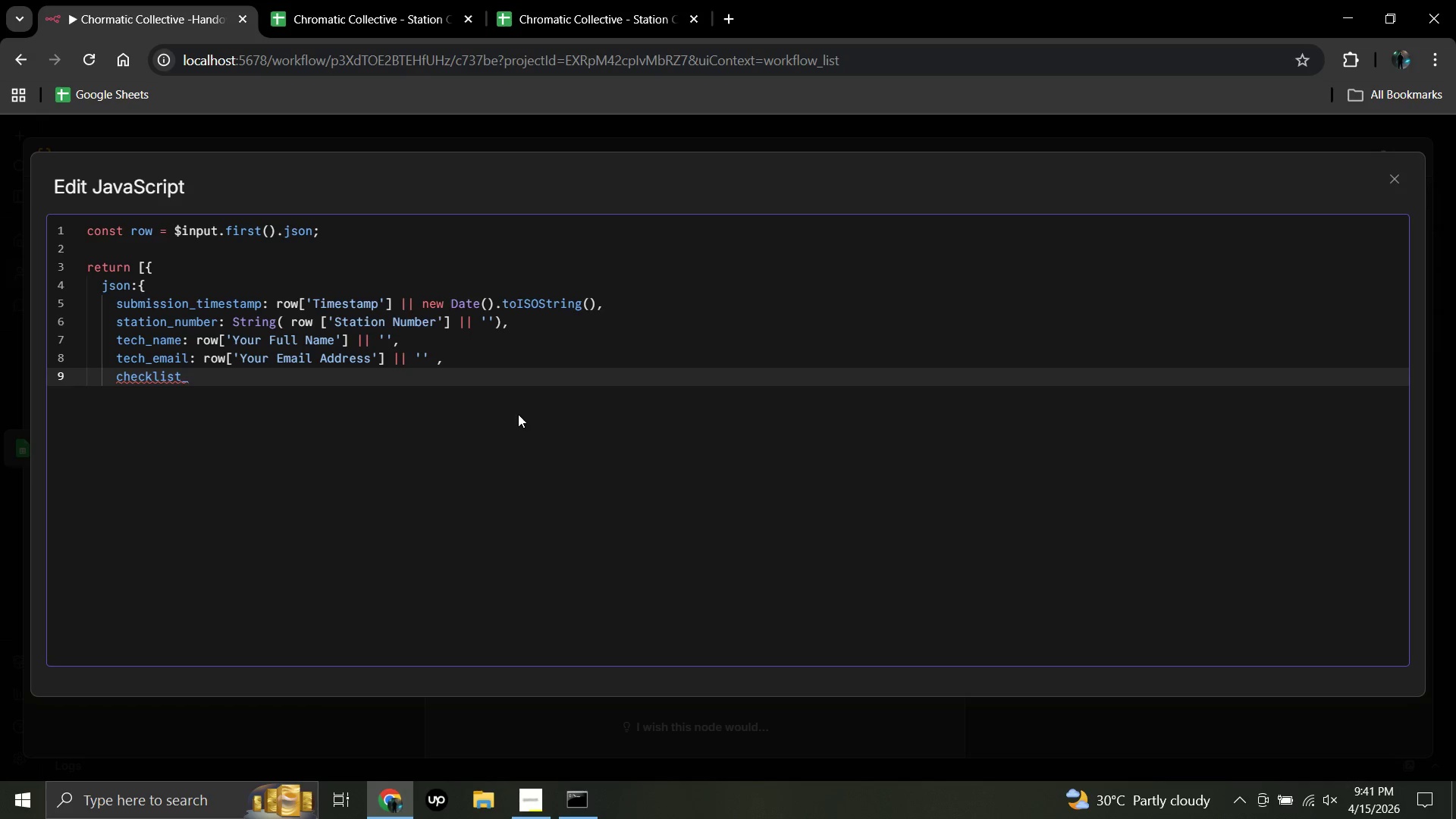 
type(complete)
 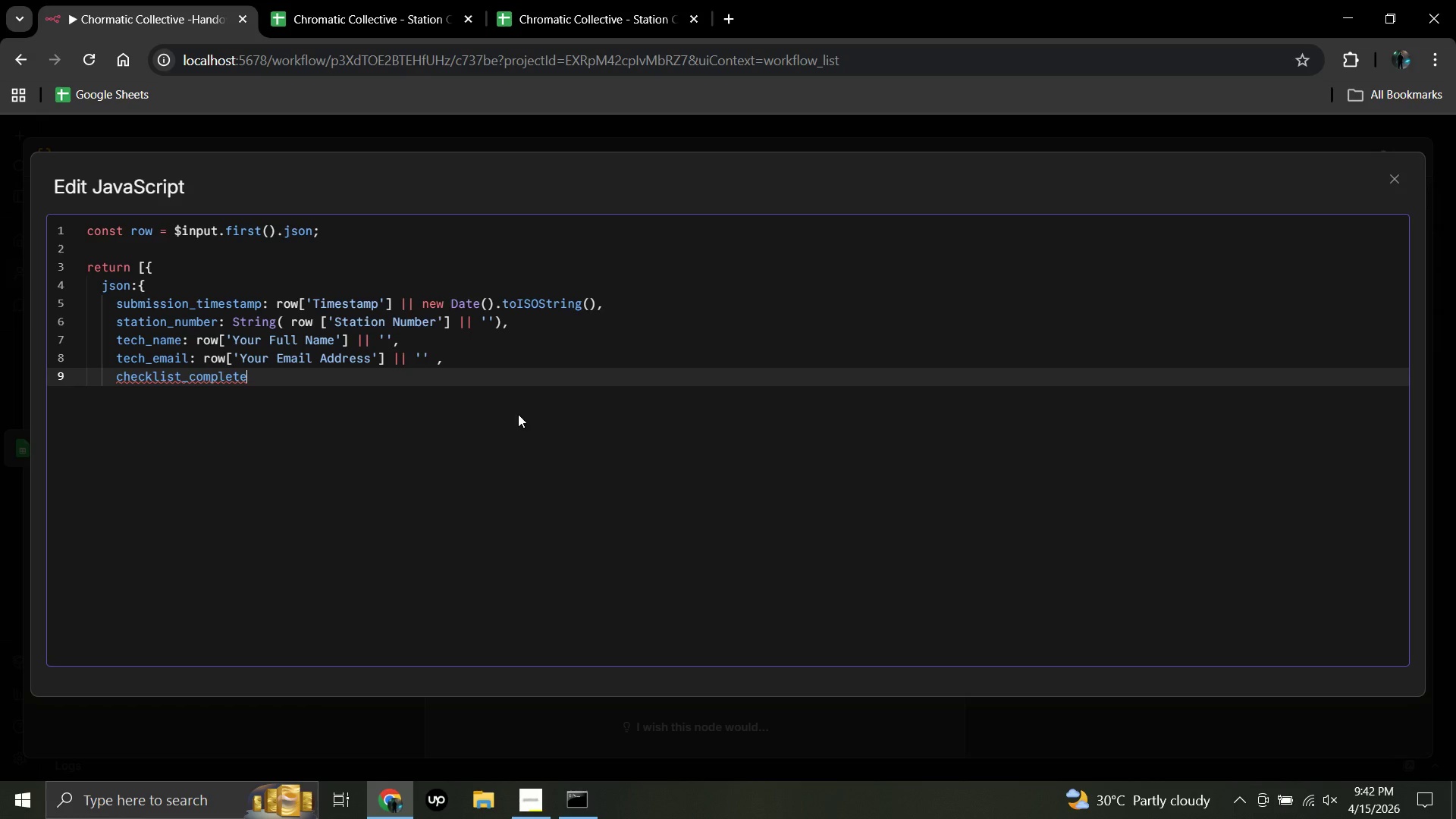 
wait(23.56)
 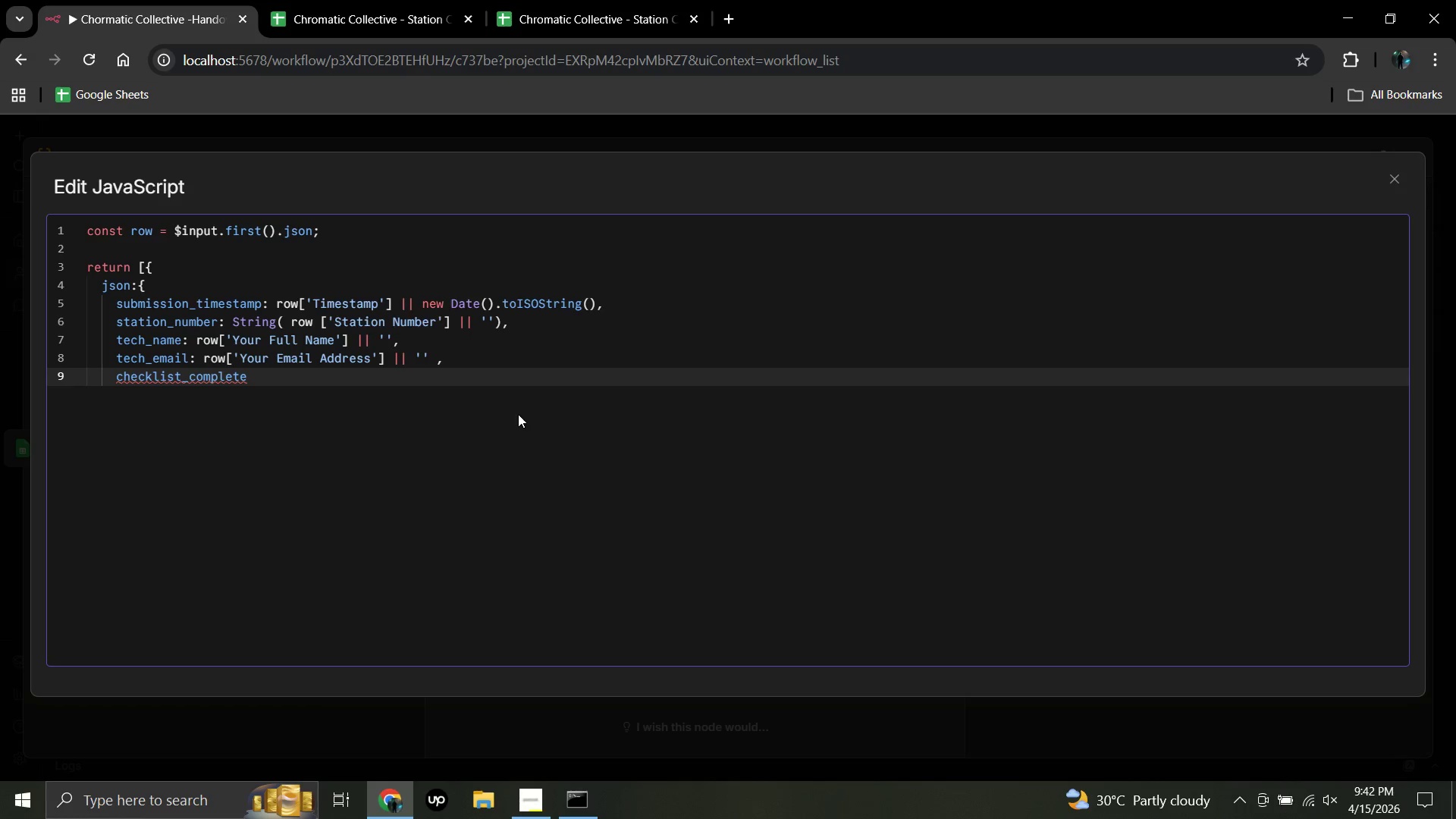 
type(")
key(Backspace)
type(: row{)
key(Backspace)
type(})
key(Backspace)
type(])
key(Backspace)
type(])
key(Backspace)
type(})
key(Backspace)
type([)
 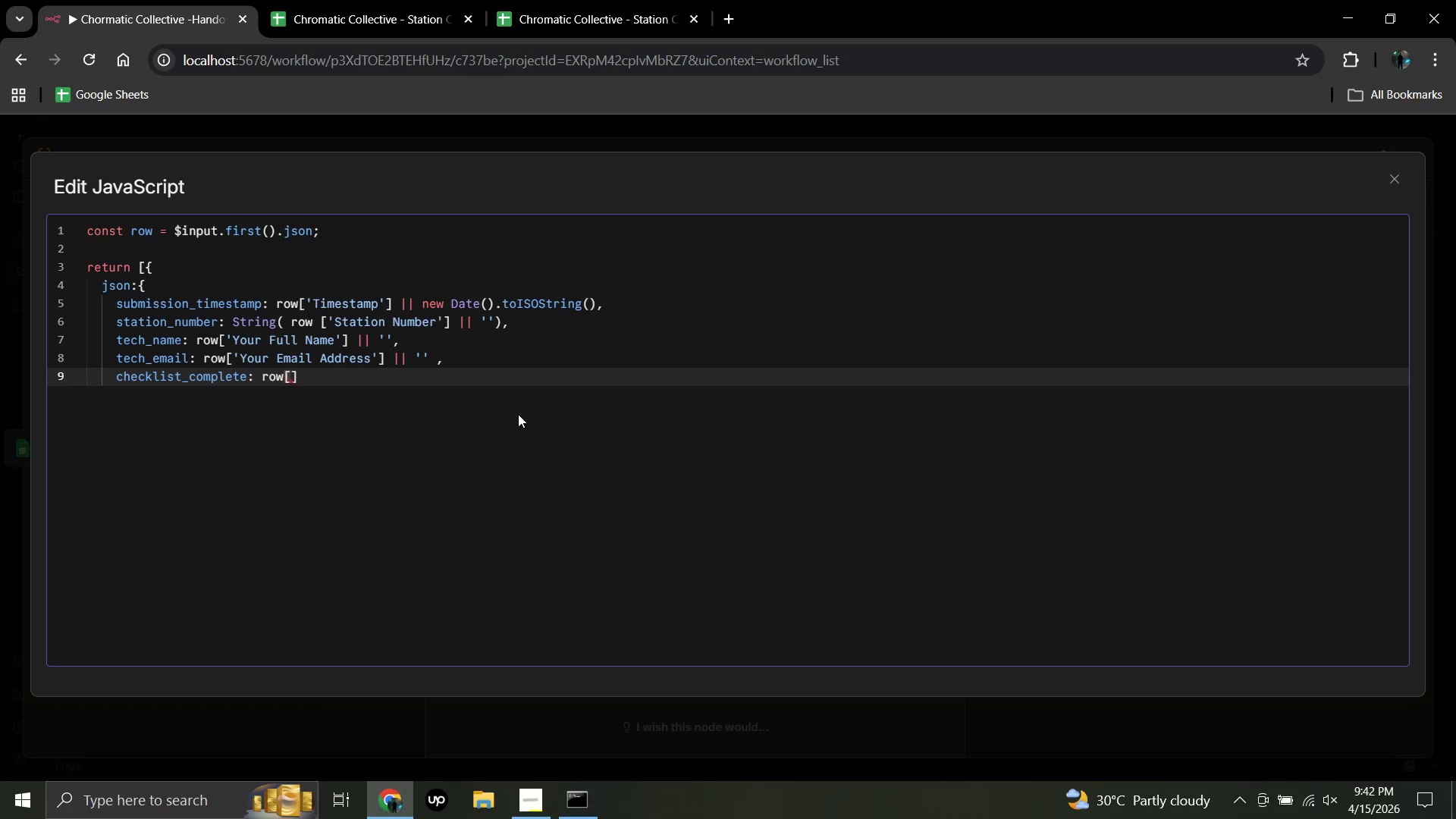 
key(Space)
 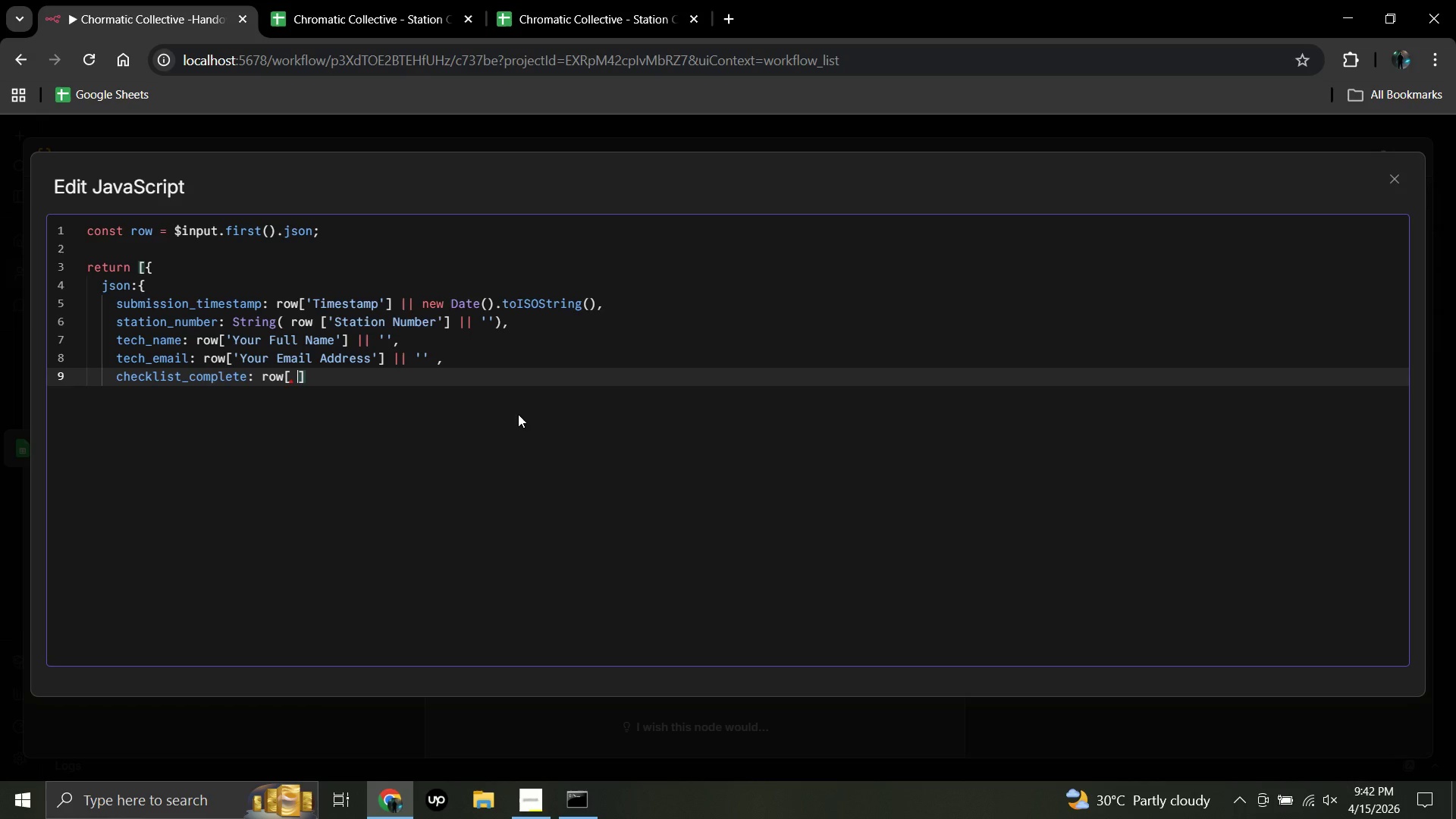 
wait(9.91)
 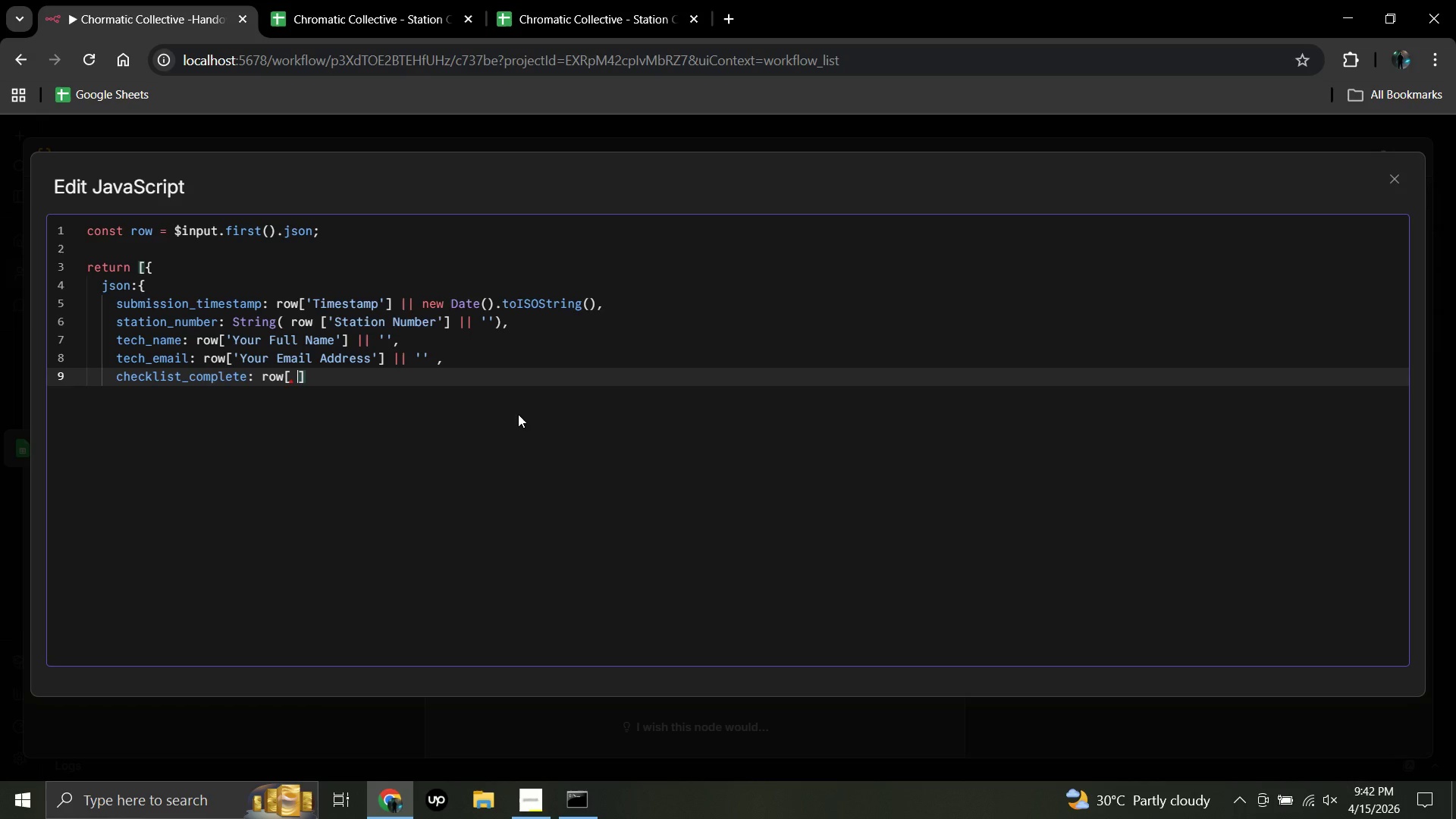 
key(Backspace)
 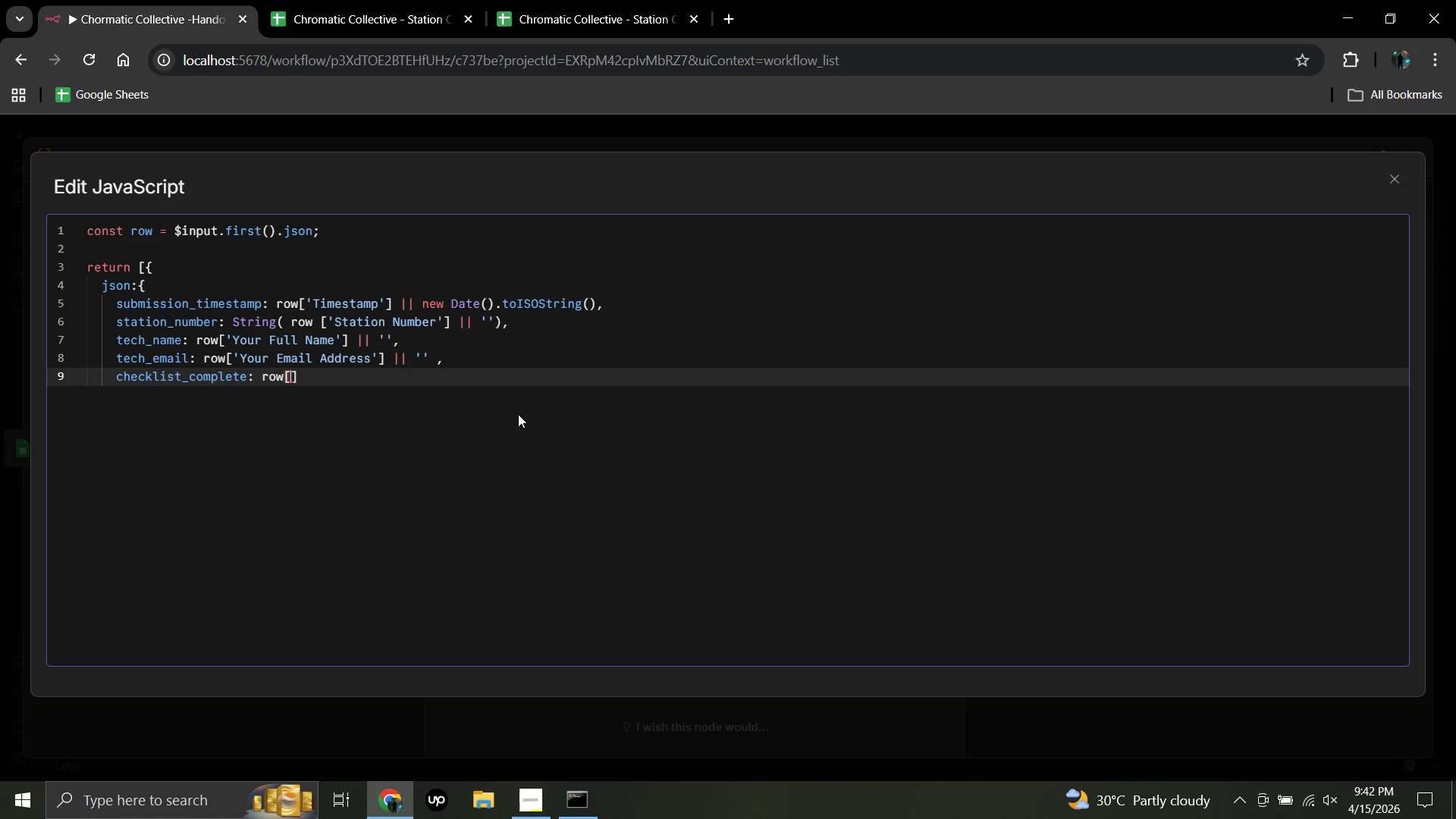 
wait(9.59)
 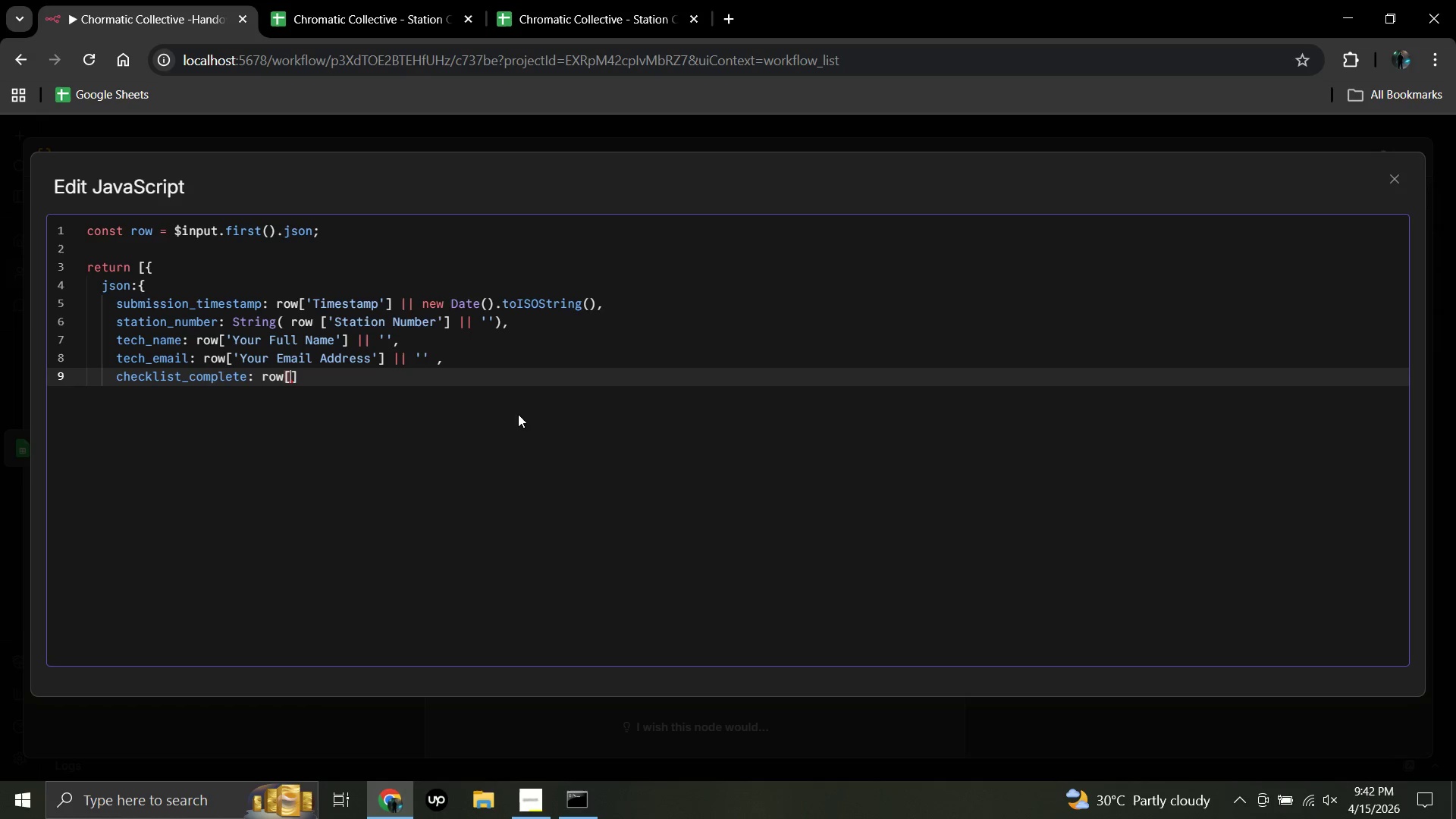 
key(Quote)
 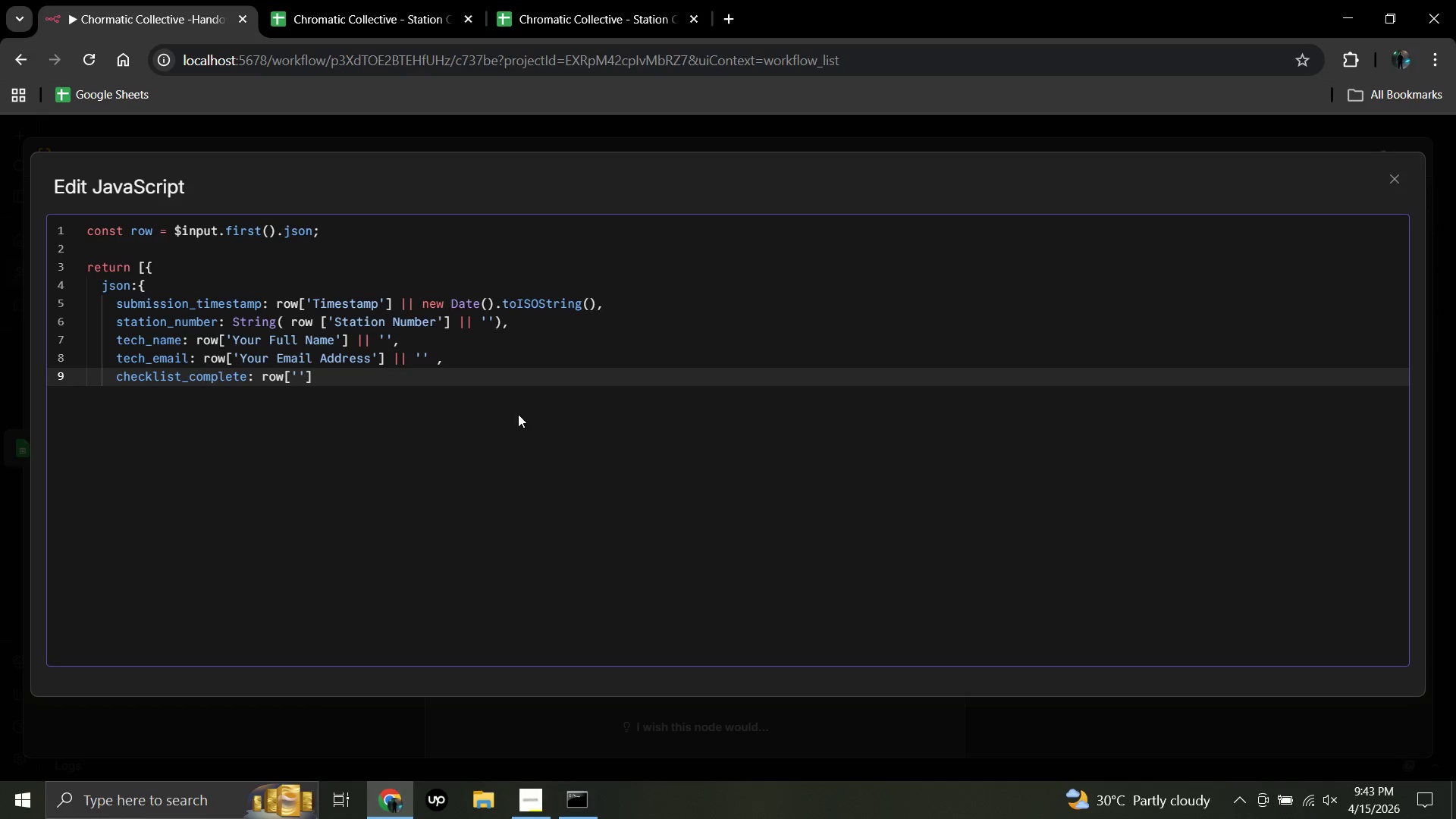 
wait(12.72)
 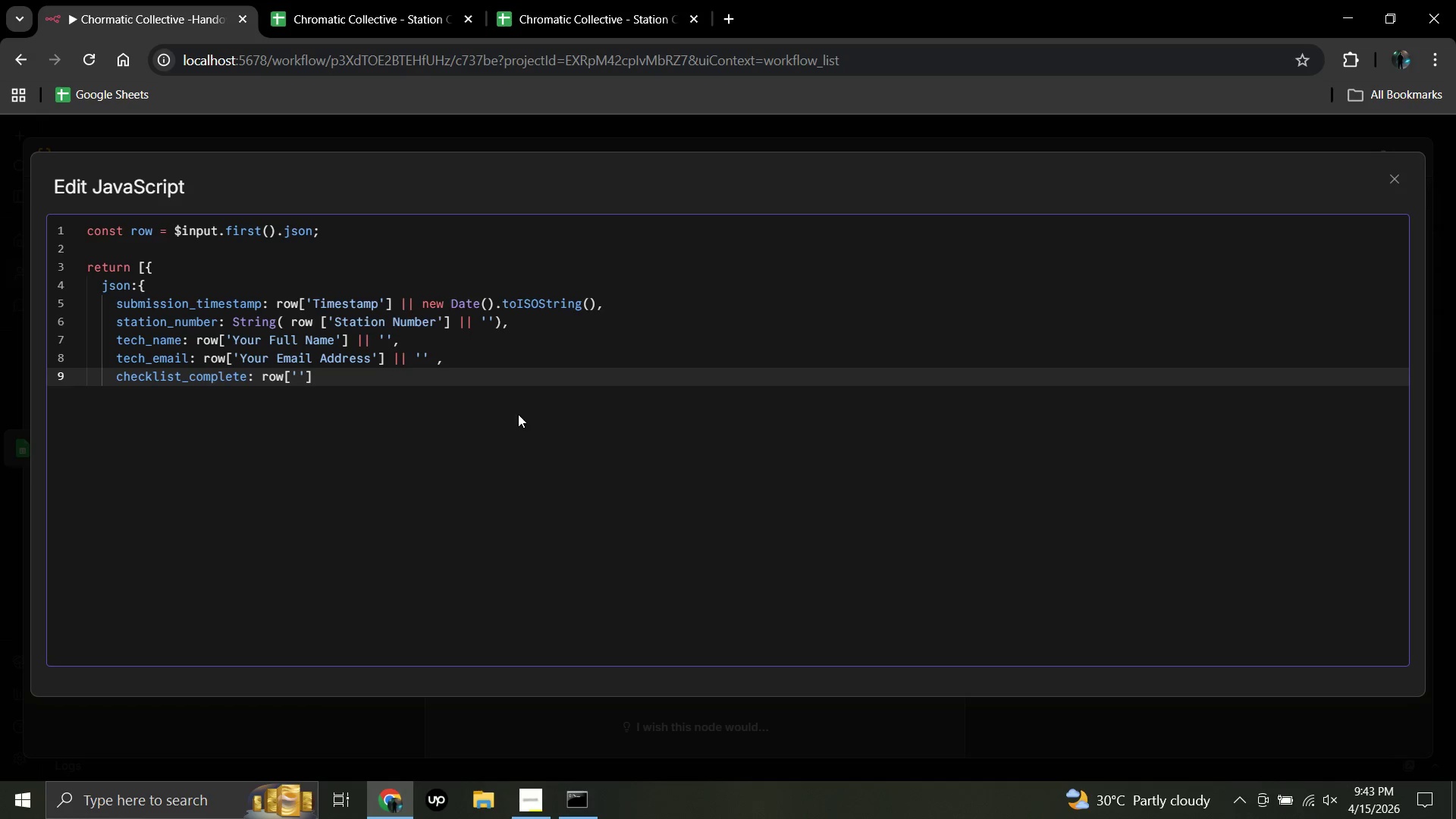 
type(Sanitation c)
key(Backspace)
type(Checklist Complete)
 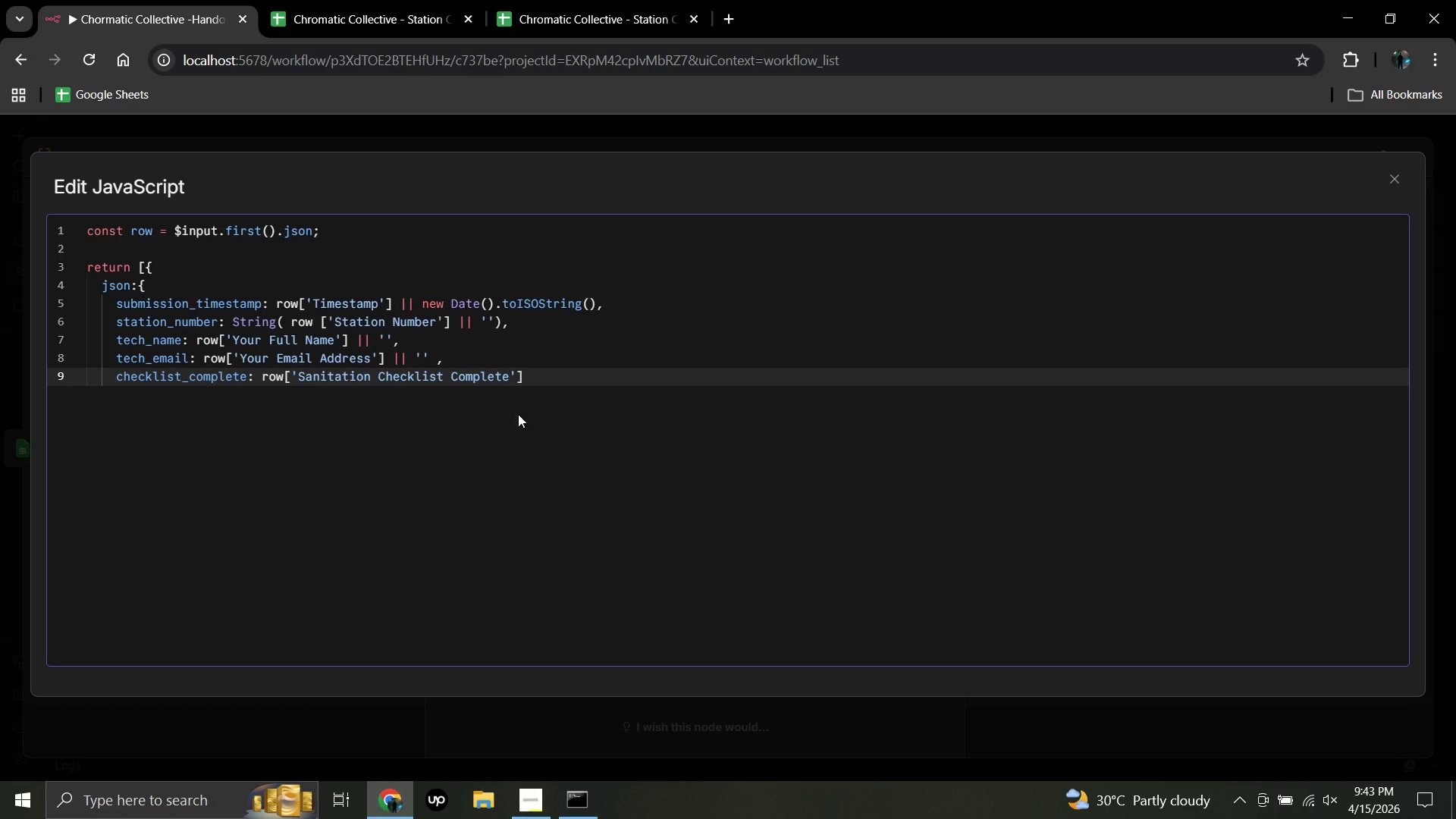 
wait(10.84)
 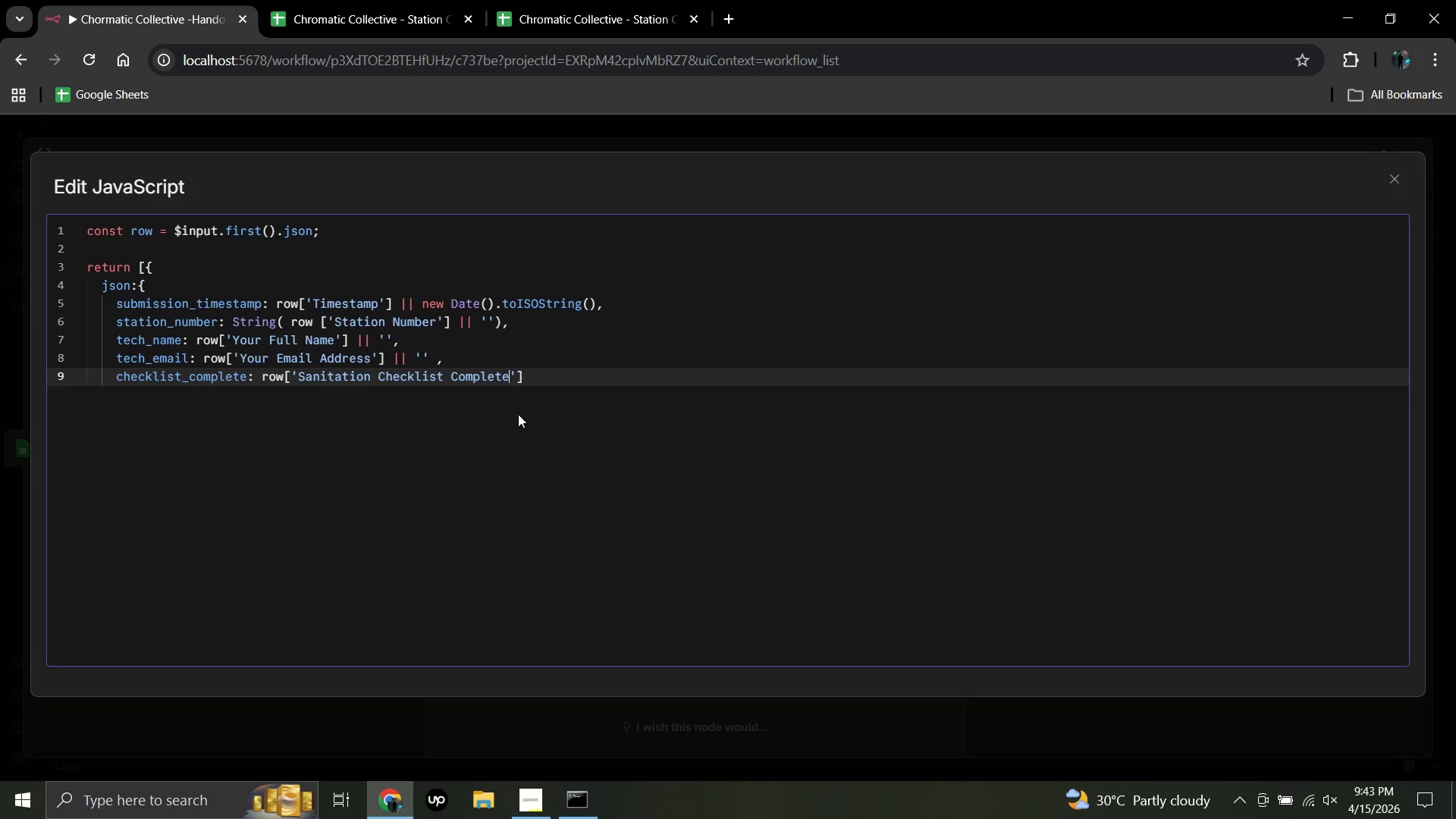 
key(Shift+Slash)
 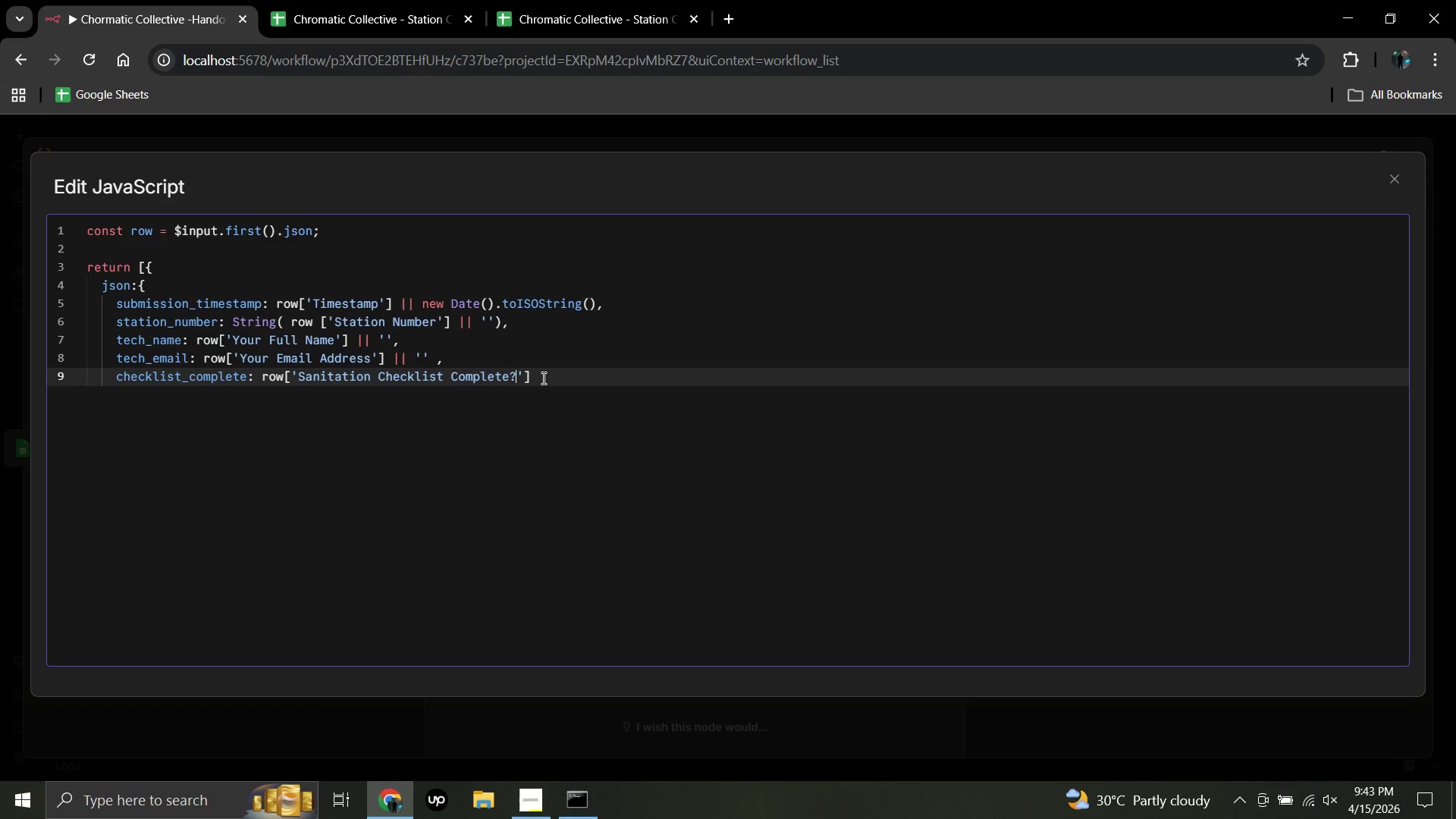 
wait(6.27)
 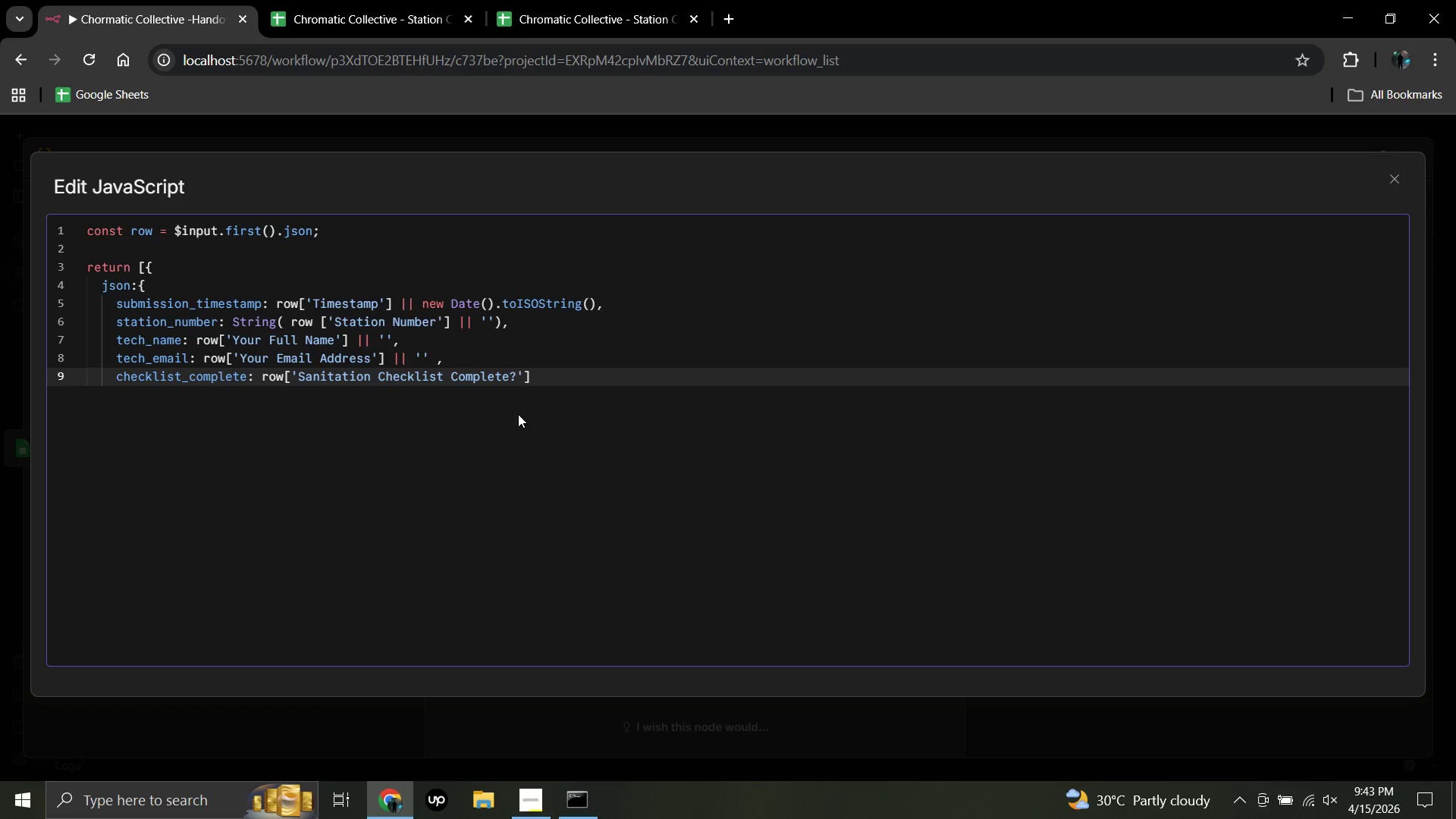 
left_click([542, 378])
 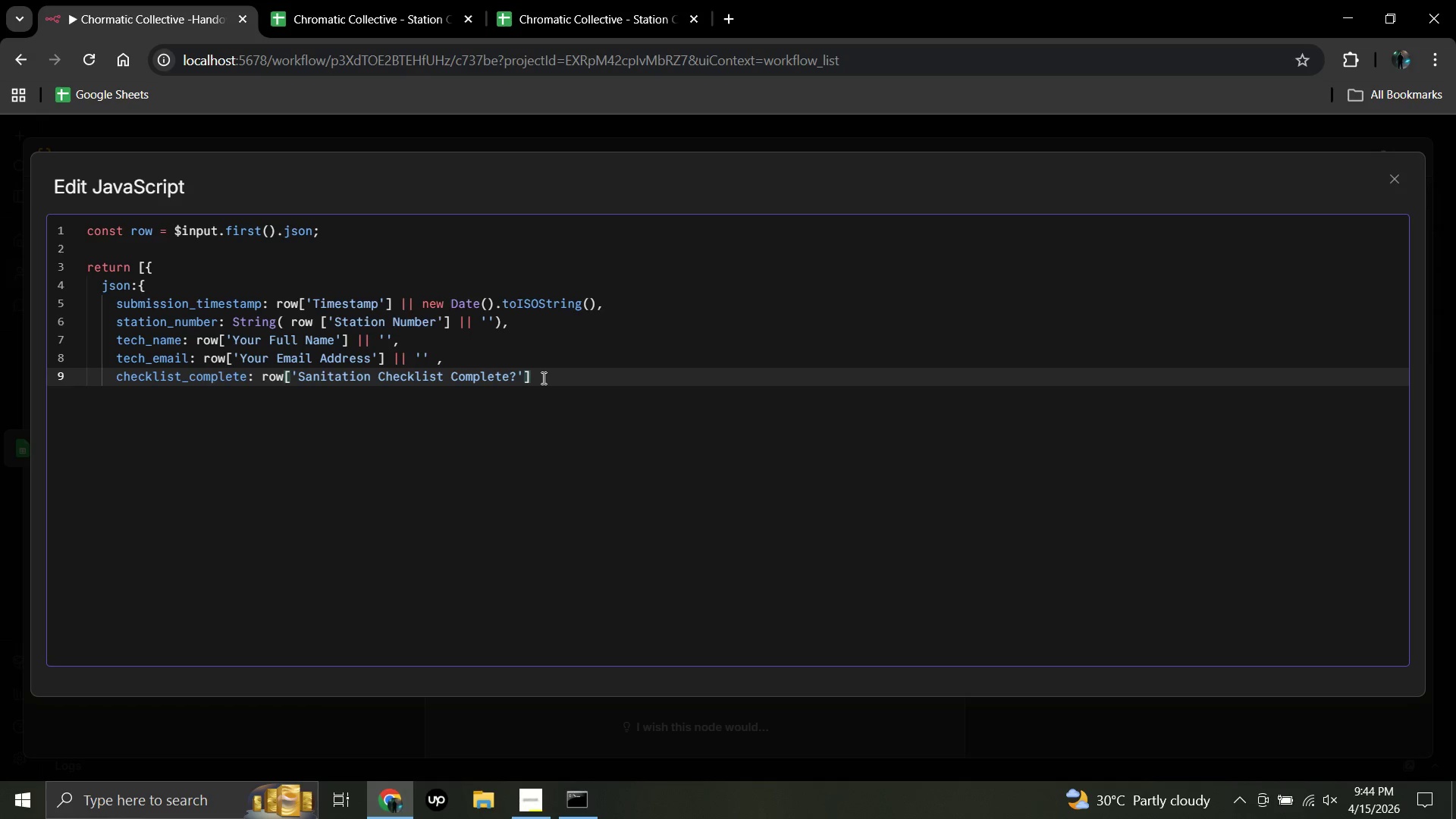 
key(Space)
 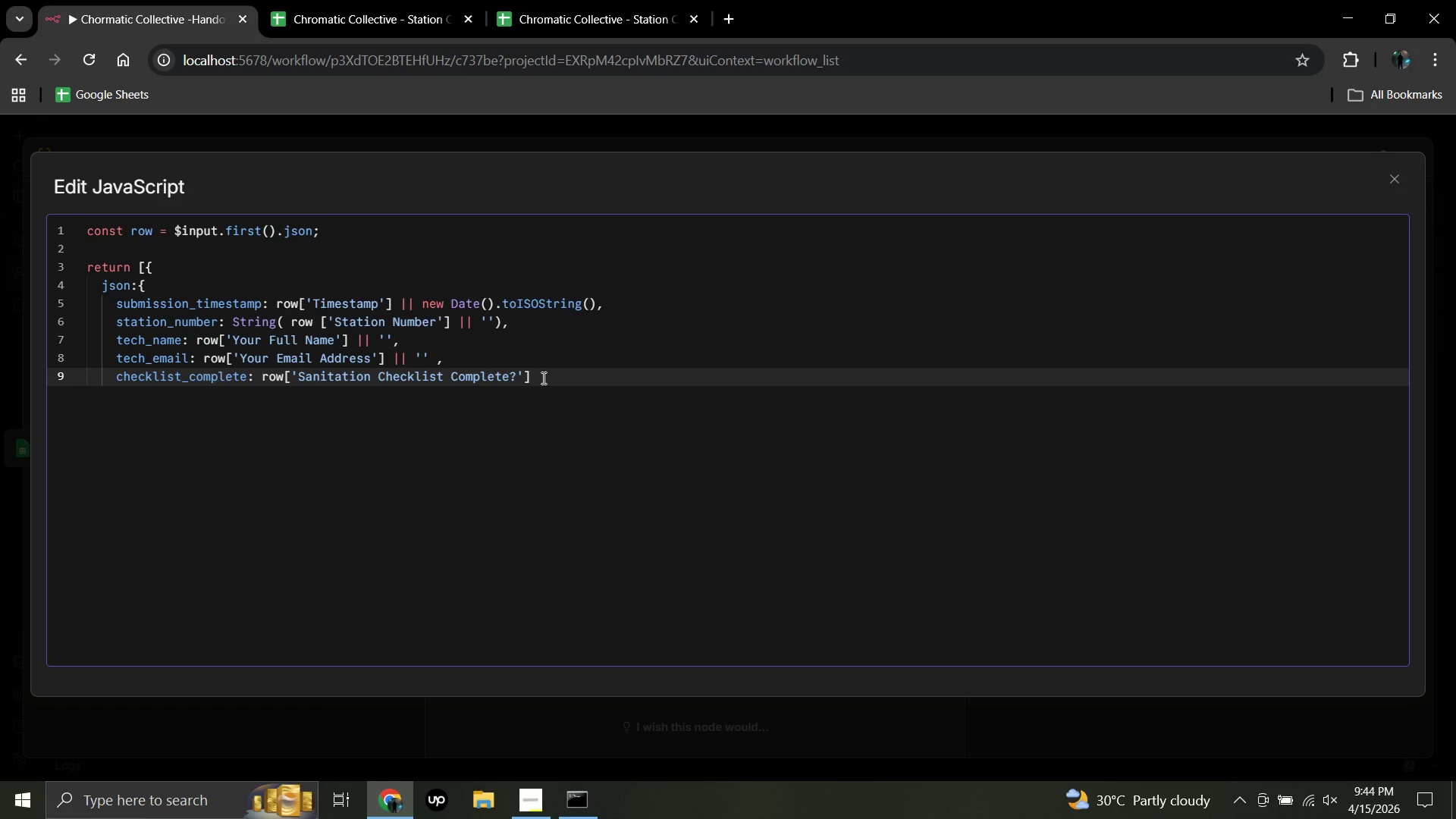 
hold_key(key=ShiftRight, duration=0.78)
 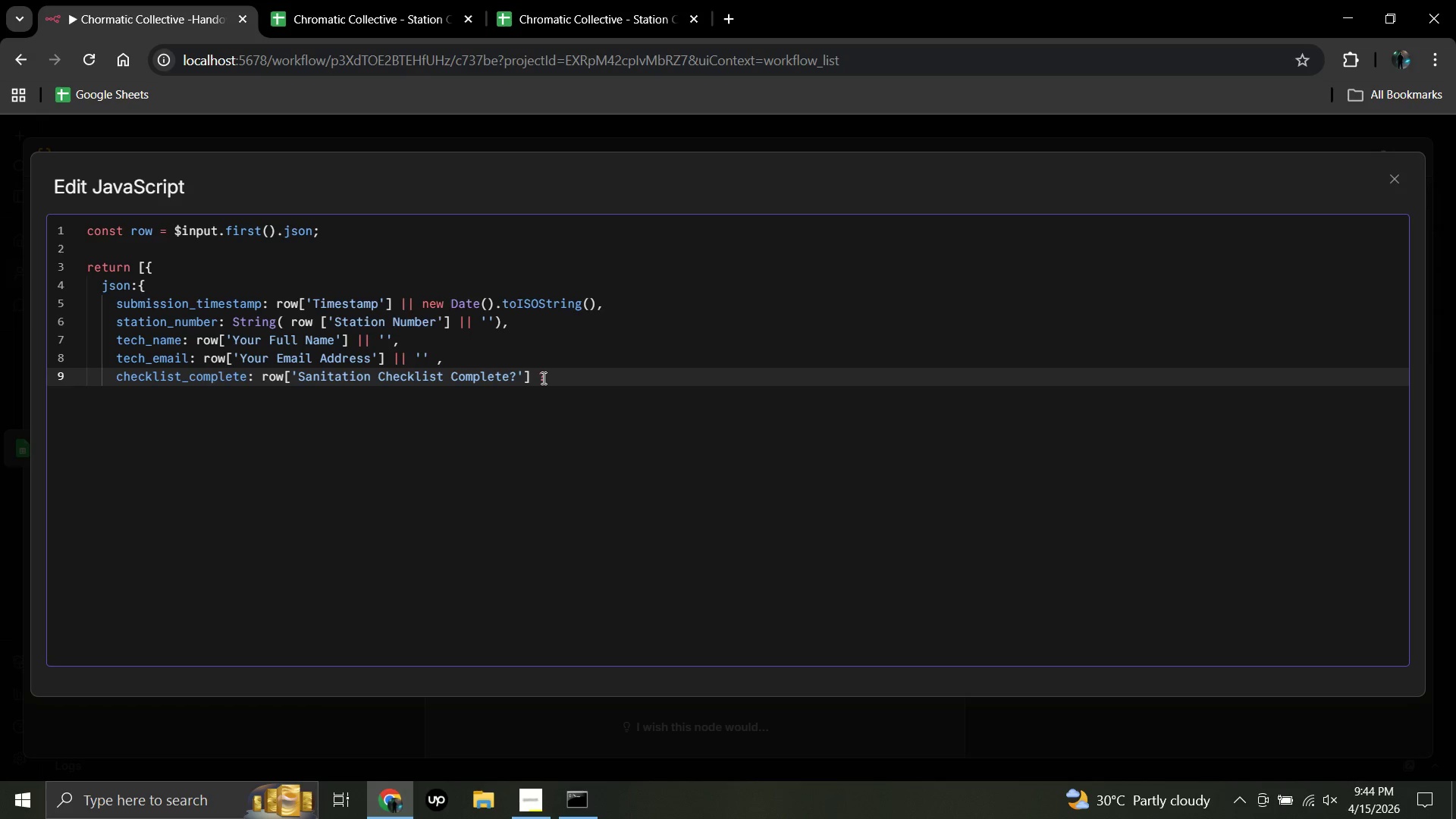 
hold_key(key=Slash, duration=0.41)
 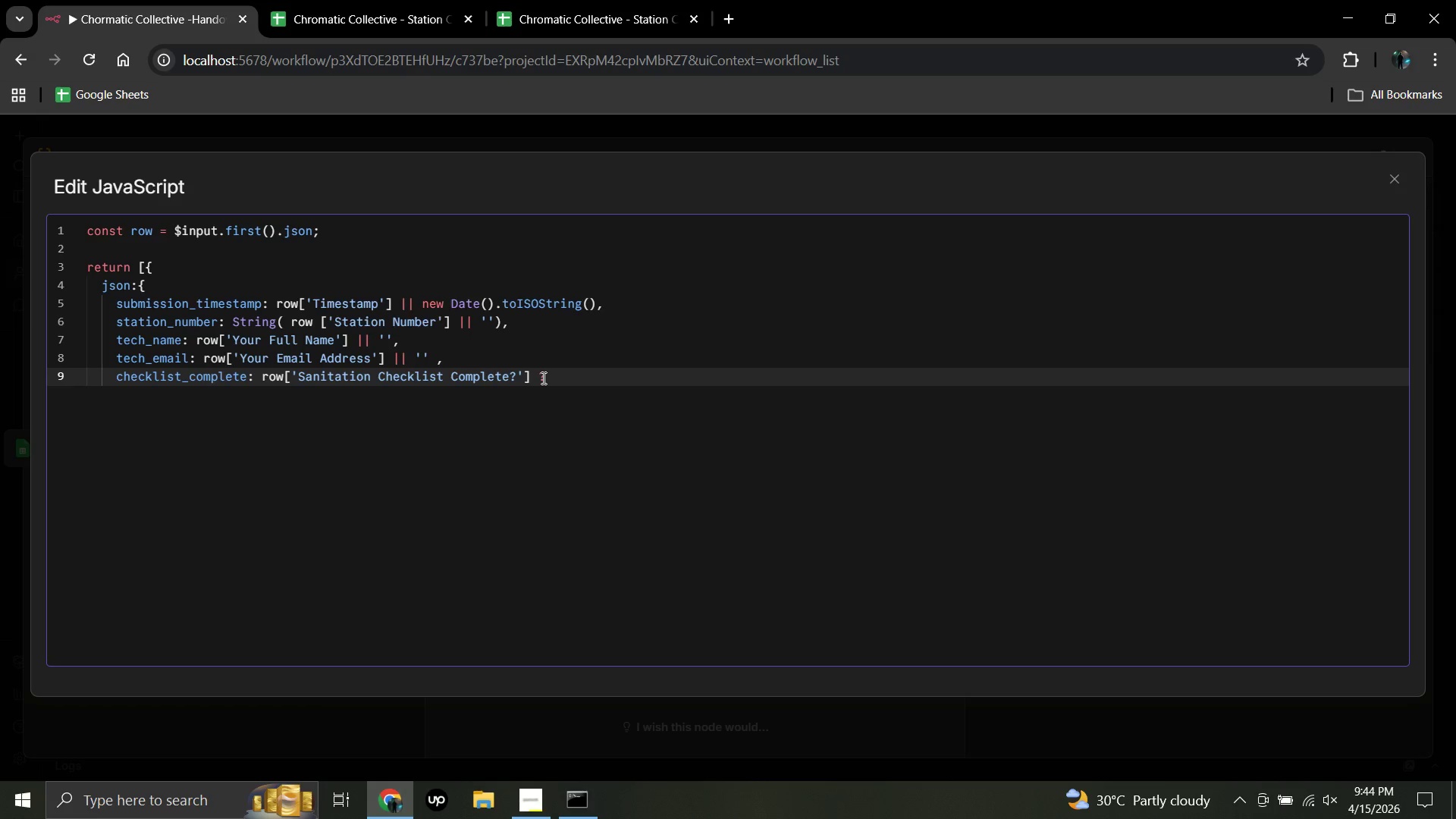 
key(Shift+Slash)
 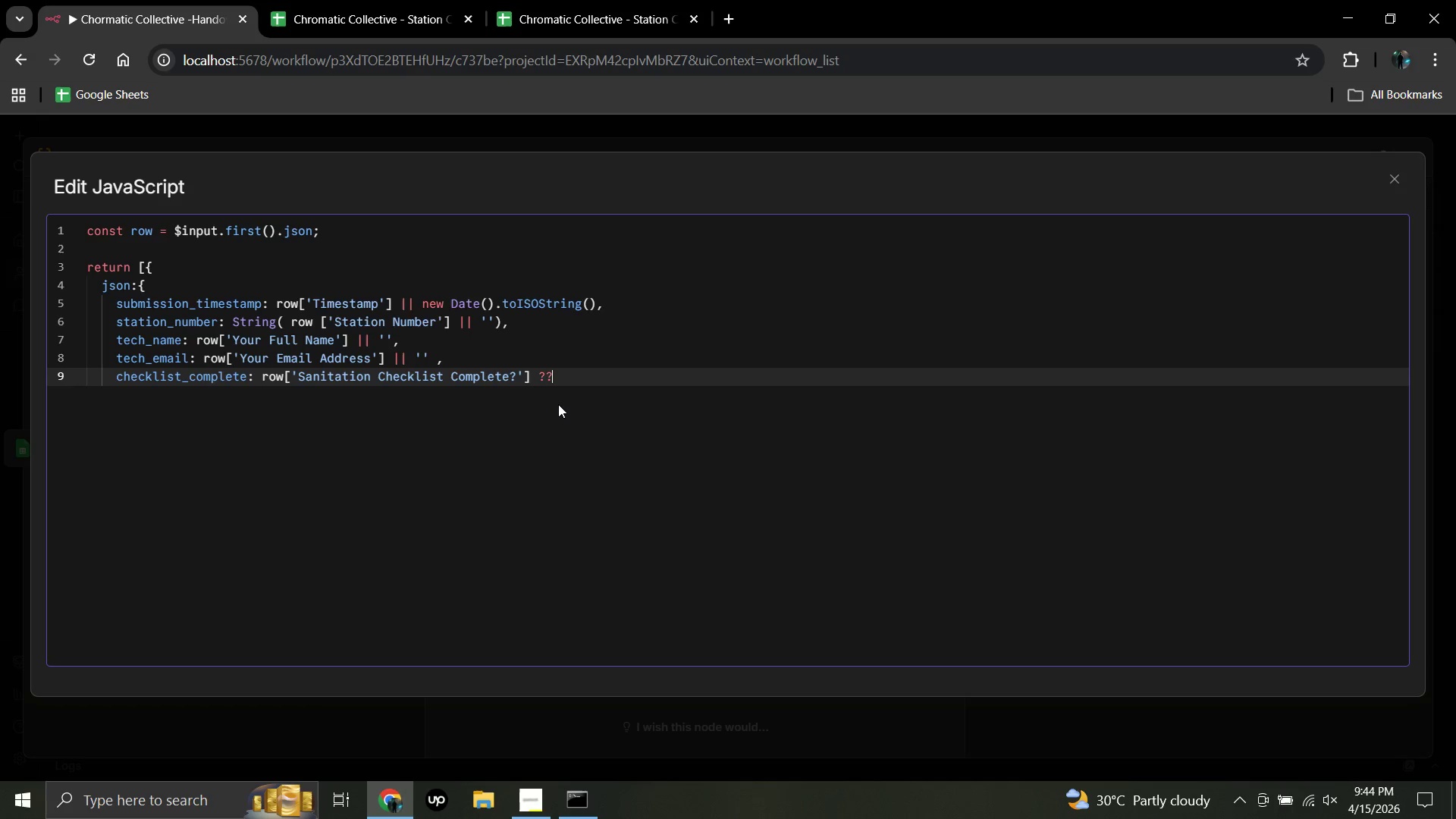 
key(Backspace)
 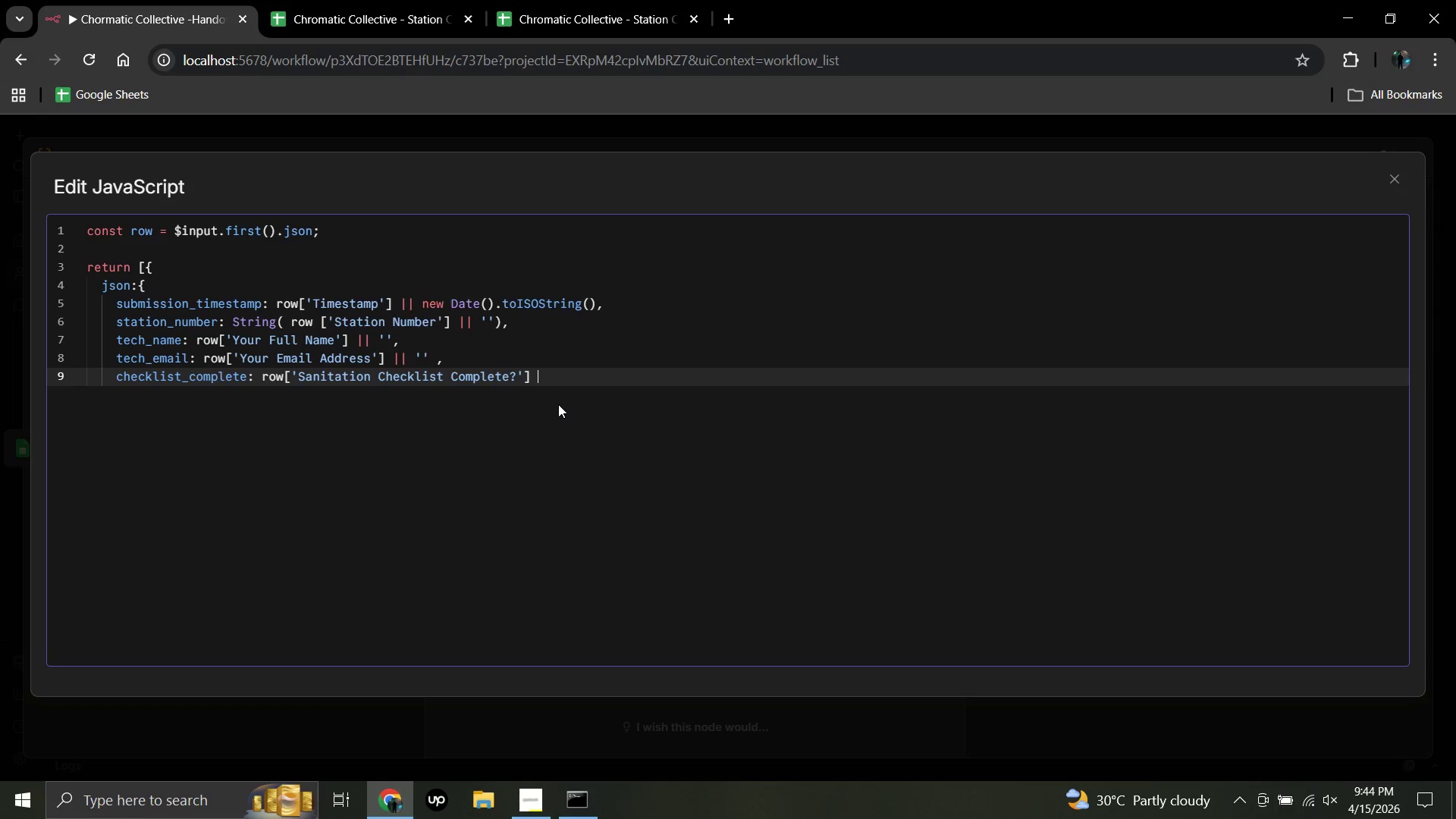 
key(Backspace)
 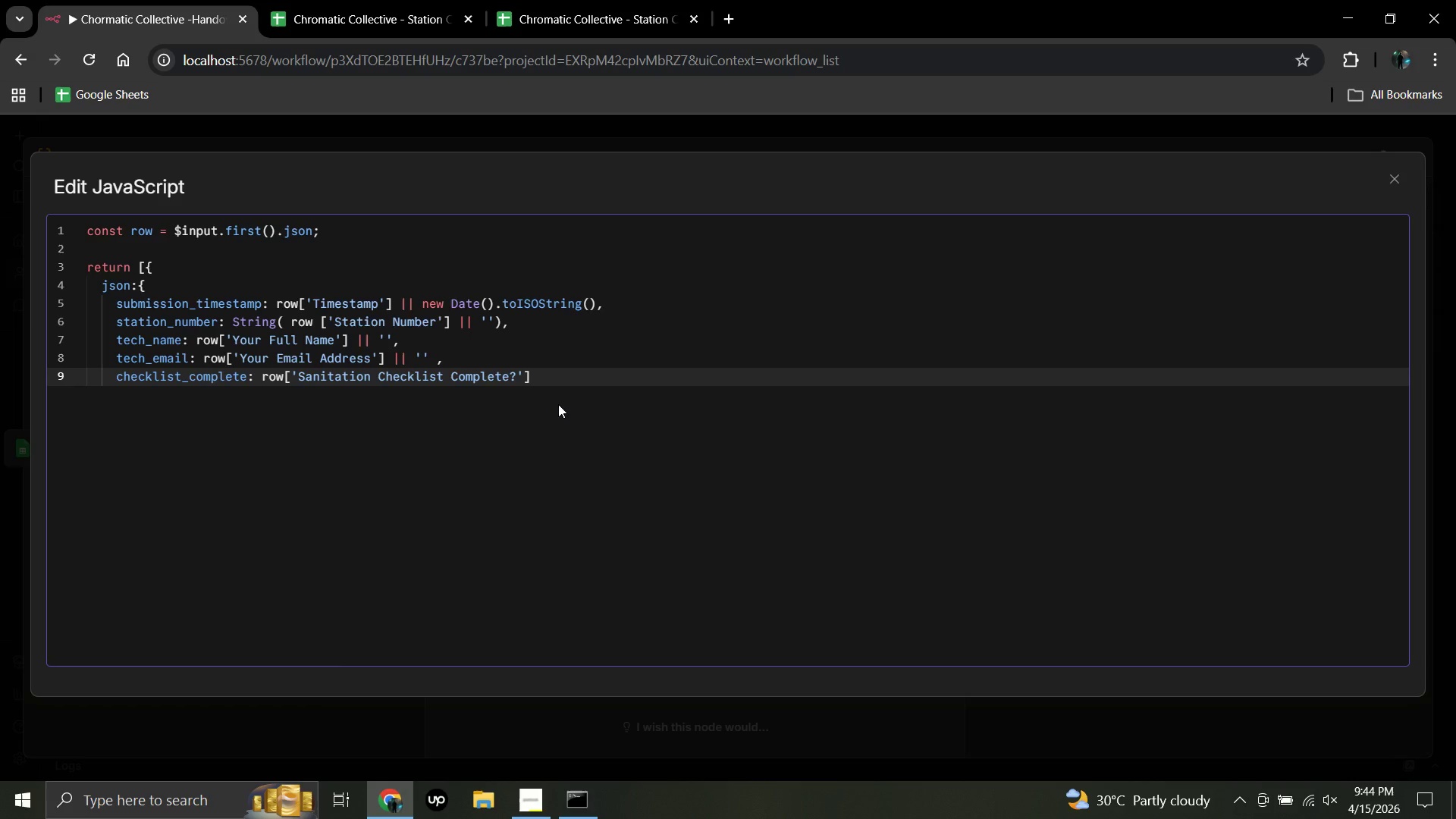 
hold_key(key=ShiftRight, duration=0.86)
 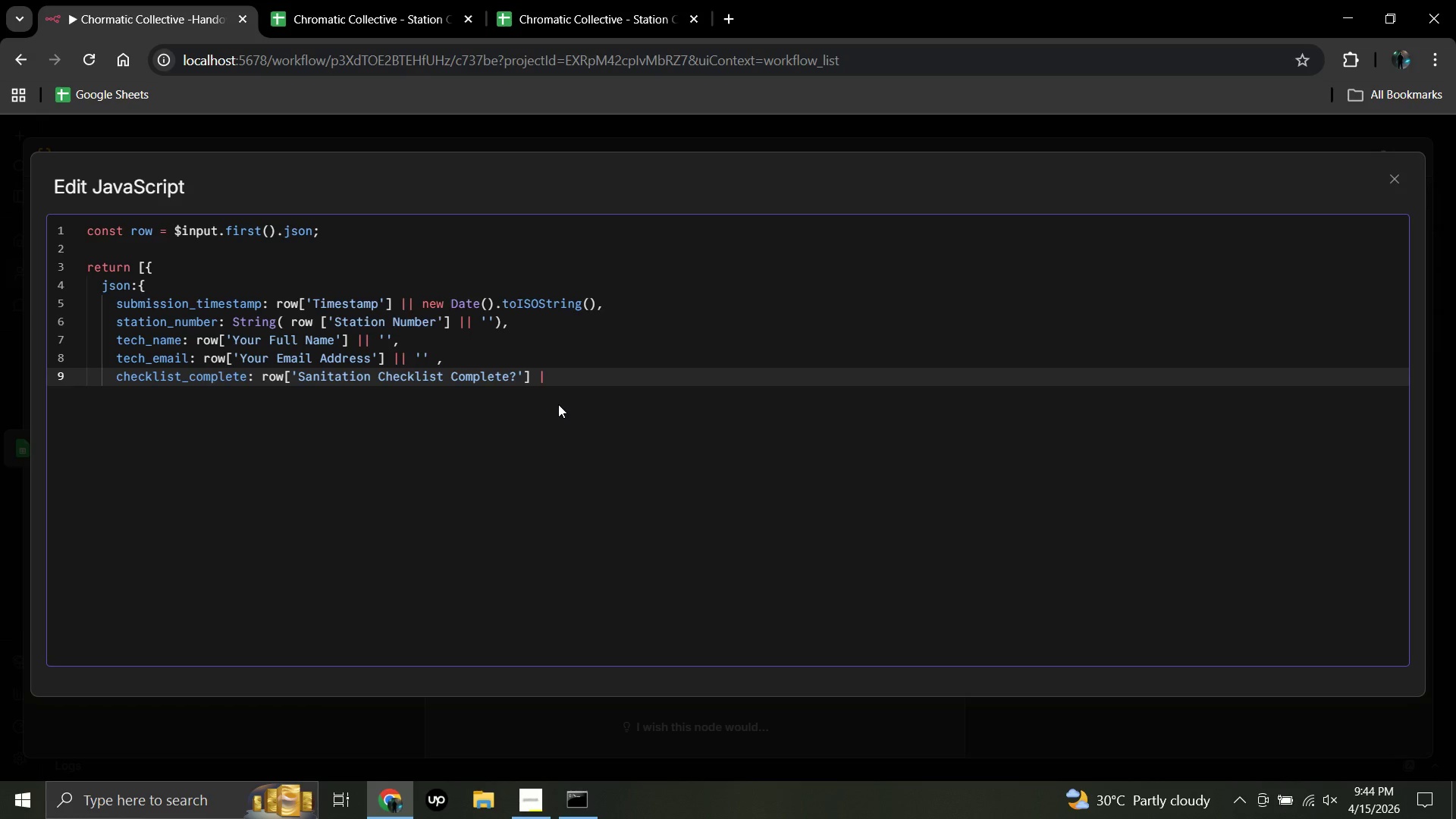 
hold_key(key=Backslash, duration=0.31)
 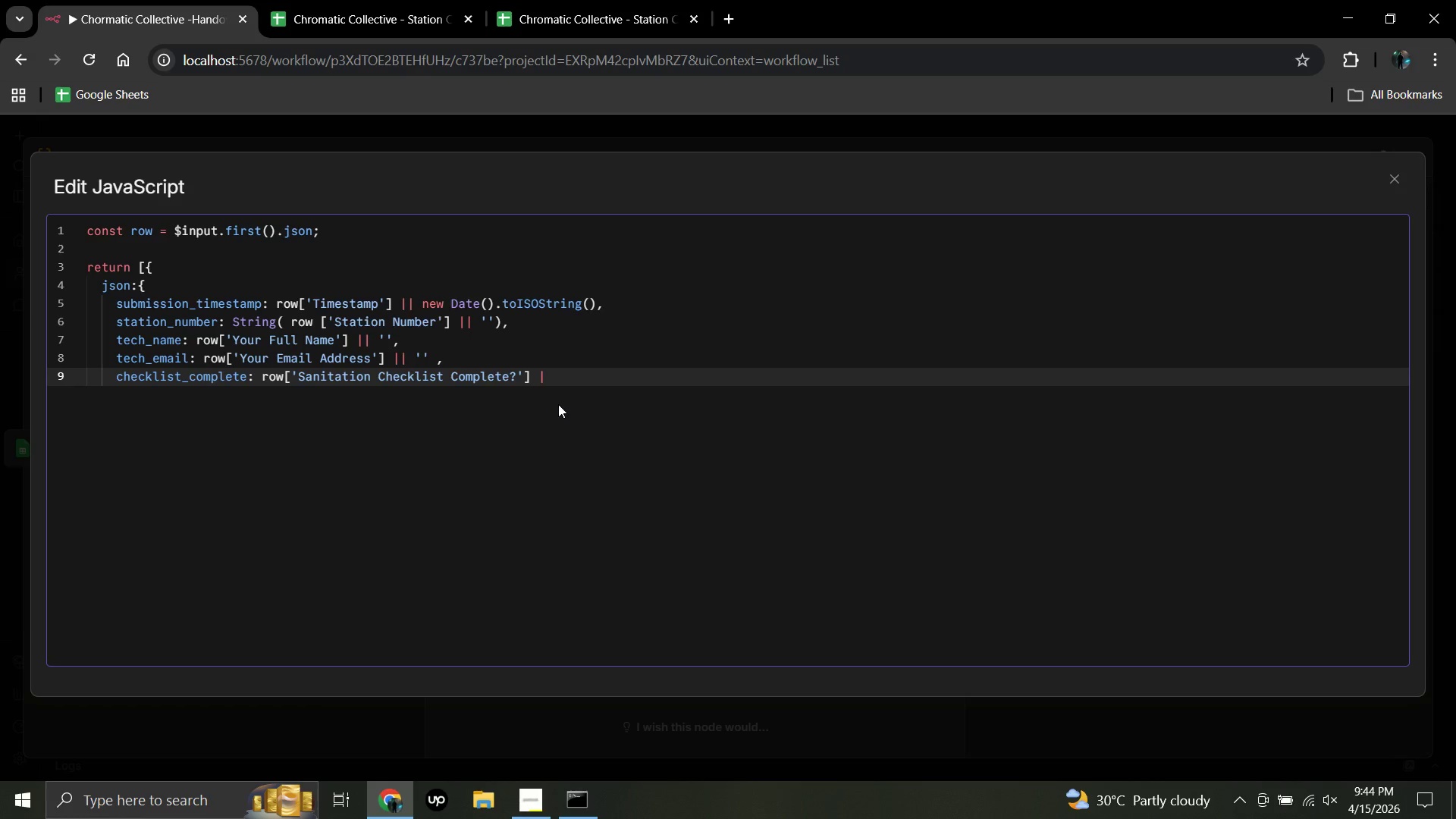 
key(Shift+Backslash)
 